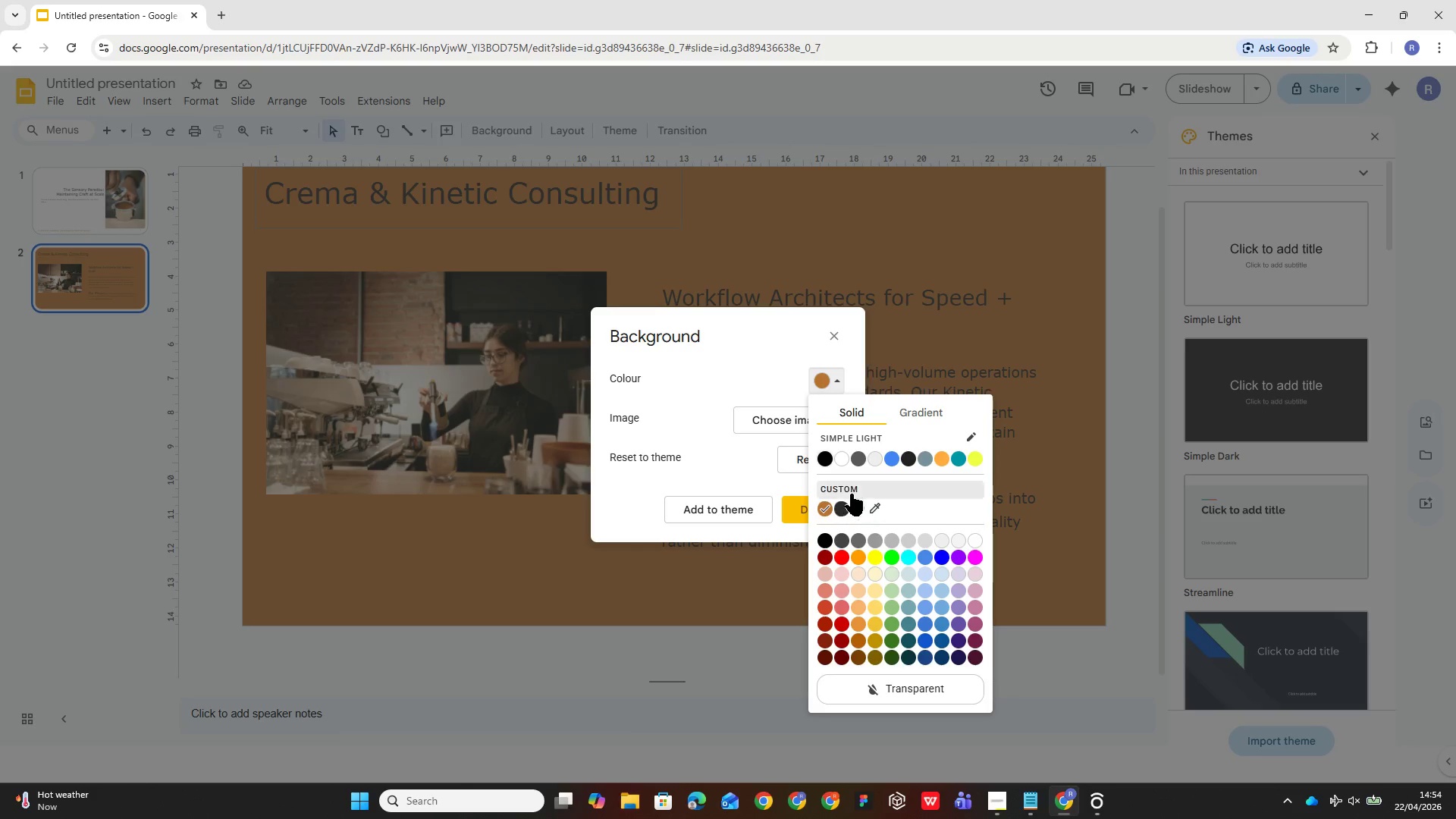 
left_click([849, 483])
 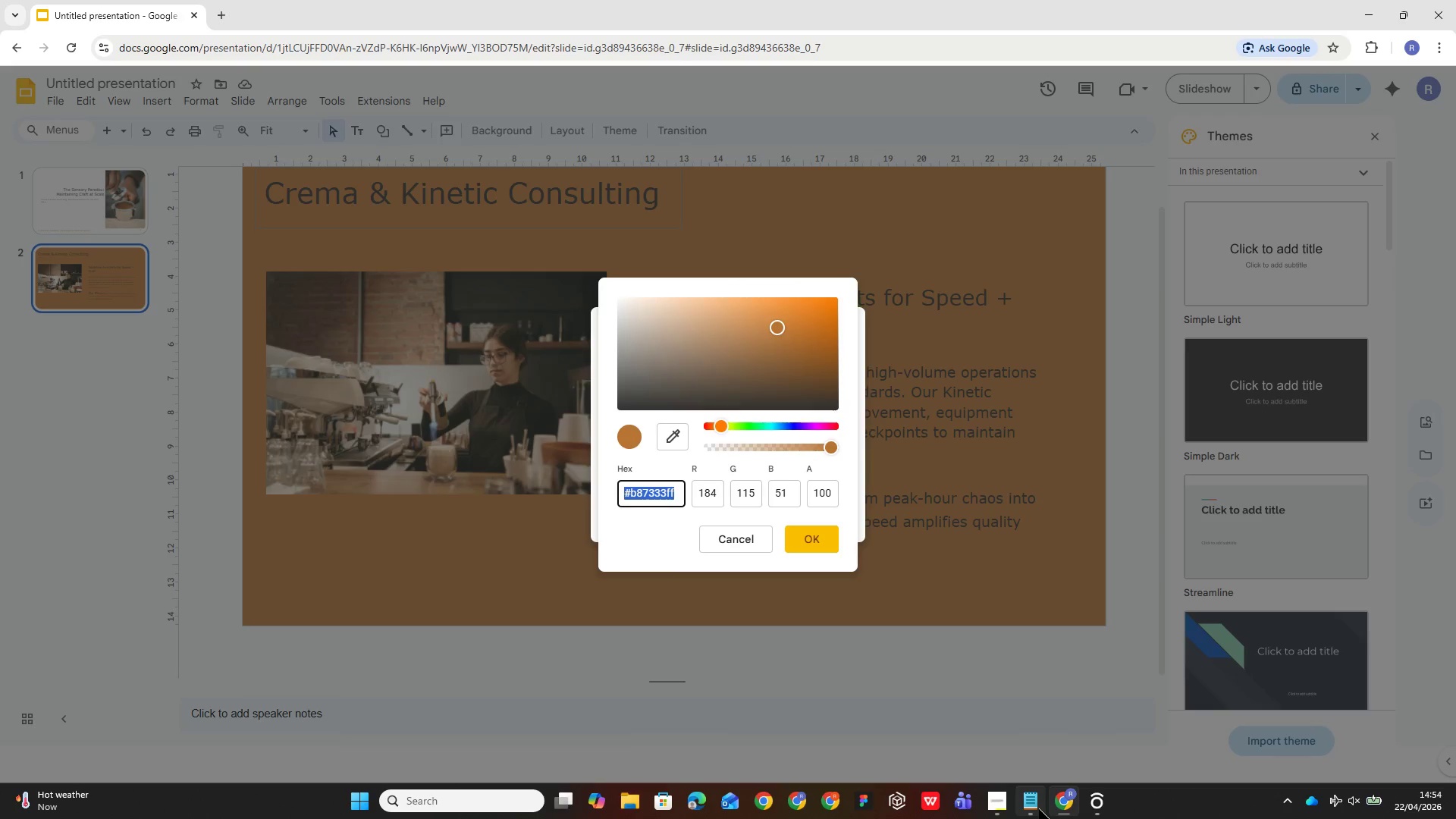 
left_click([1020, 805])
 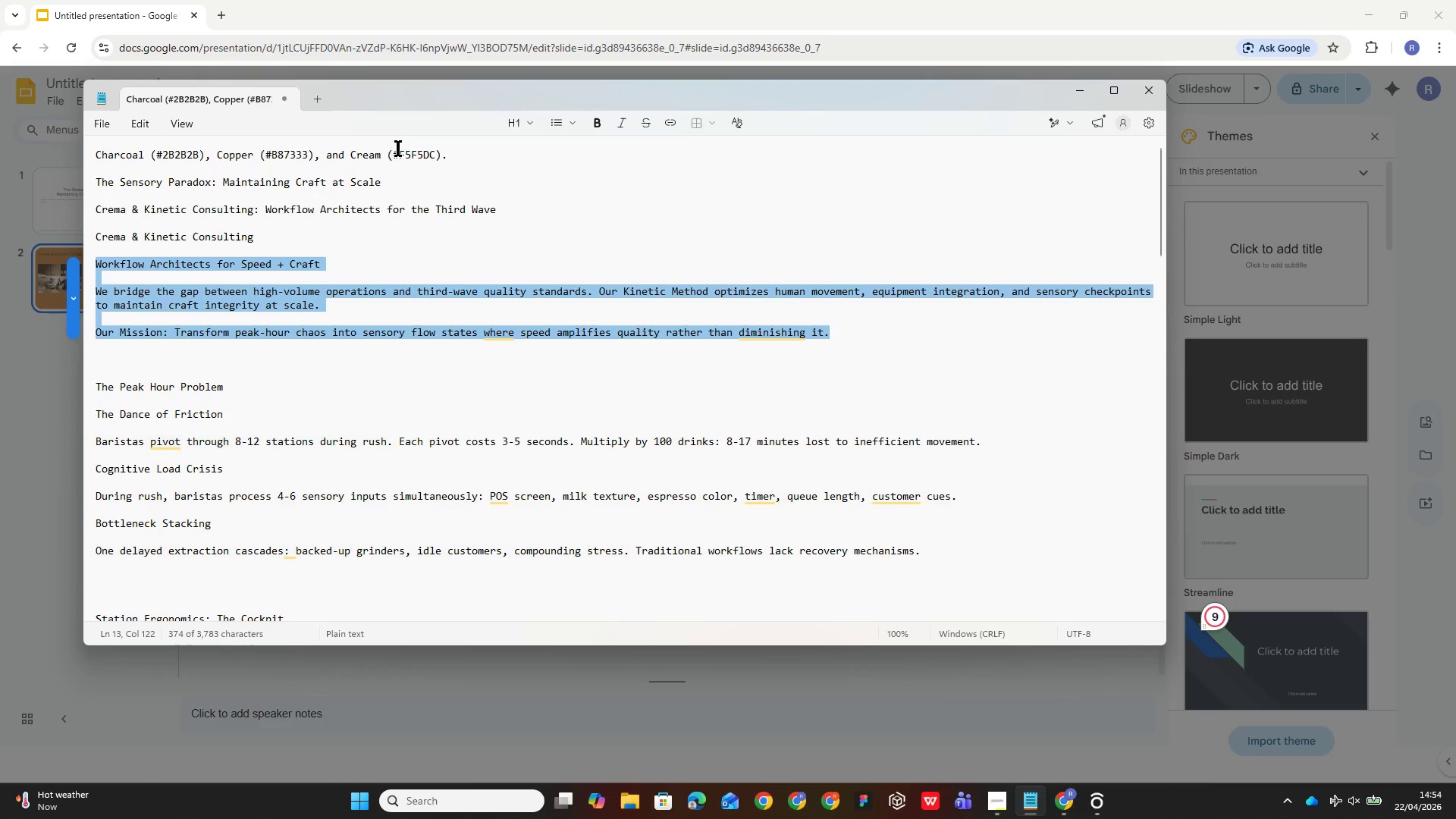 
left_click_drag(start_coordinate=[394, 152], to_coordinate=[435, 155])
 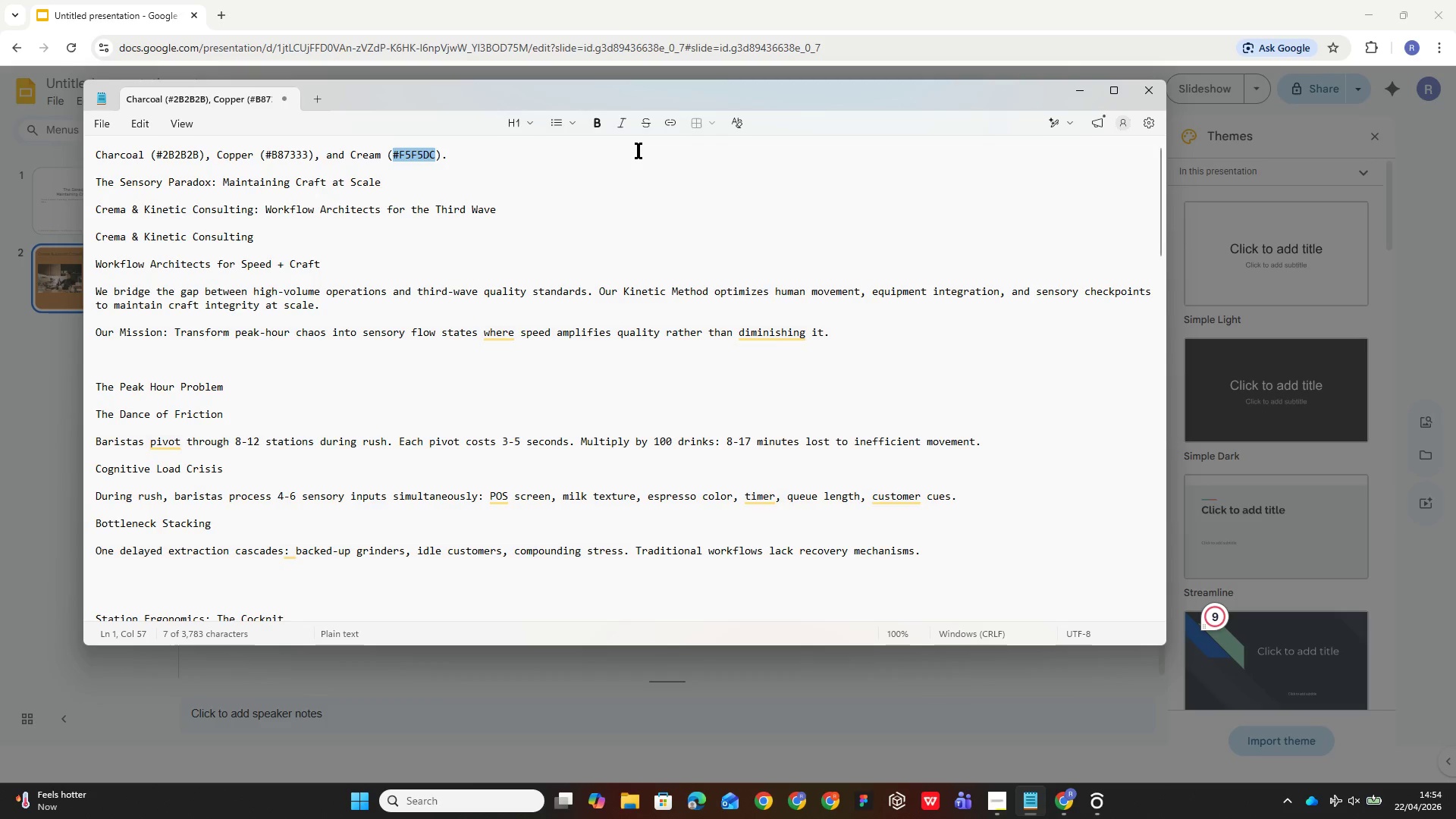 
key(Control+C)
 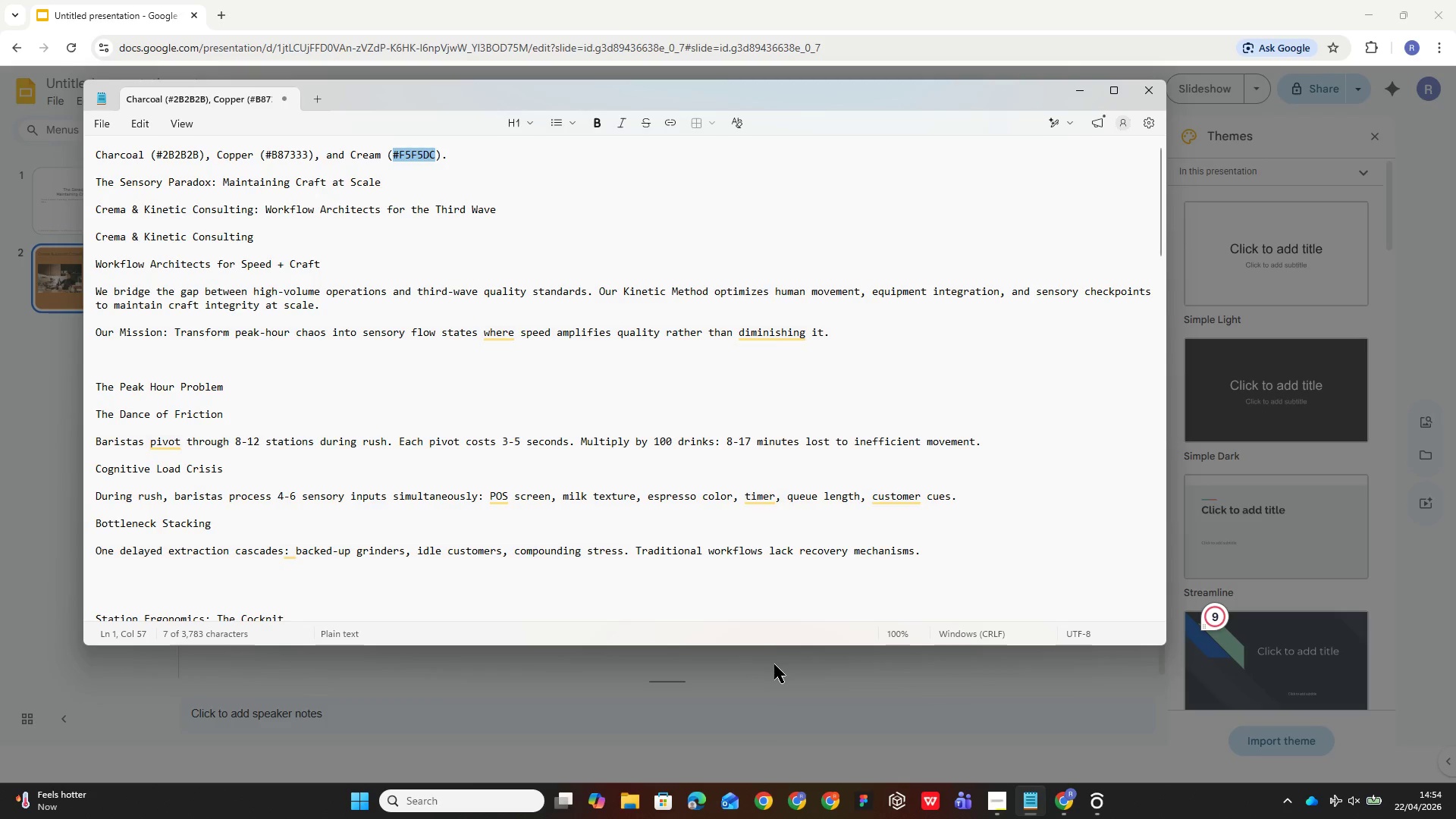 
left_click([774, 664])
 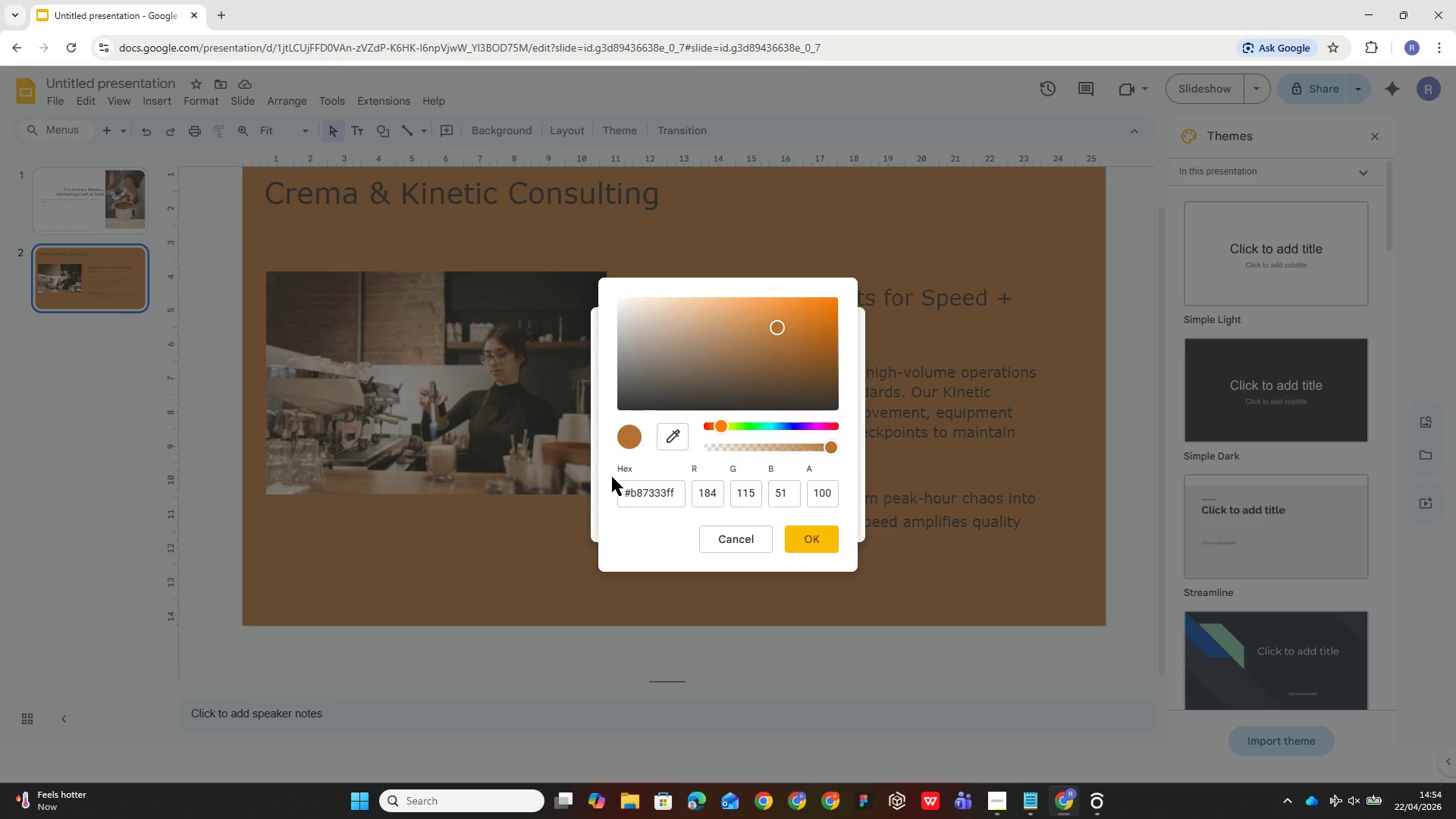 
left_click([645, 488])
 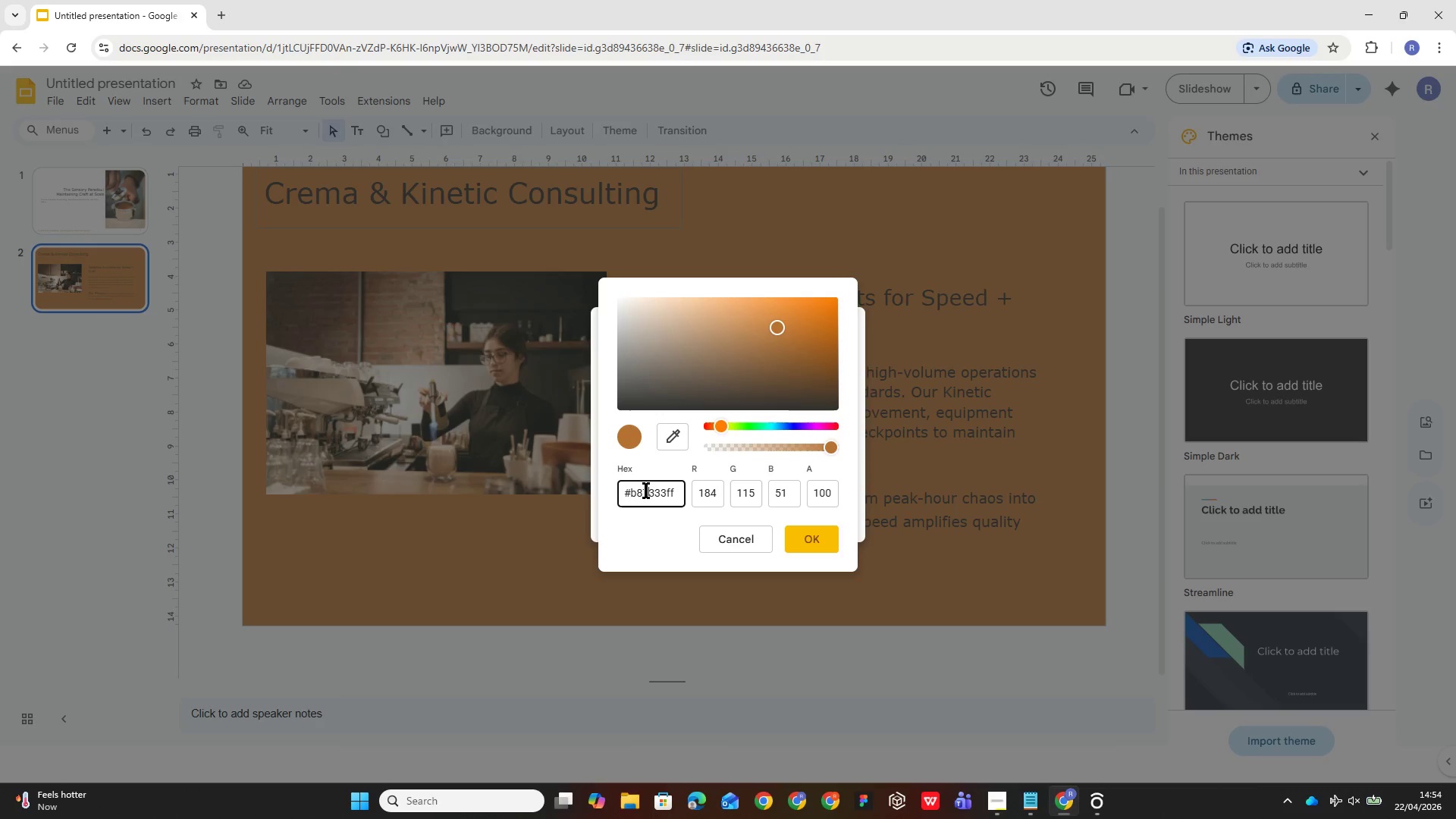 
double_click([646, 490])
 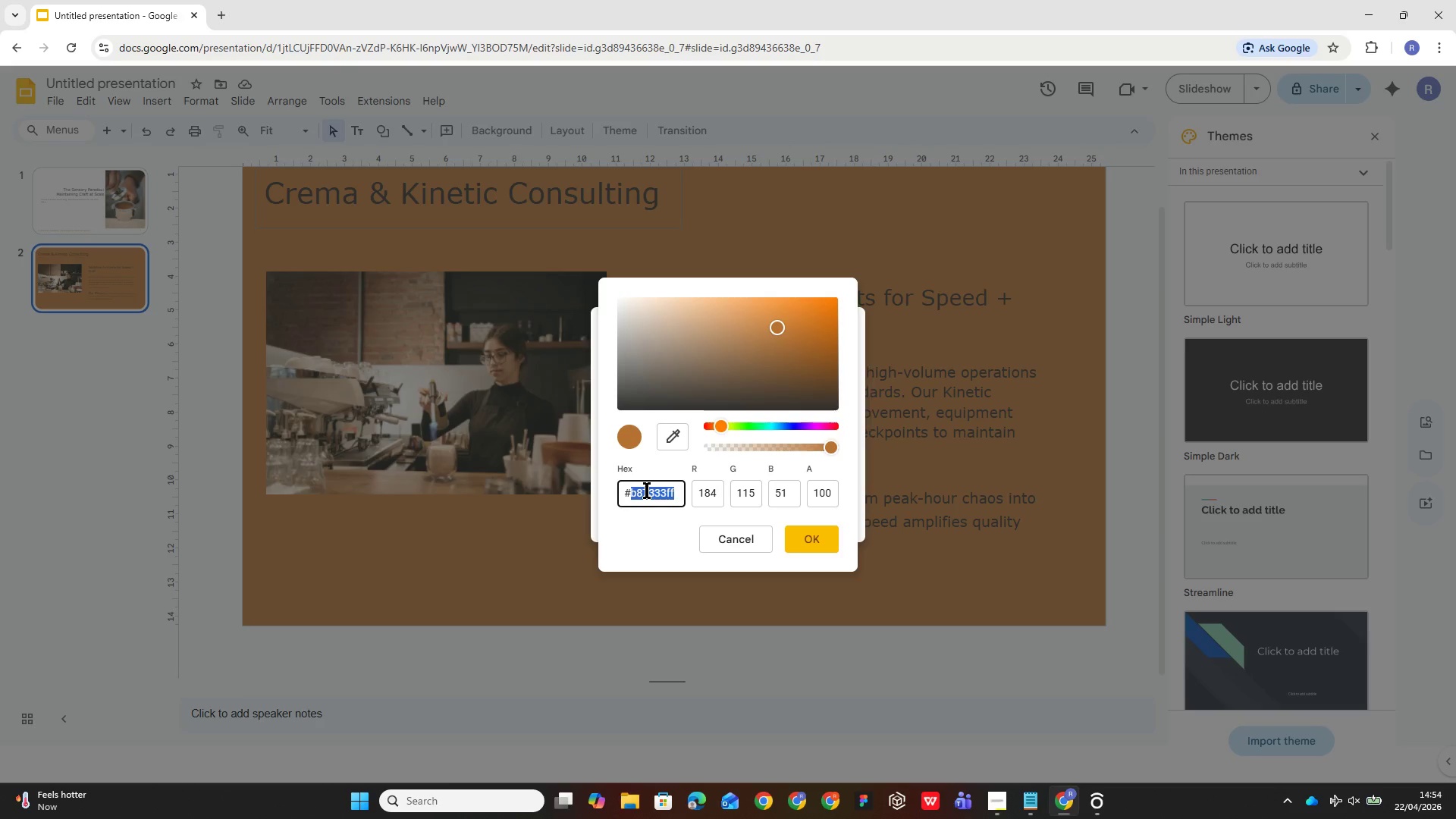 
key(Control+V)
 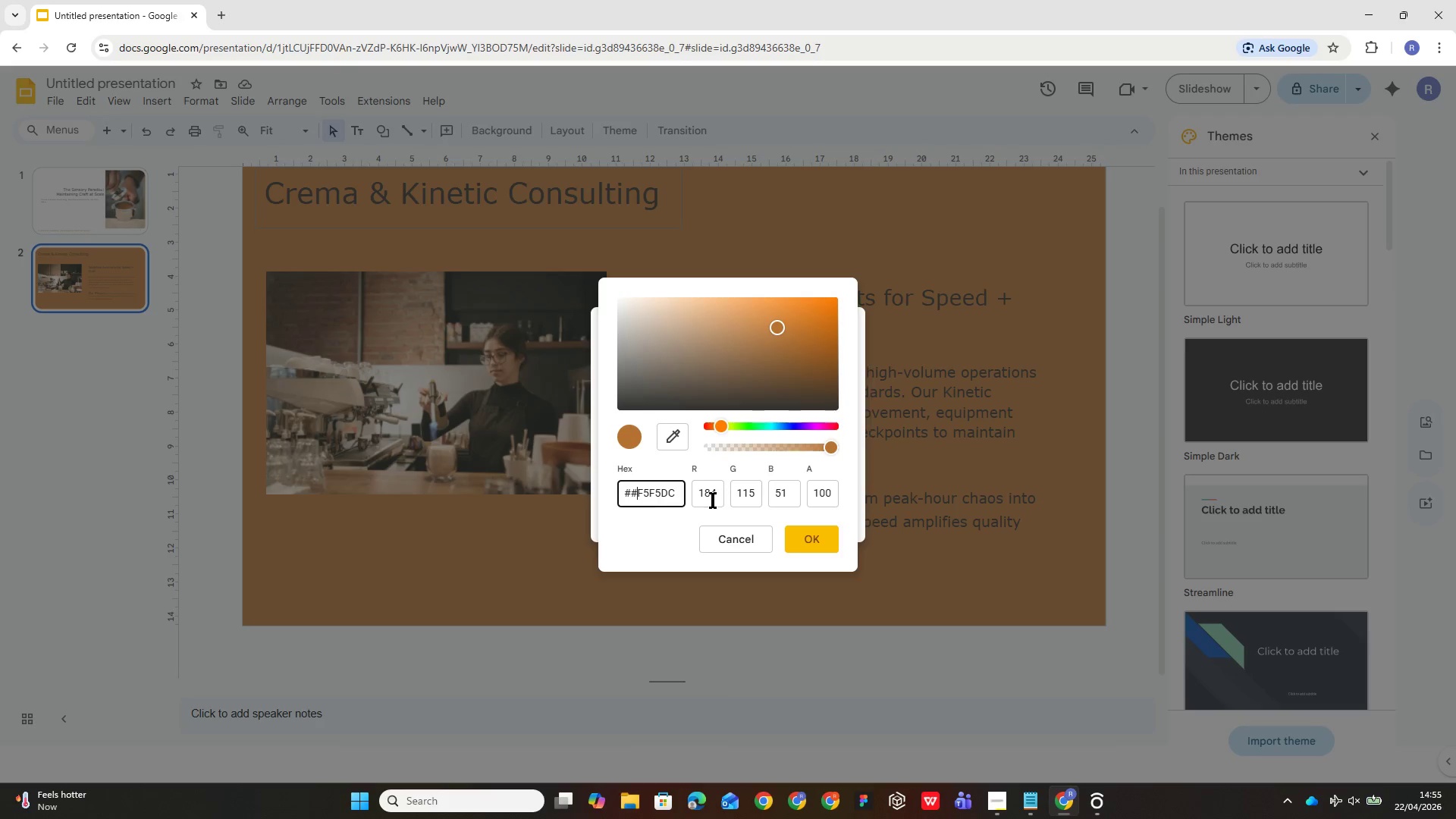 
key(Backspace)
 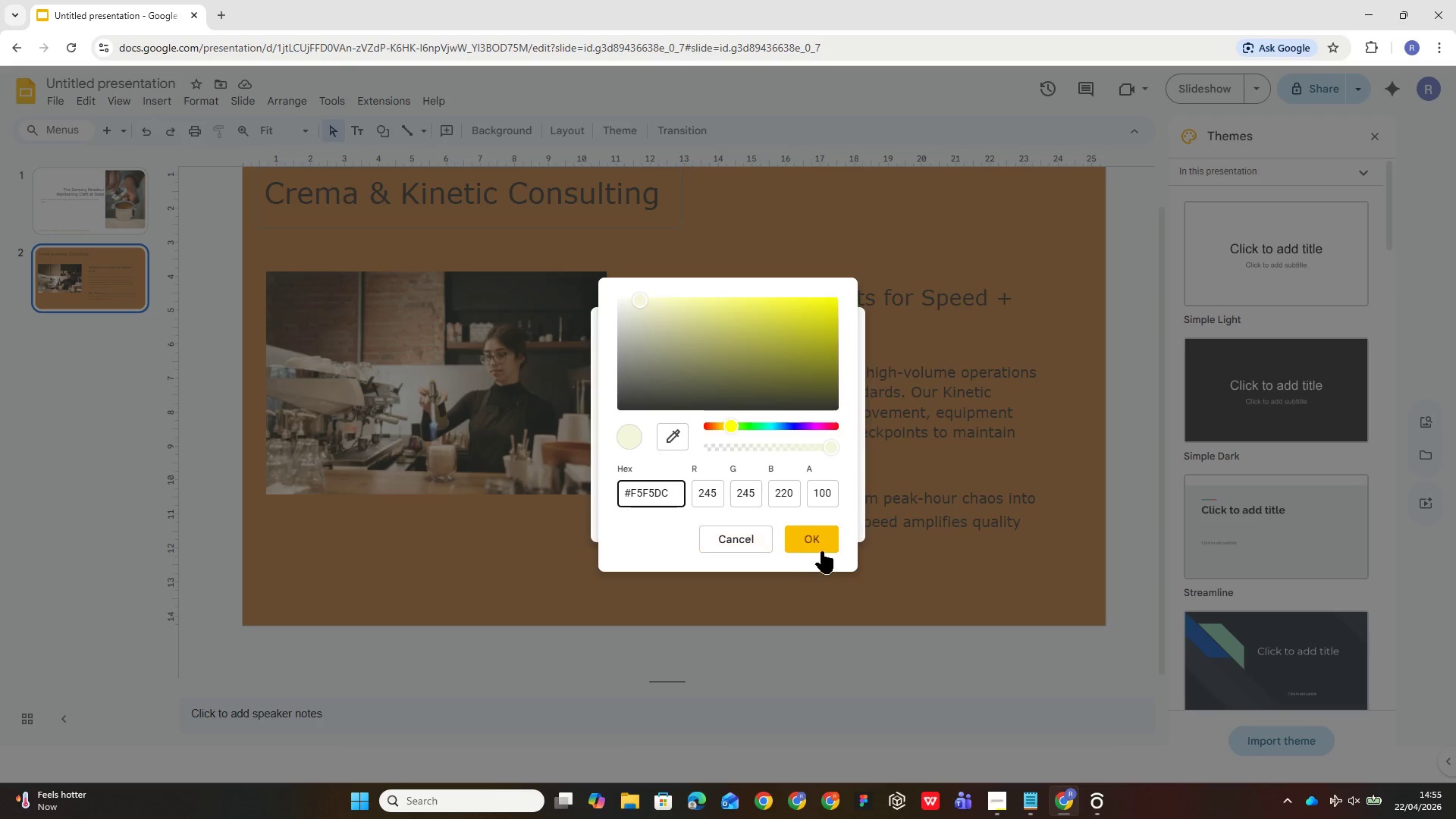 
left_click([821, 540])
 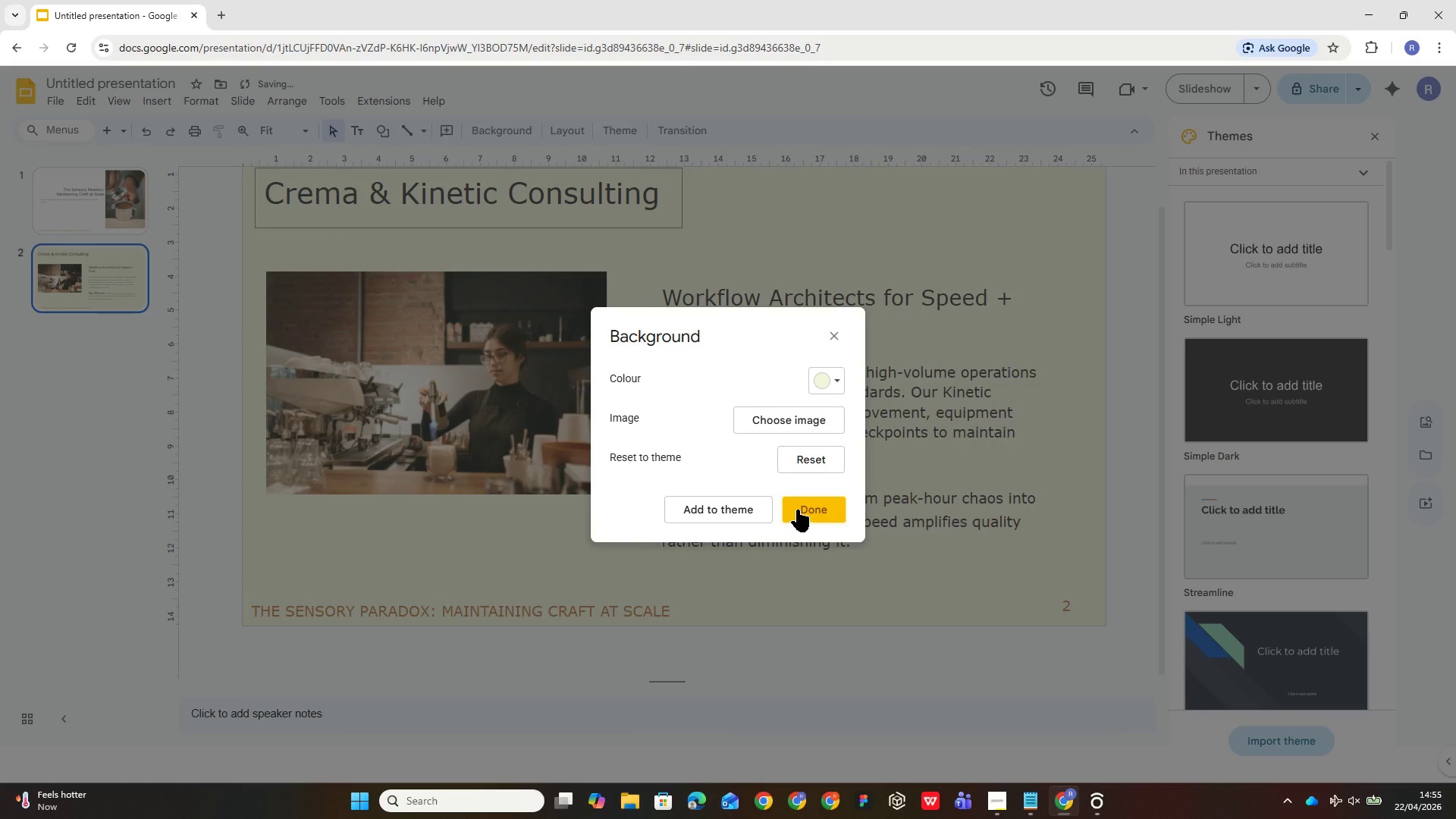 
left_click([799, 510])
 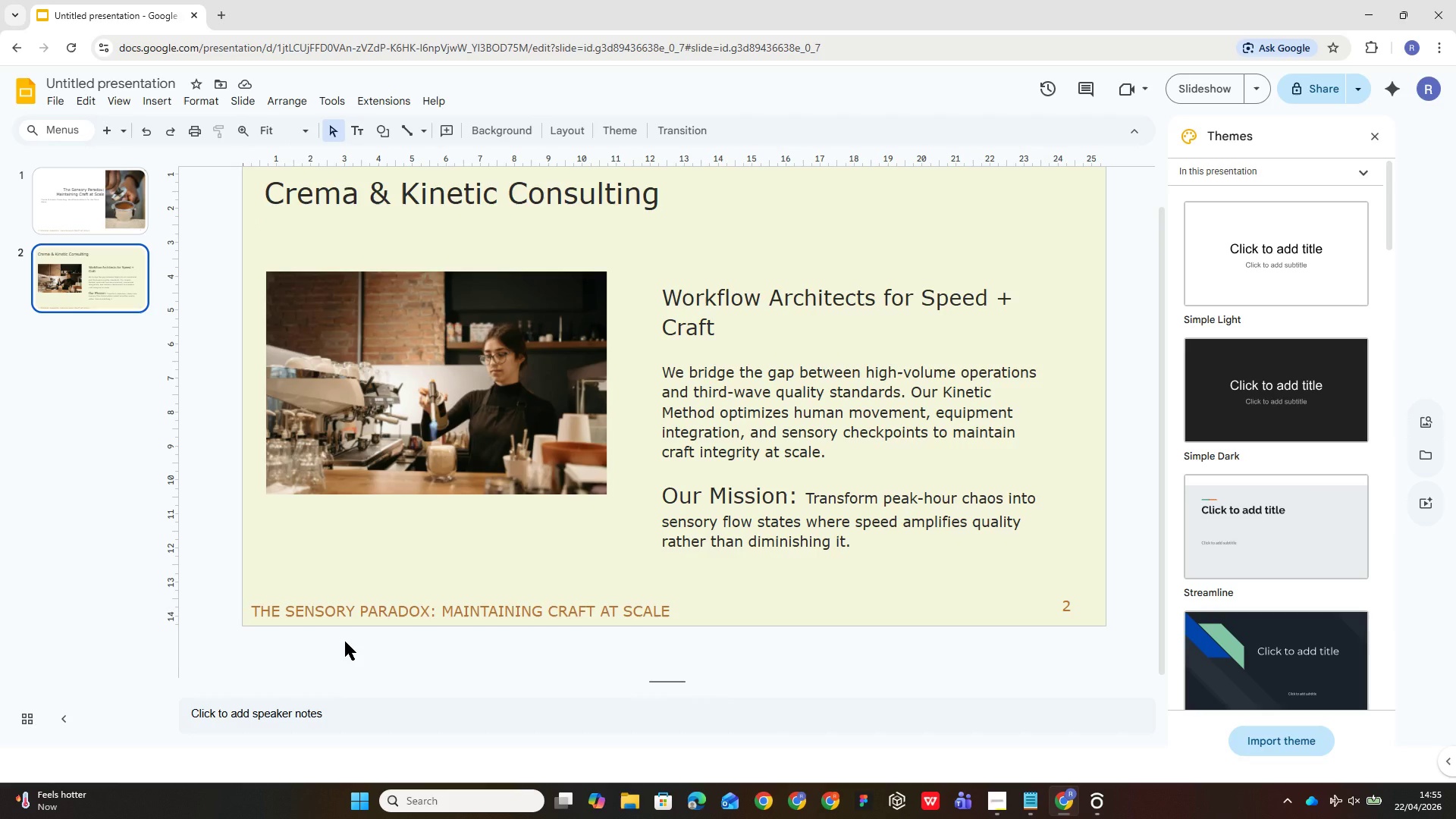 
wait(6.84)
 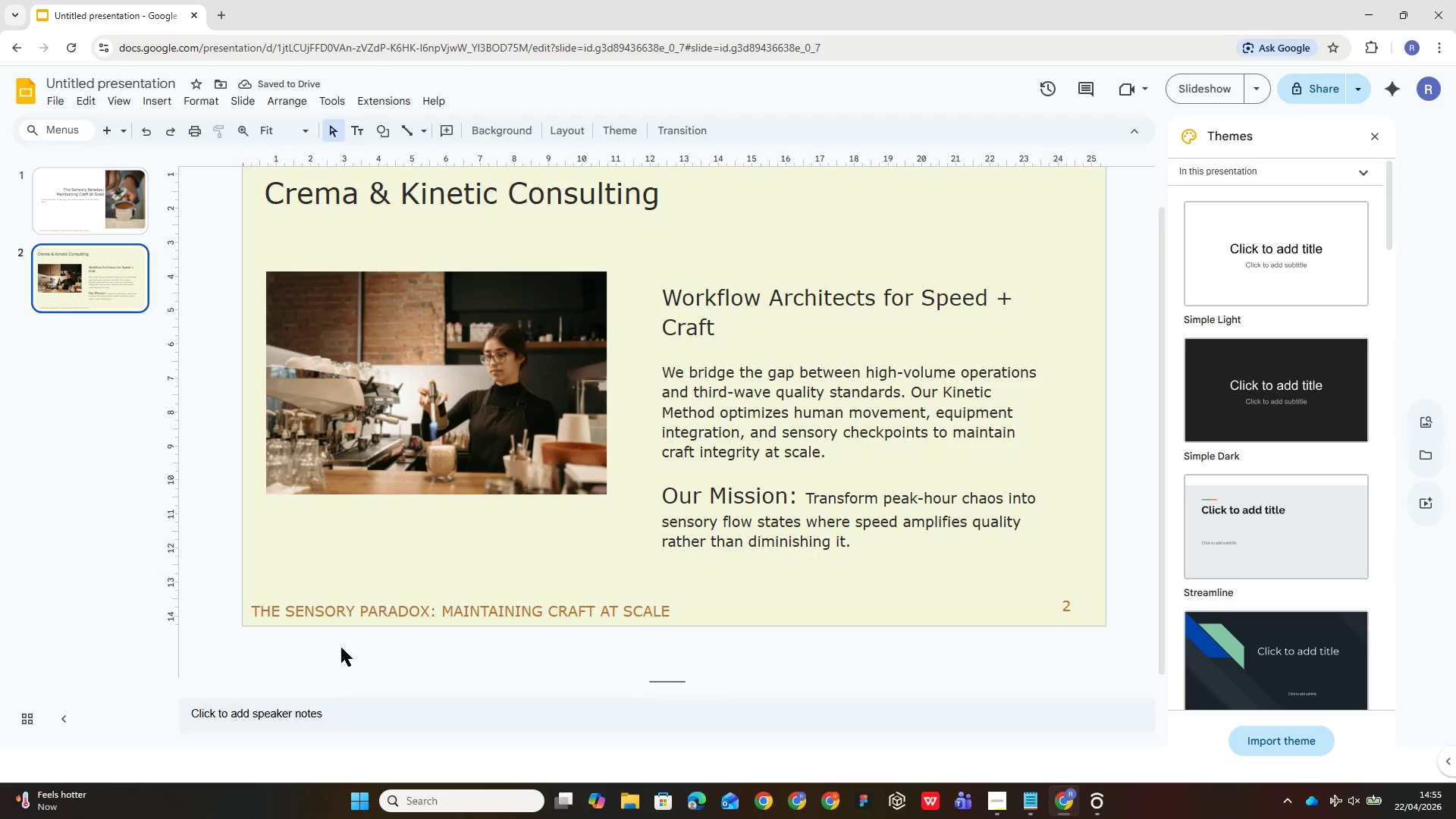 
left_click([80, 201])
 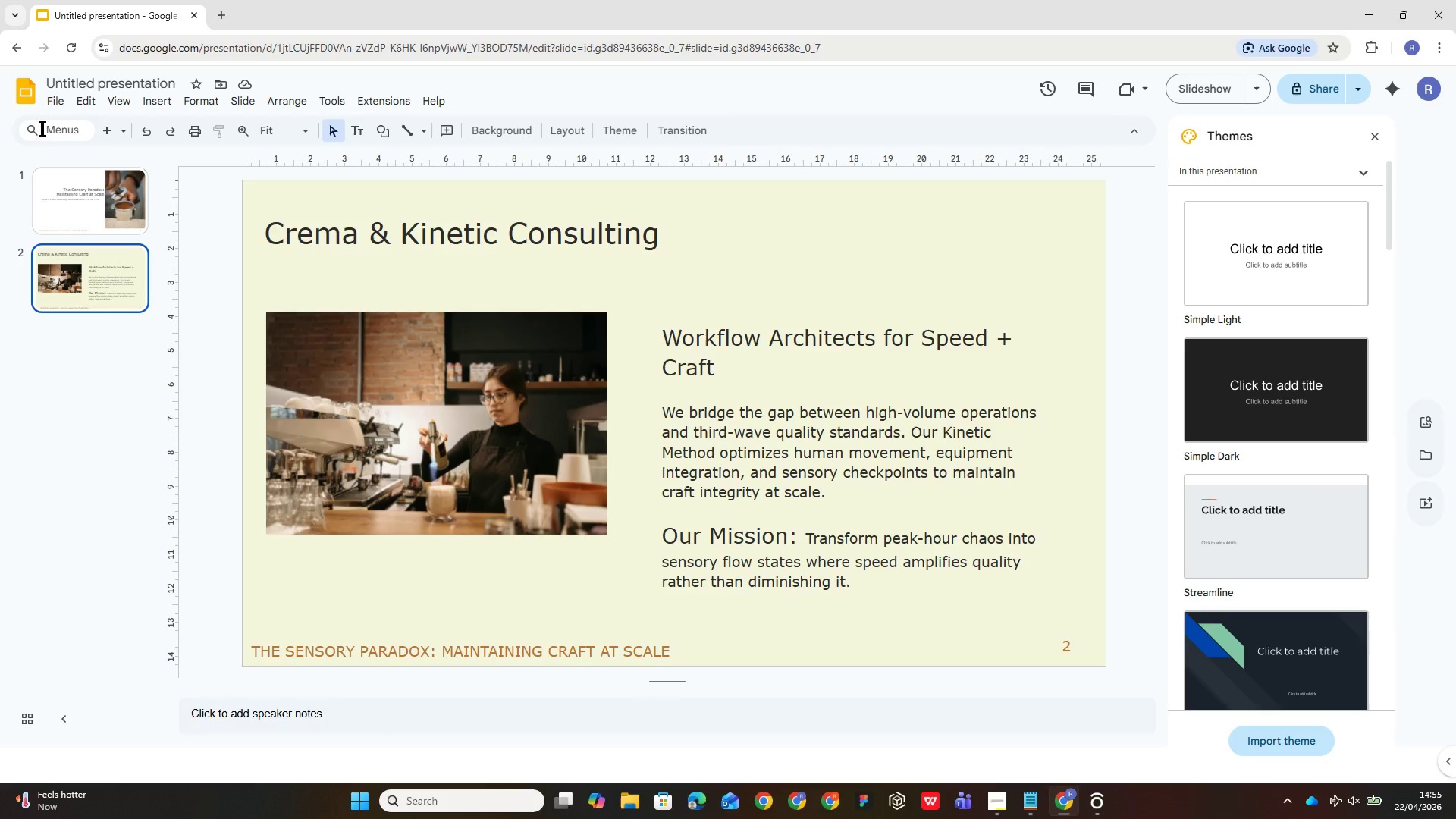 
wait(7.3)
 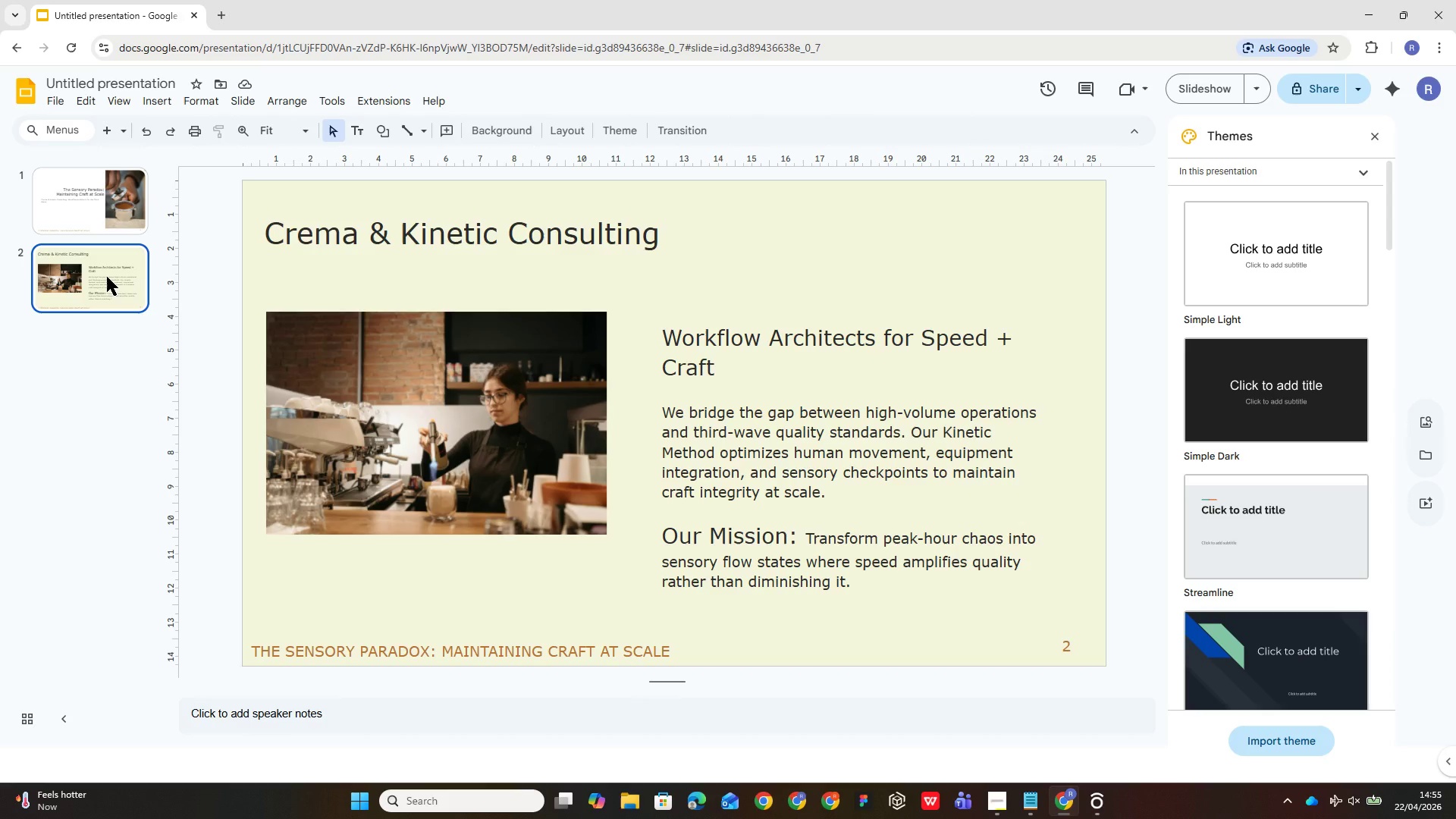 
left_click([246, 101])
 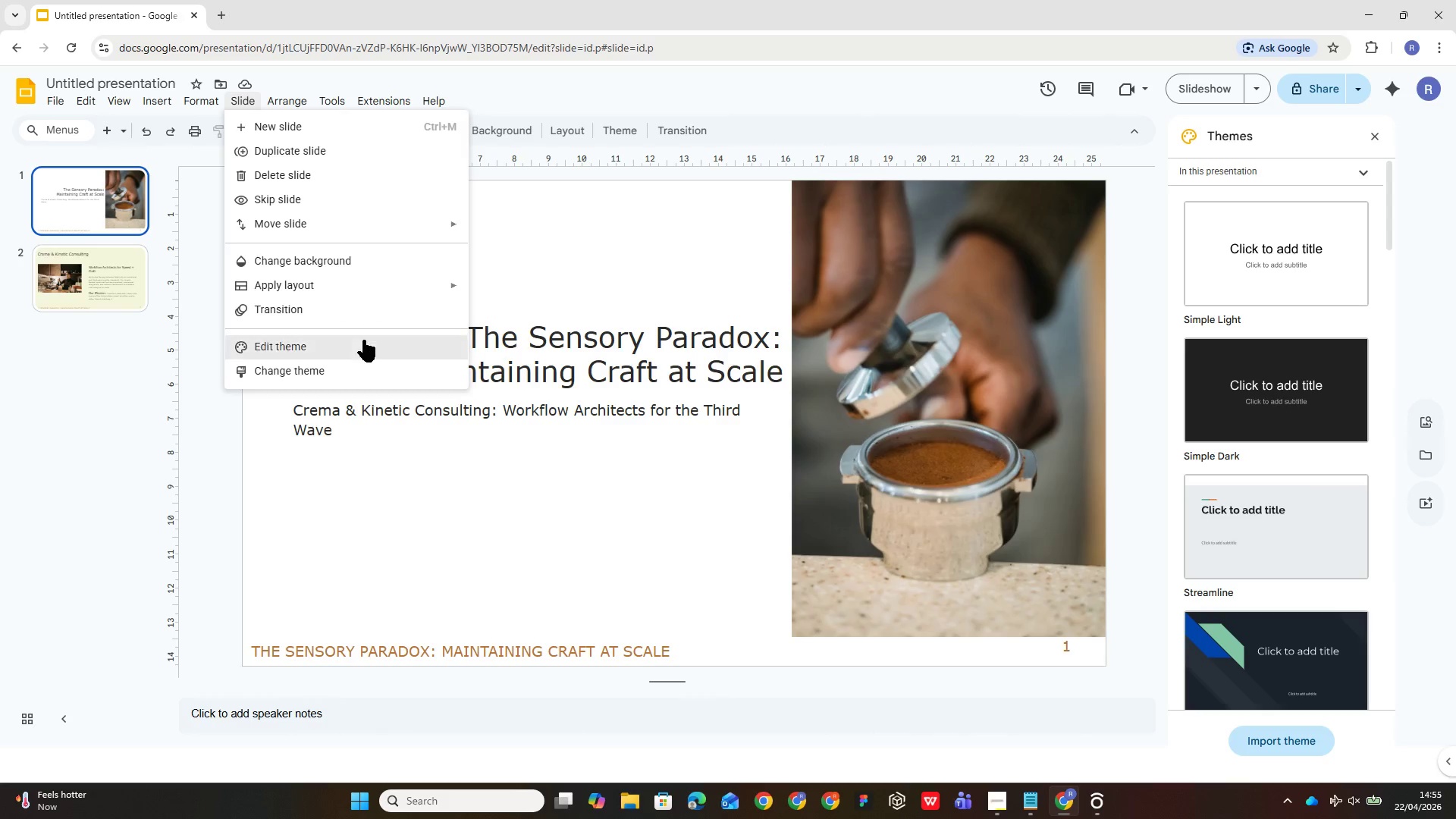 
left_click([363, 339])
 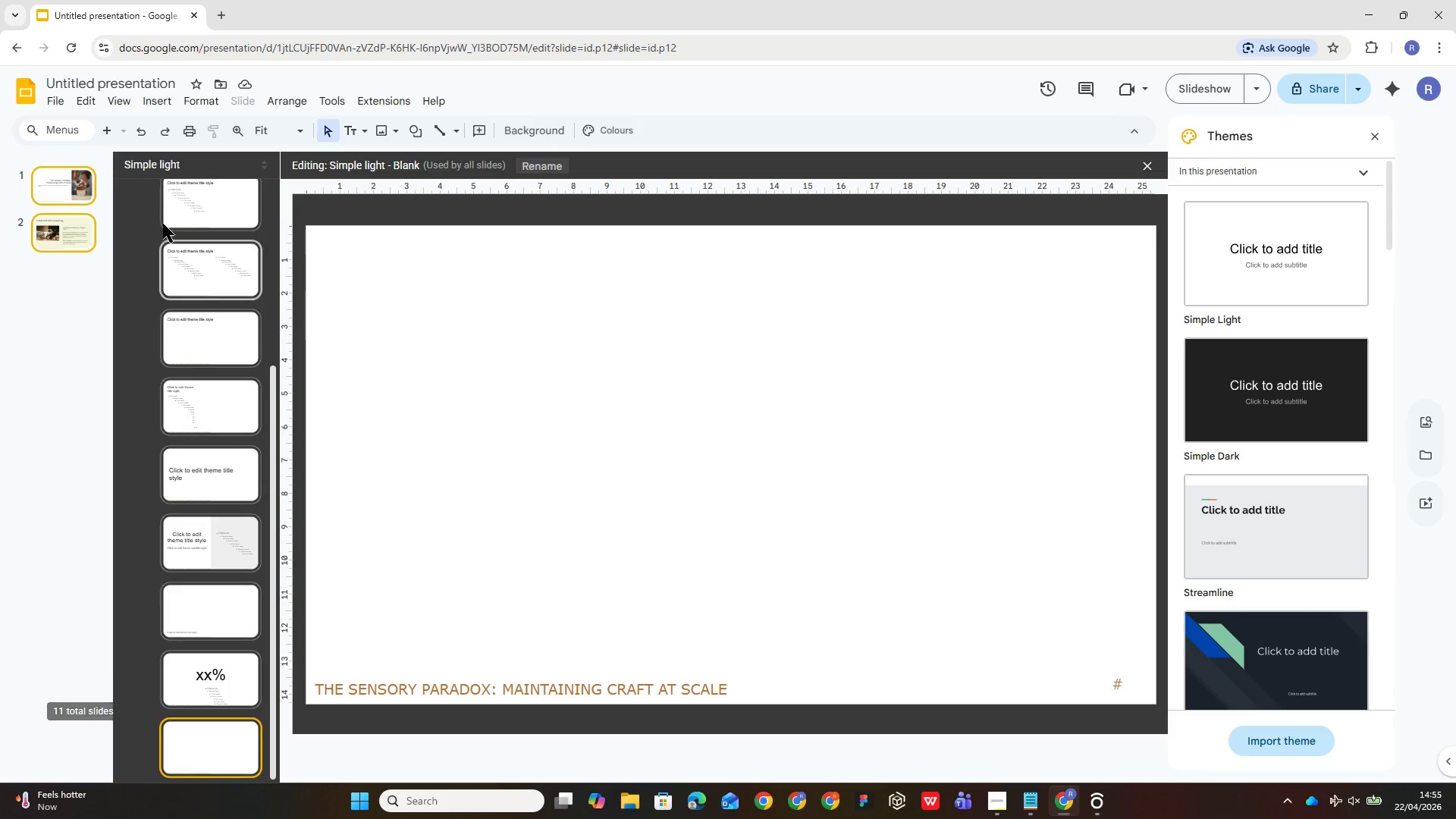 
scroll: coordinate [184, 249], scroll_direction: up, amount: 6.0
 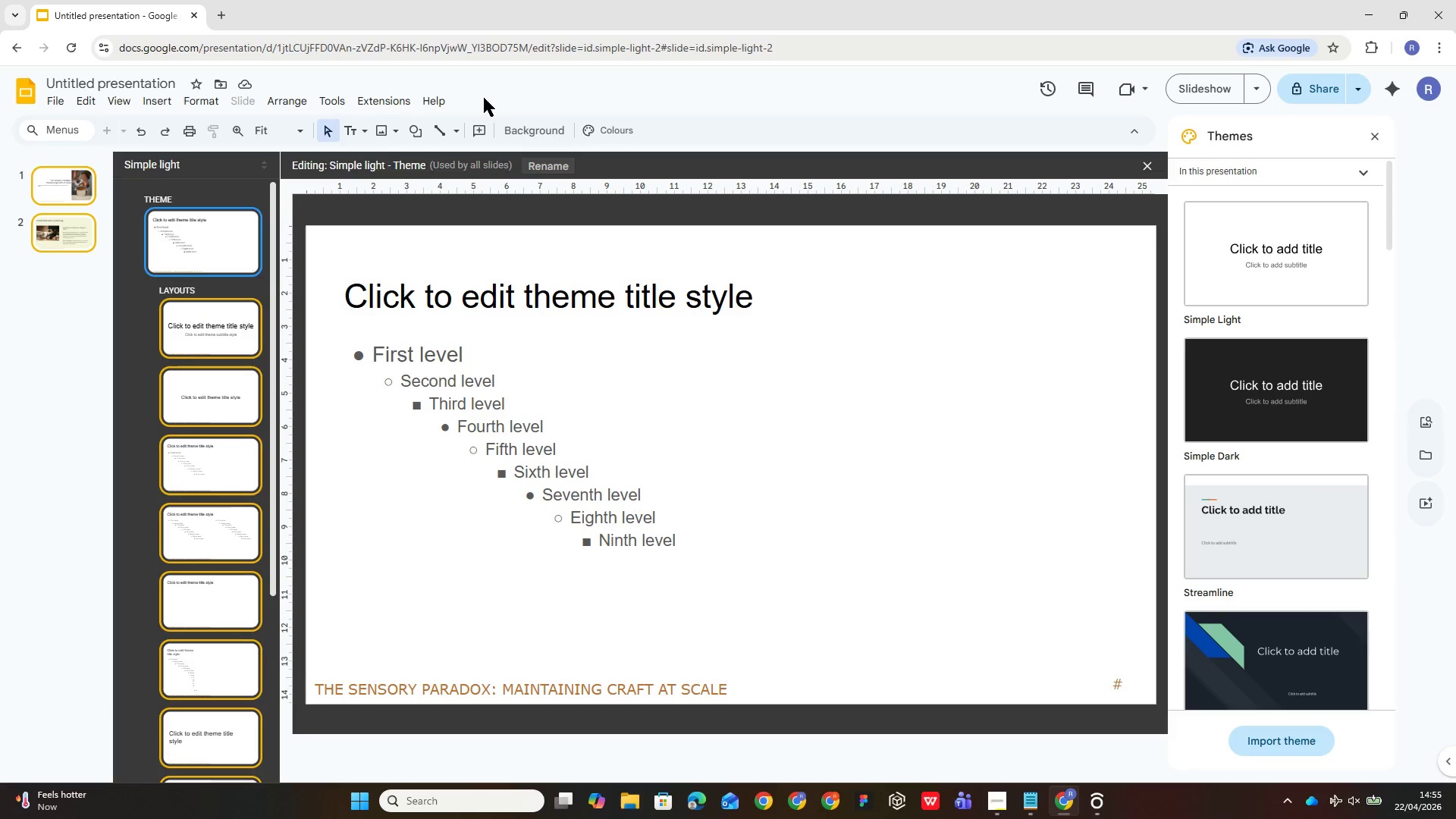 
left_click([529, 133])
 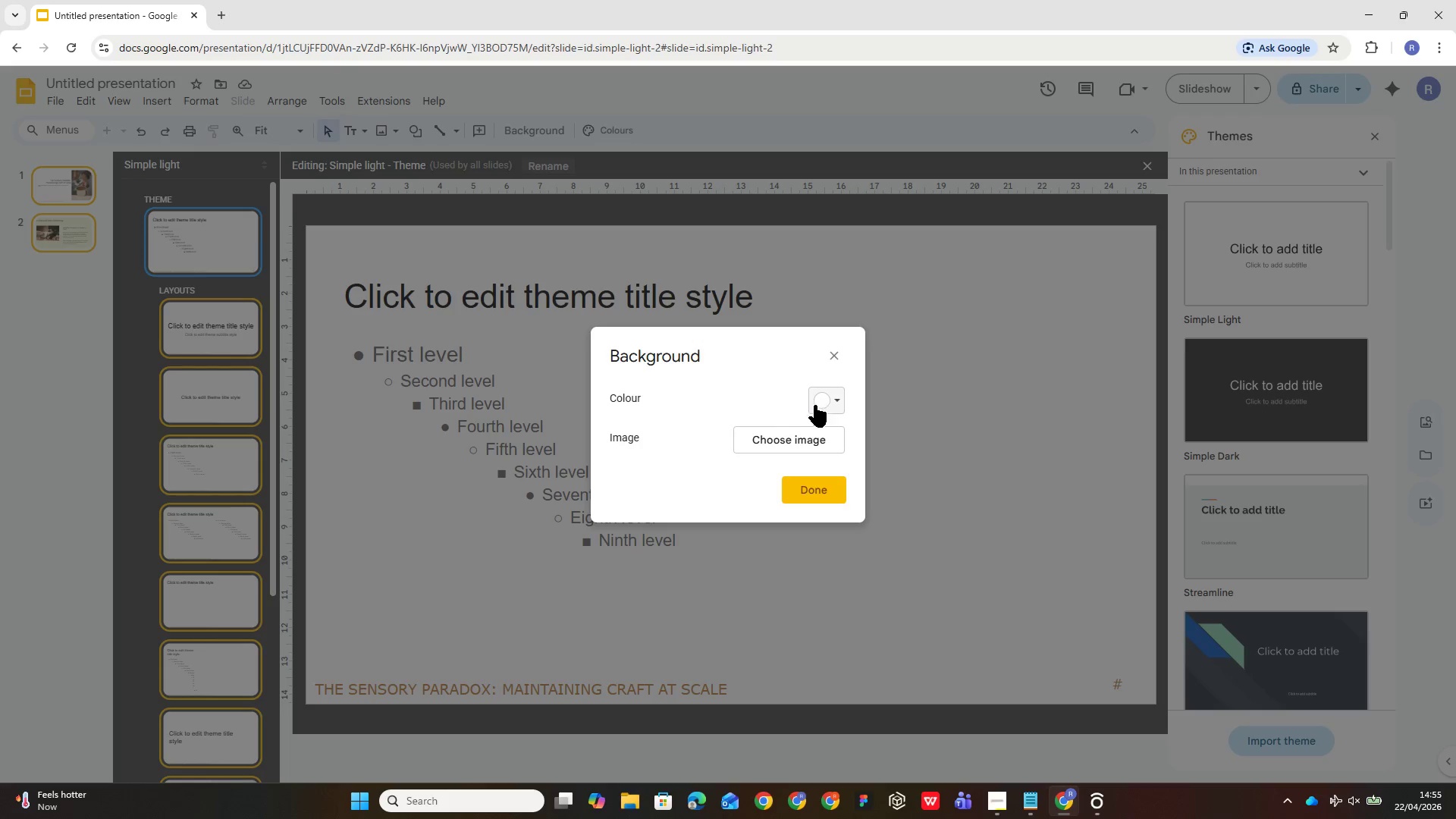 
left_click([820, 397])
 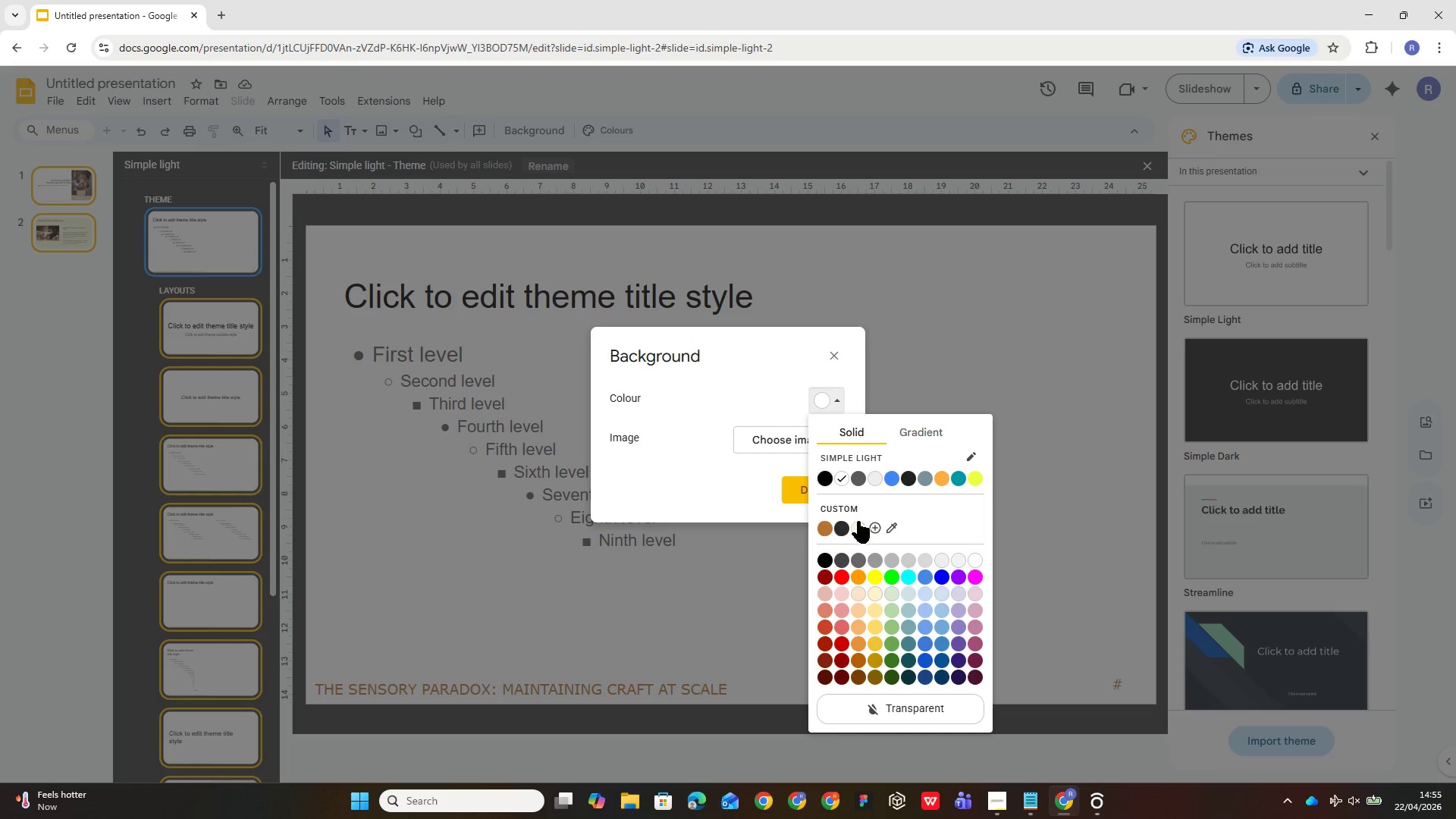 
left_click([858, 522])
 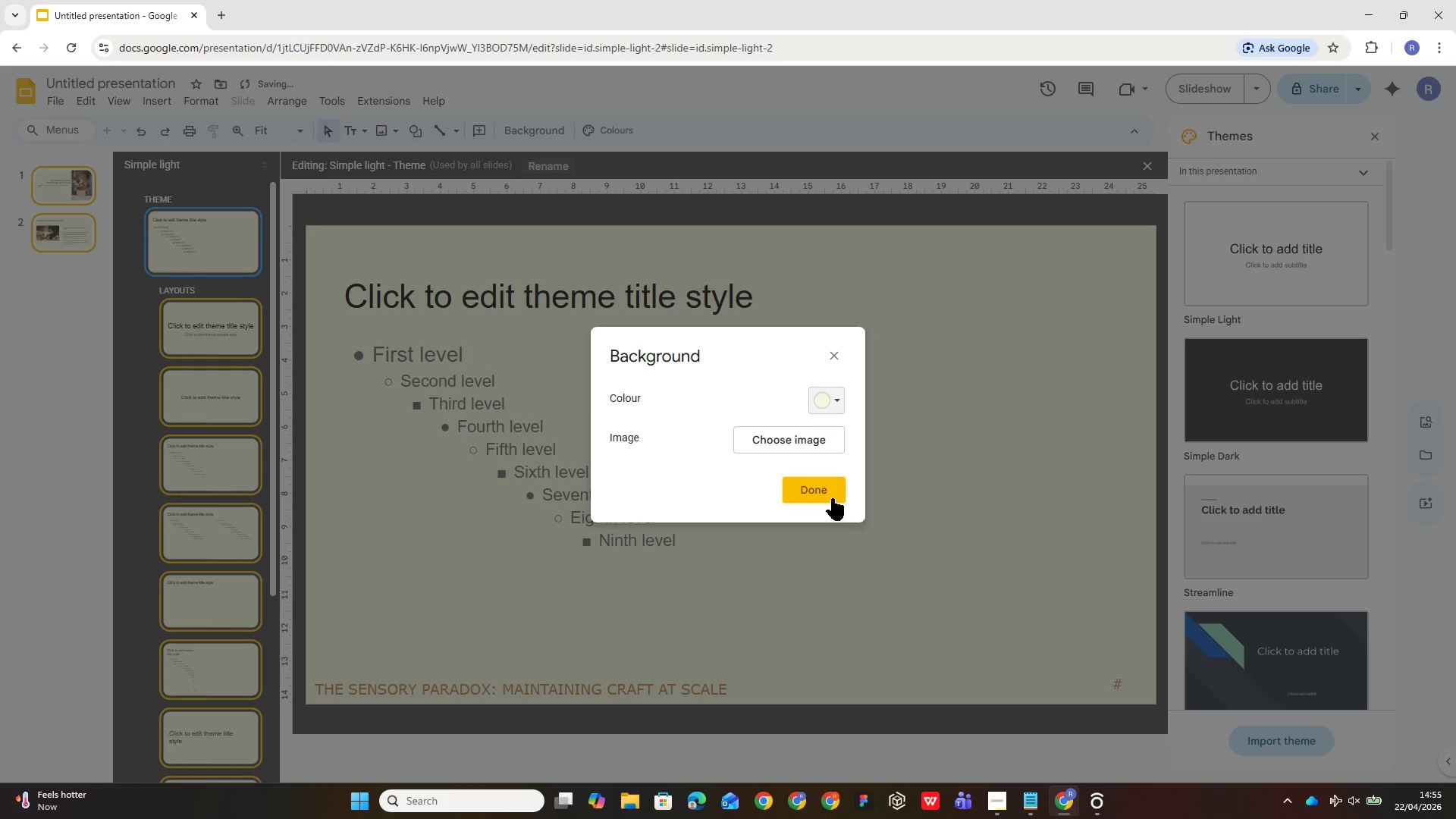 
left_click([830, 481])
 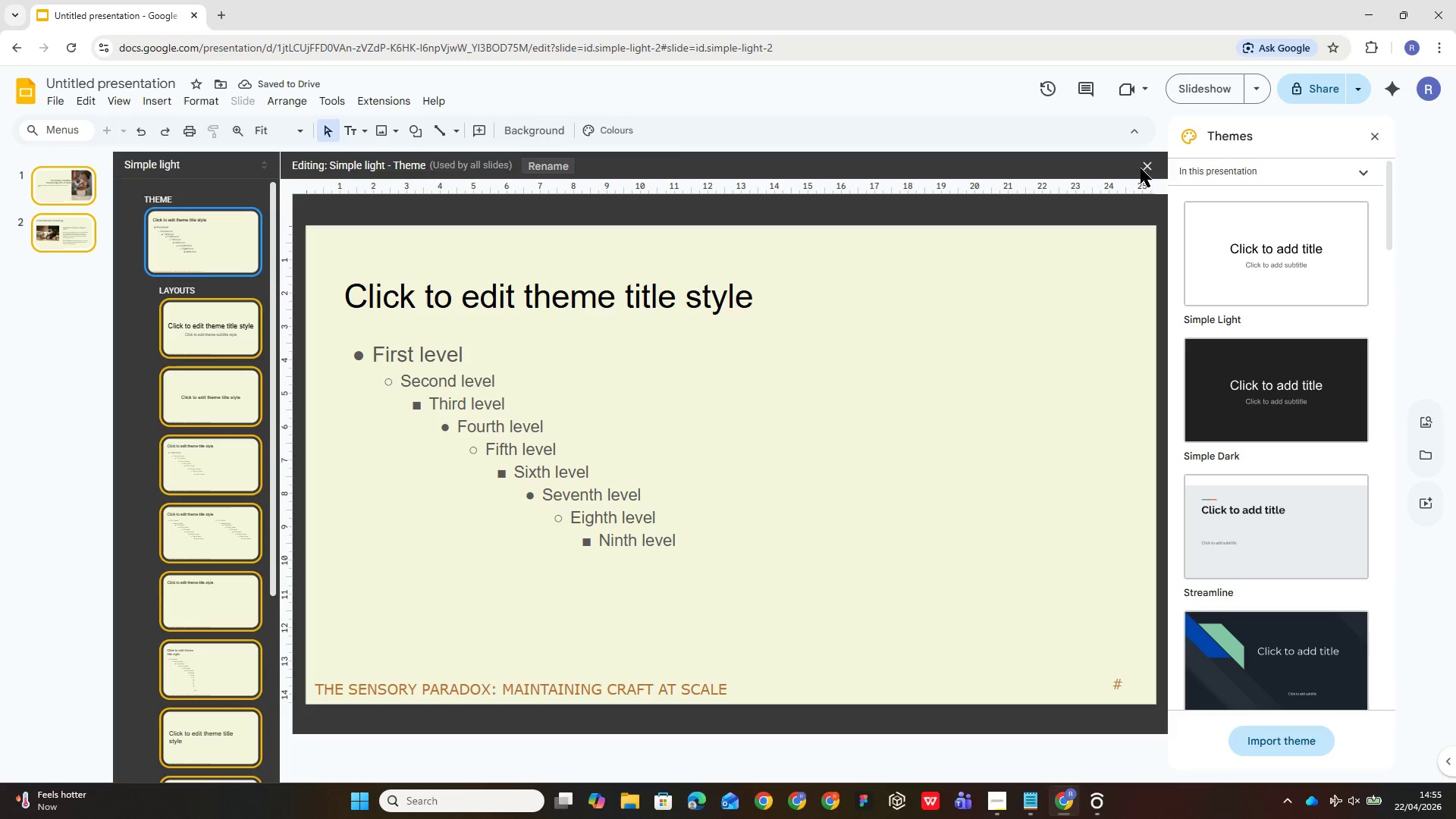 
left_click([1147, 162])
 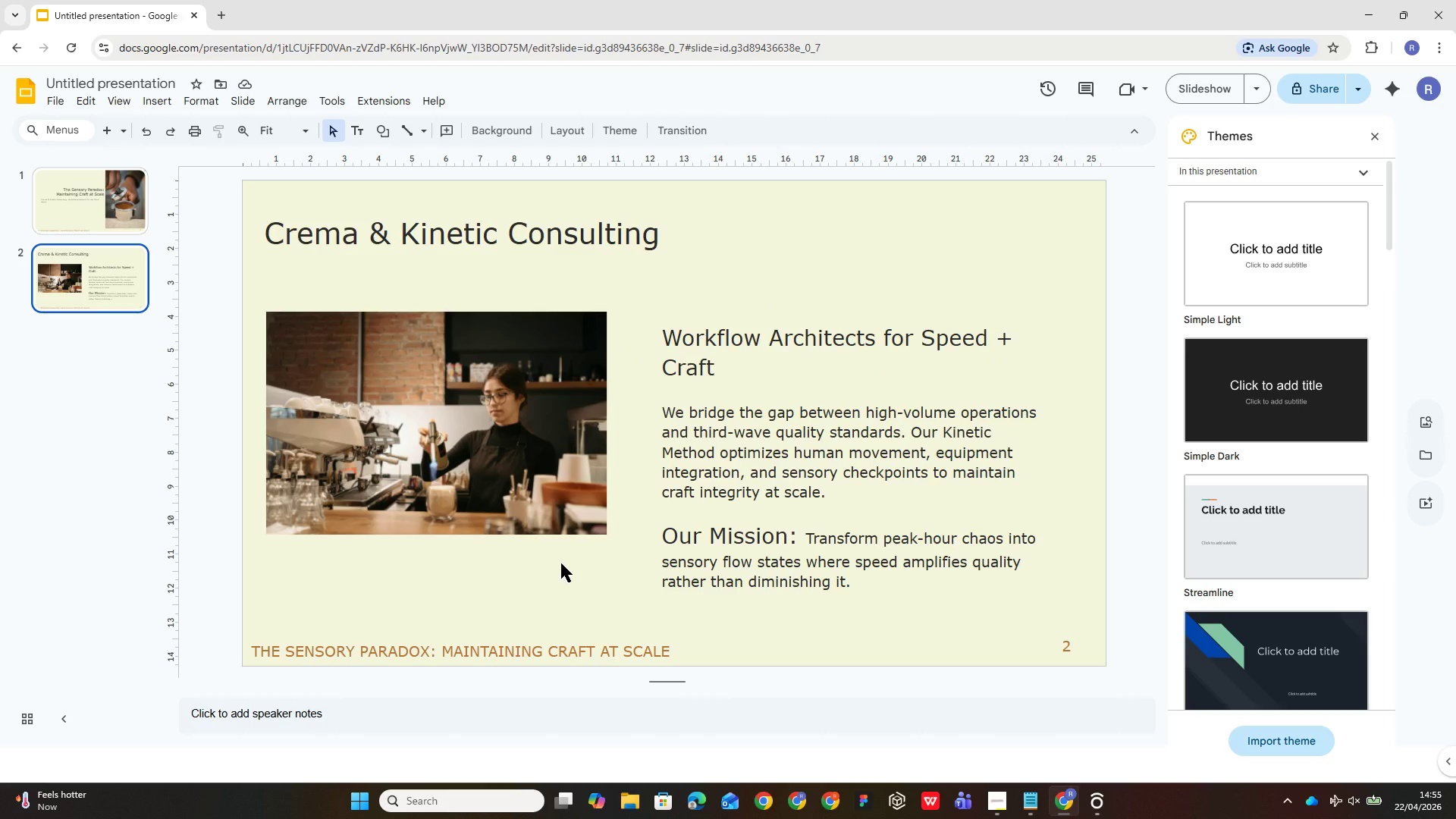 
wait(16.92)
 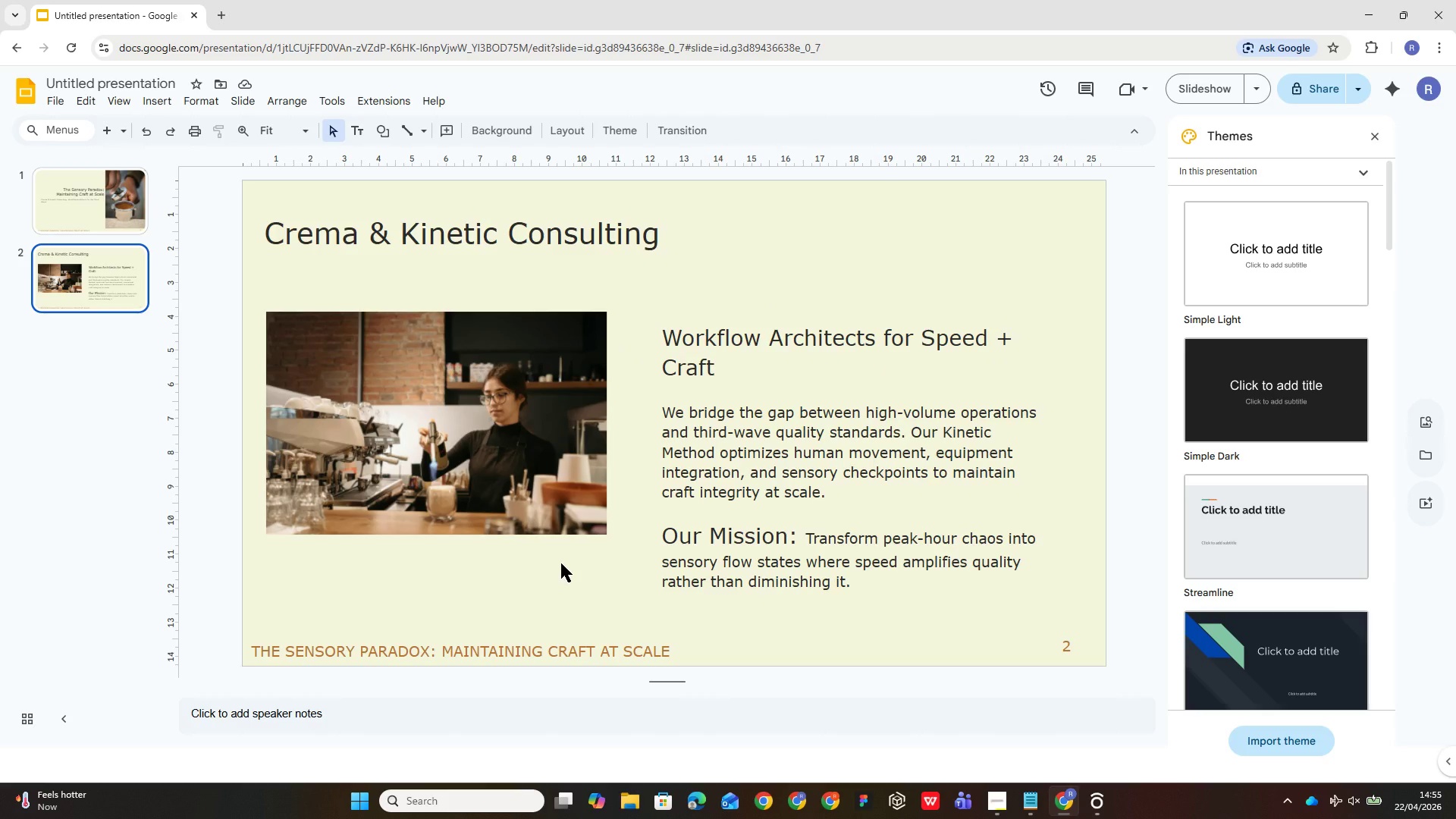 
left_click([108, 126])
 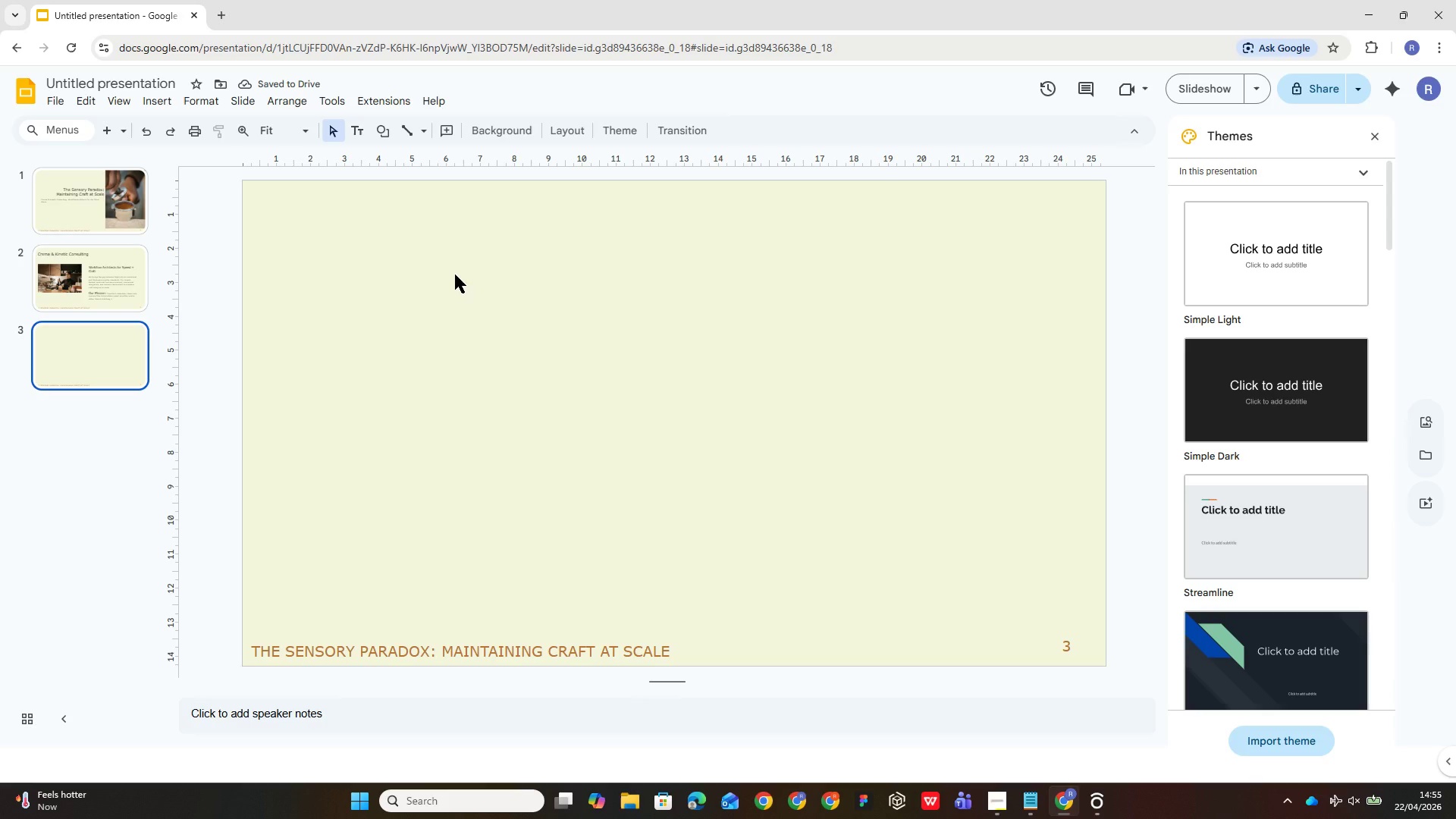 
wait(8.42)
 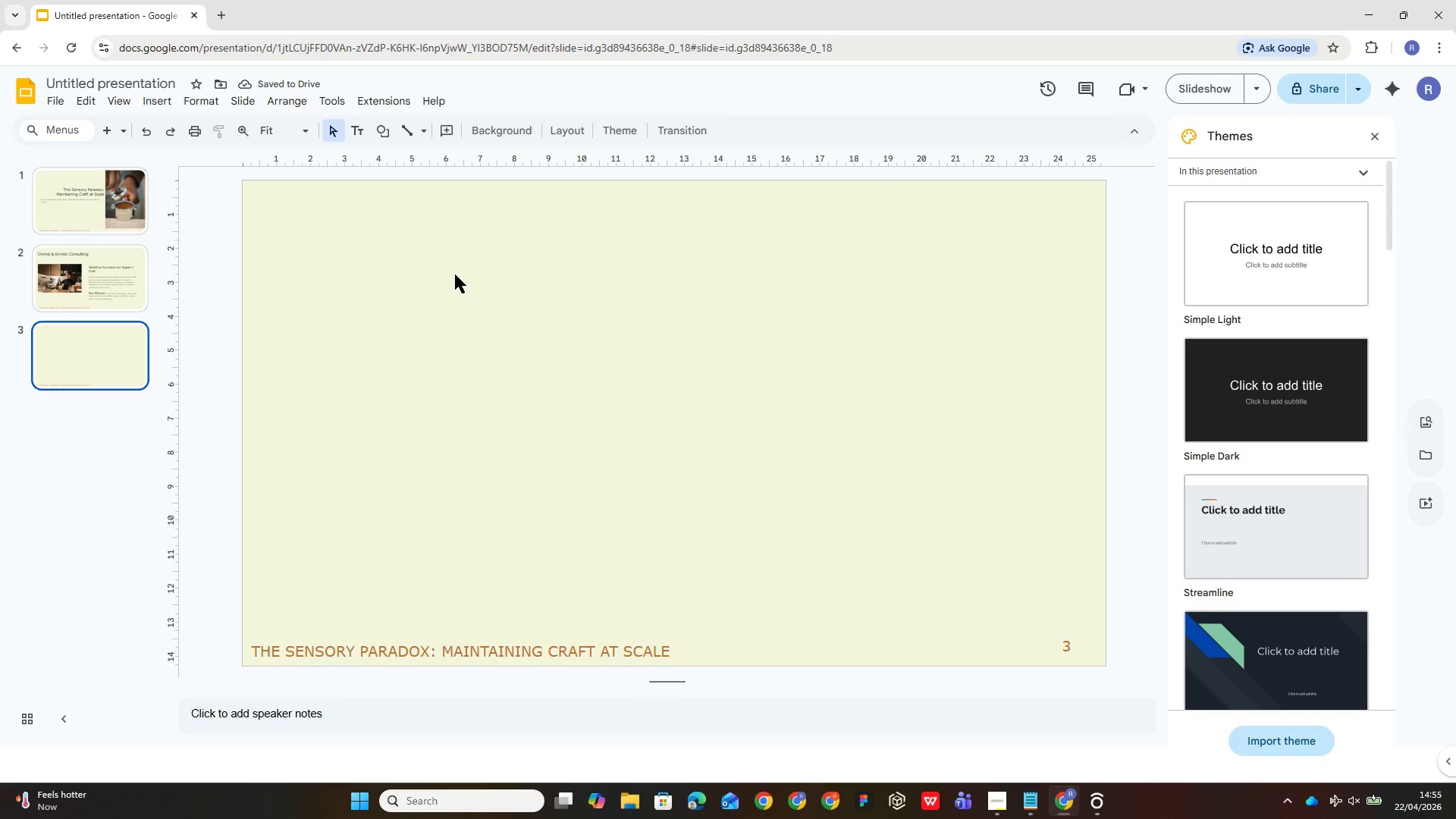 
left_click([119, 262])
 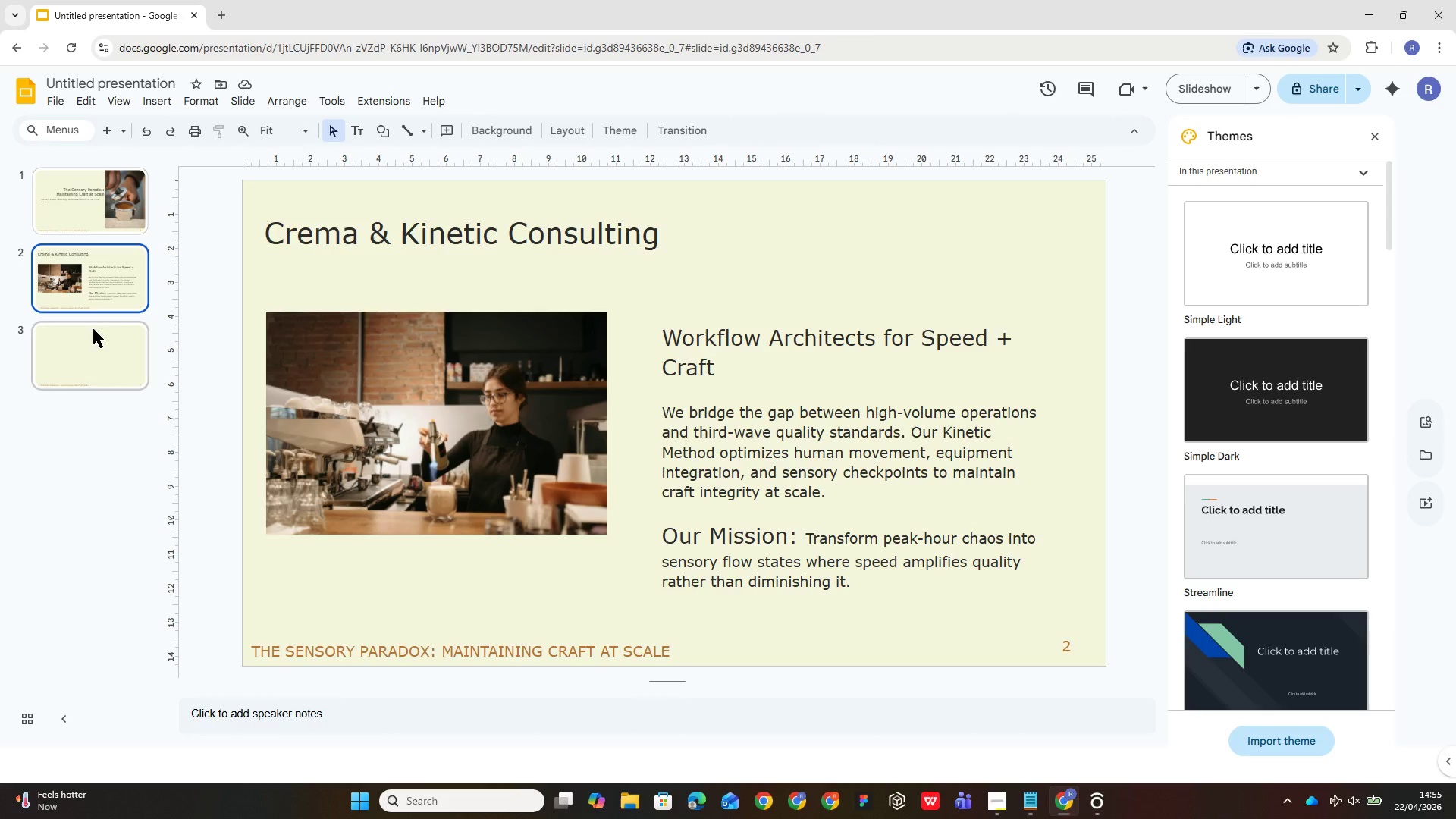 
left_click([86, 202])
 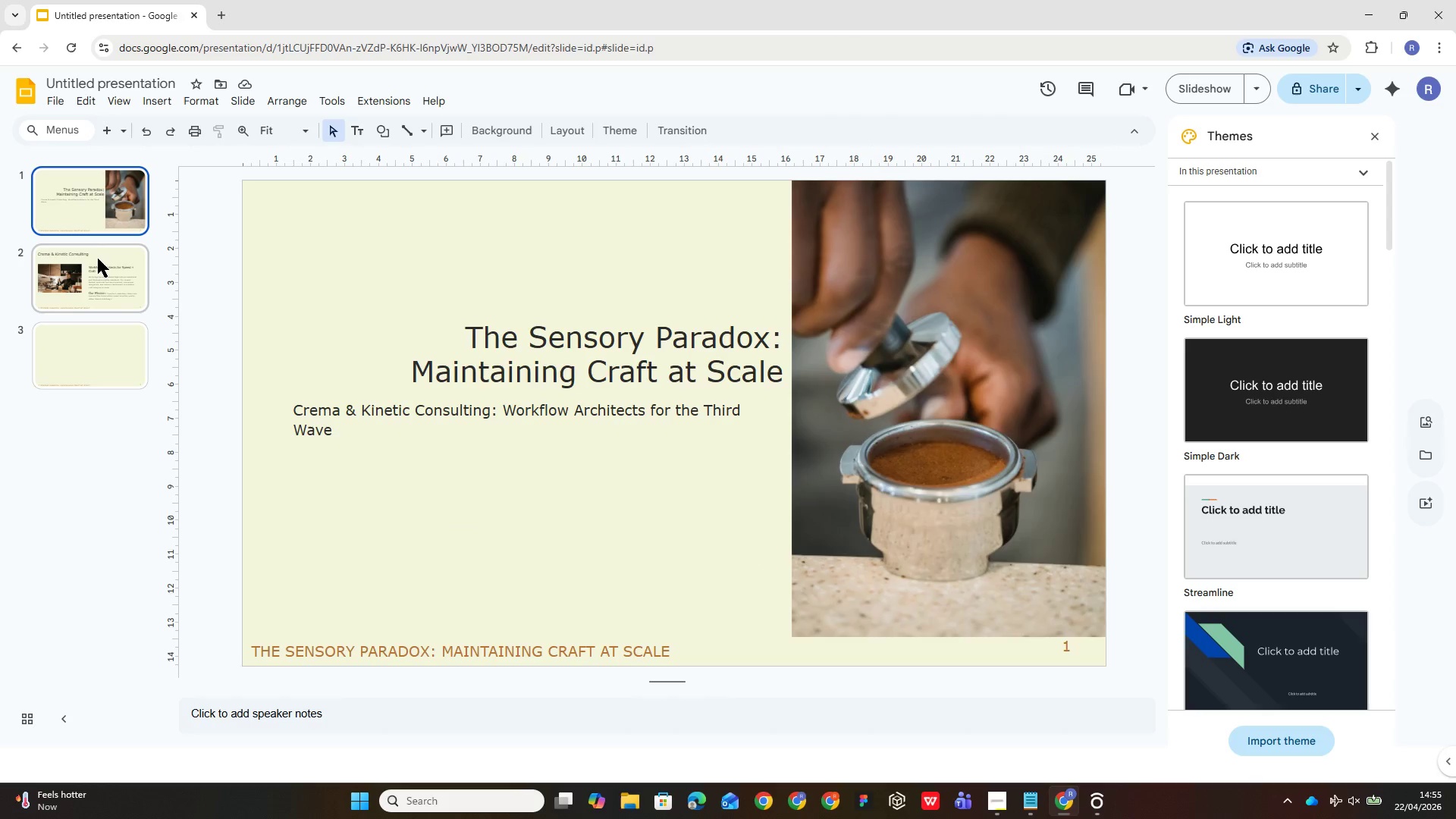 
left_click([98, 259])
 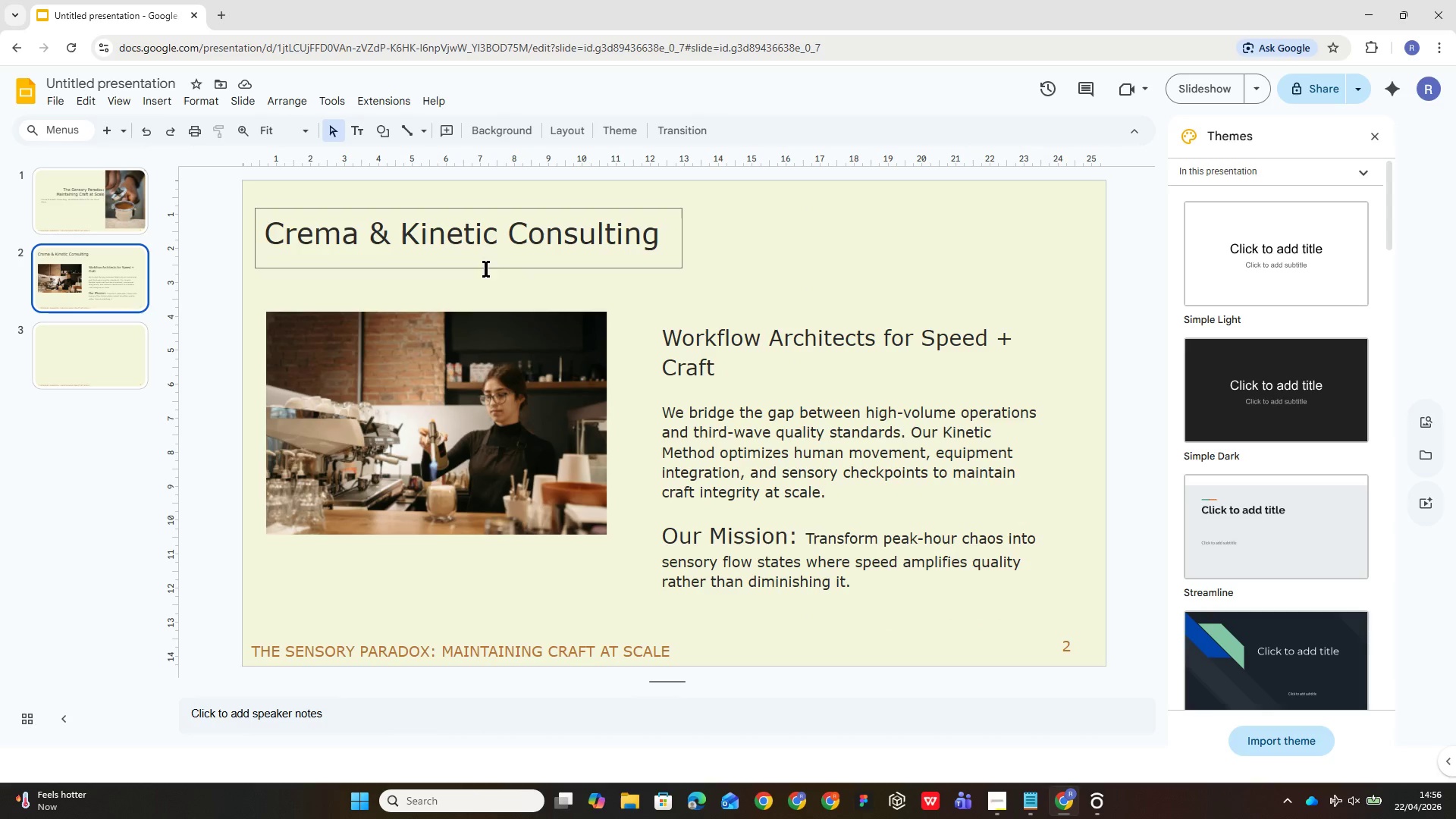 
left_click([482, 253])
 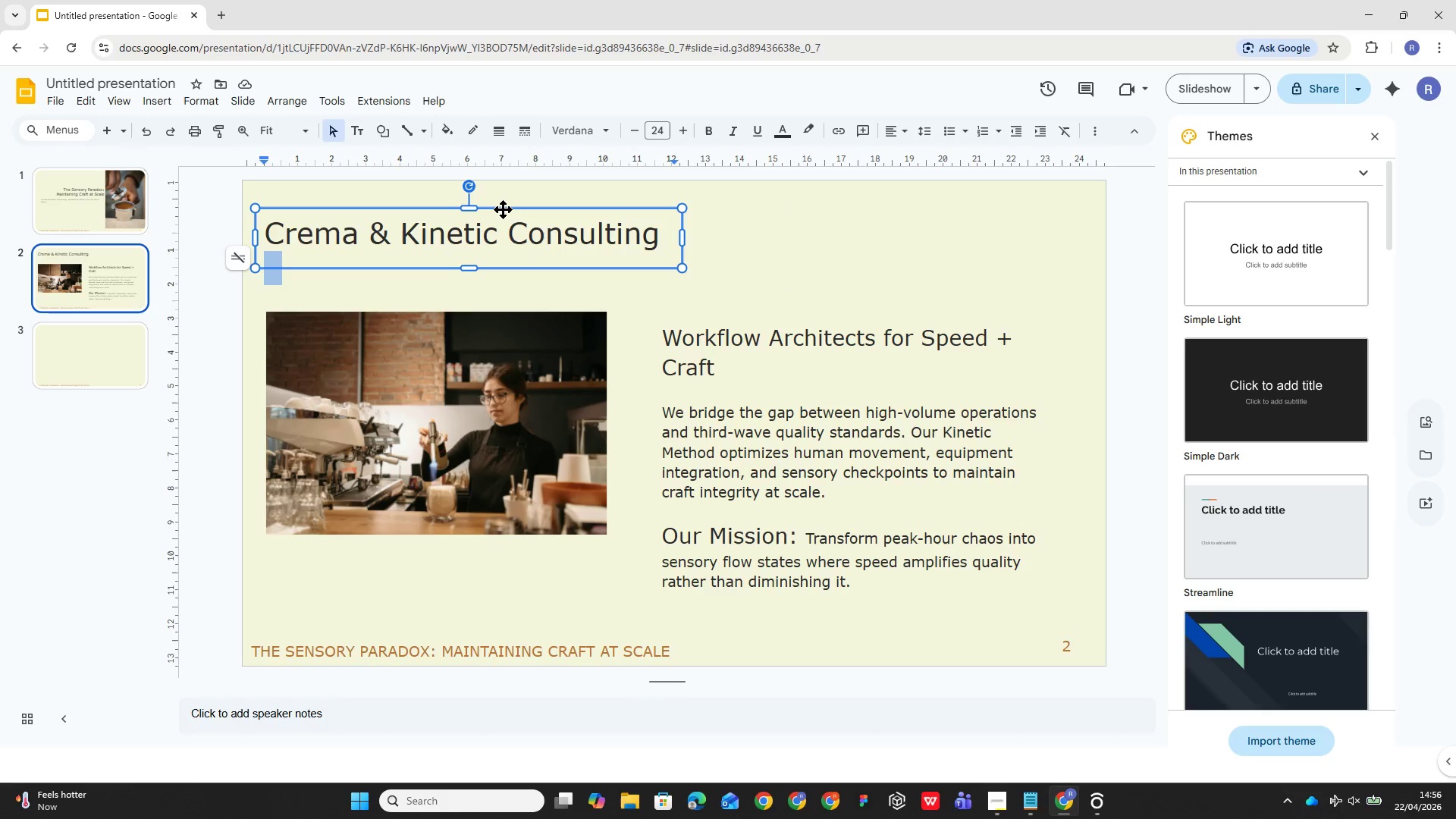 
left_click_drag(start_coordinate=[504, 209], to_coordinate=[504, 243])
 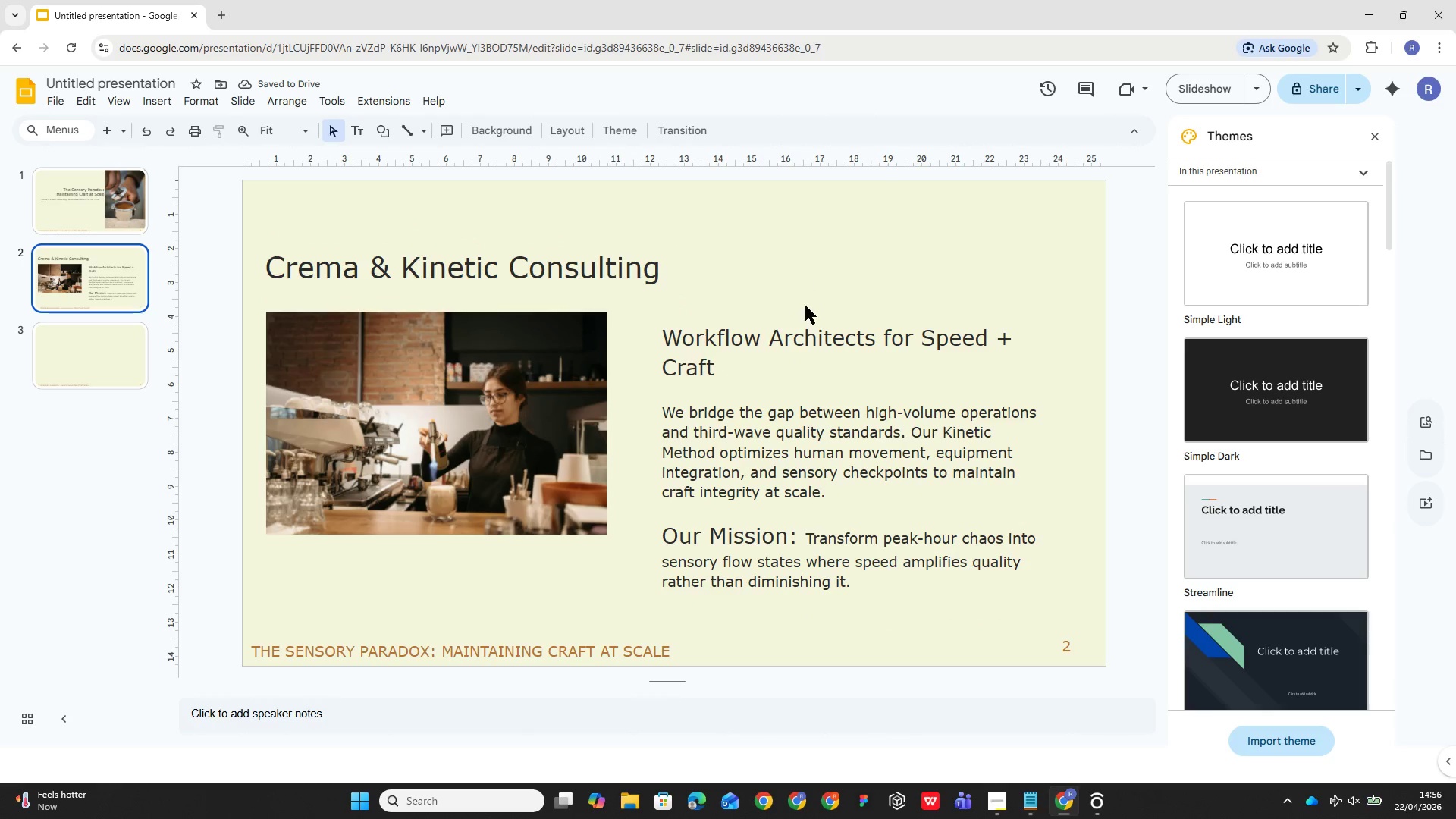 
wait(10.19)
 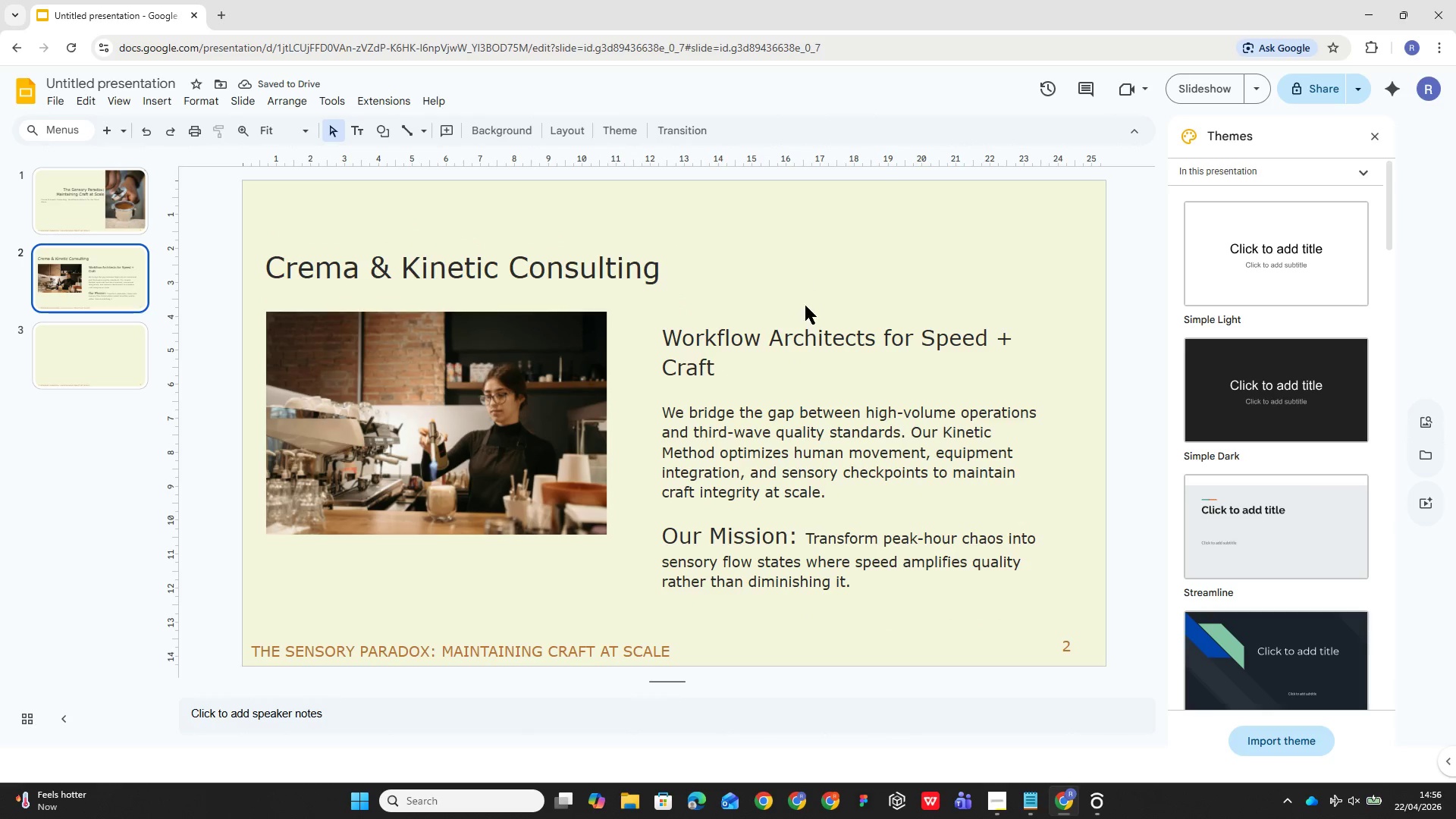 
left_click([67, 335])
 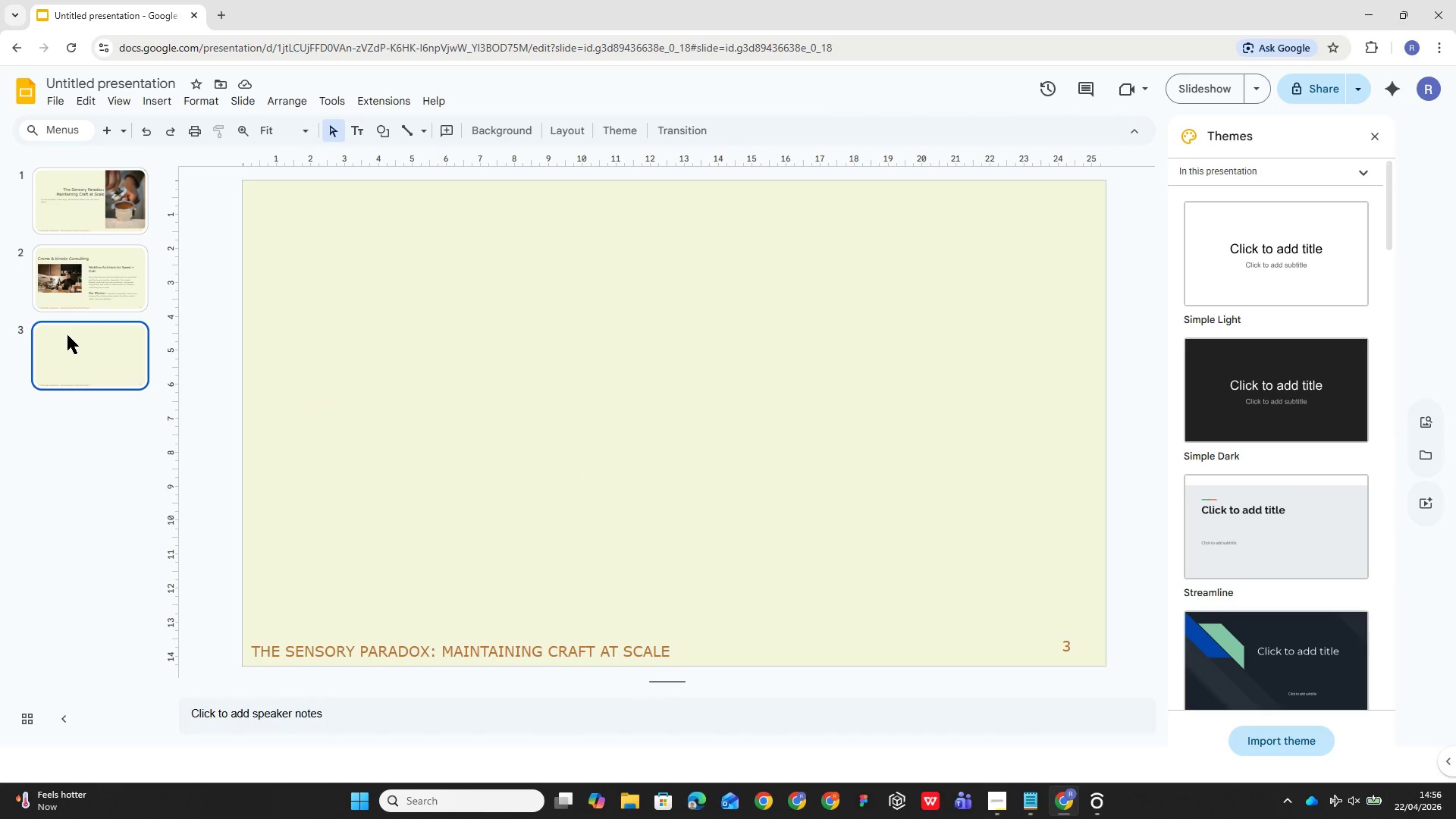 
wait(23.67)
 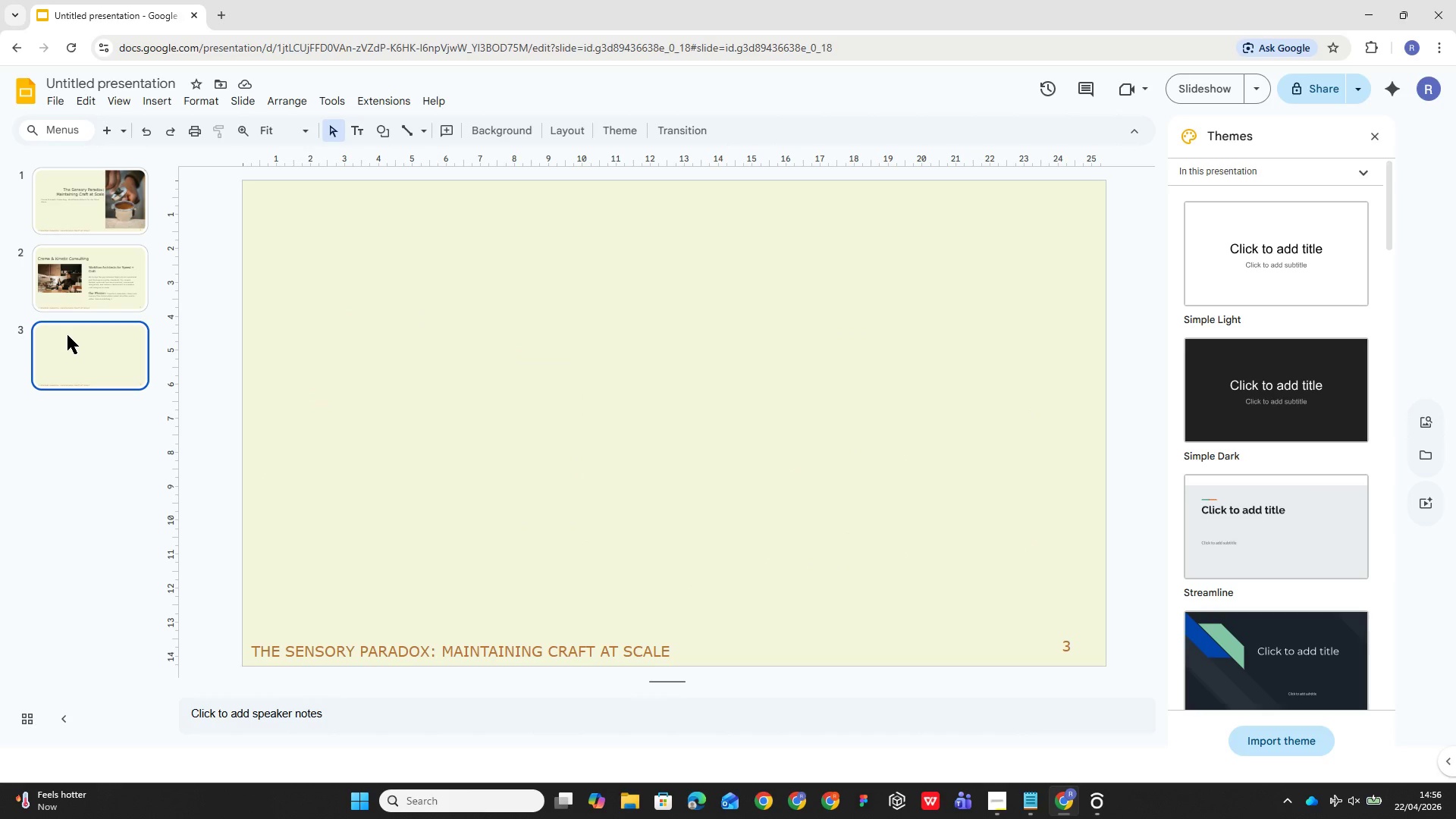 
left_click([359, 126])
 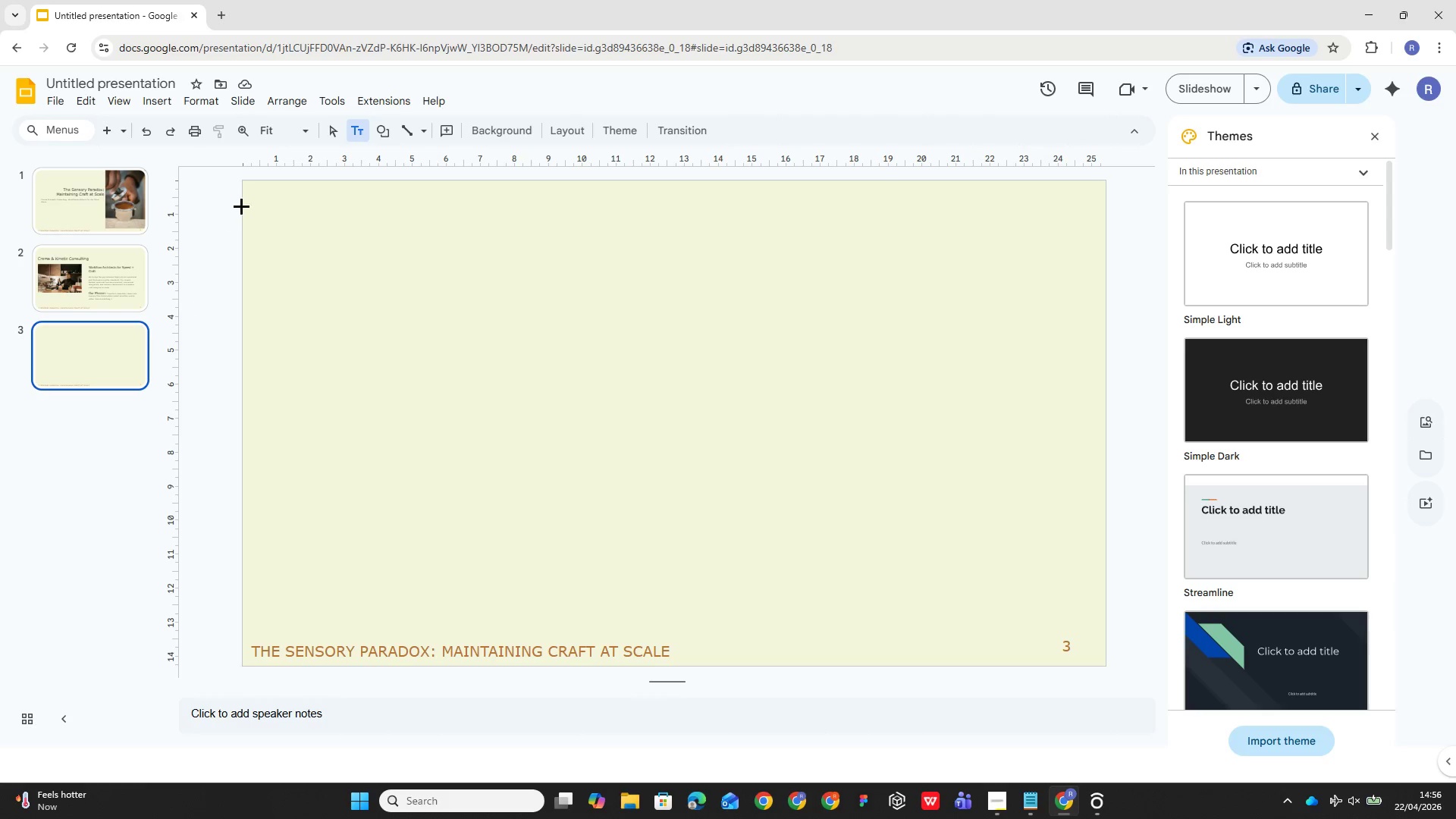 
left_click_drag(start_coordinate=[256, 226], to_coordinate=[775, 328])
 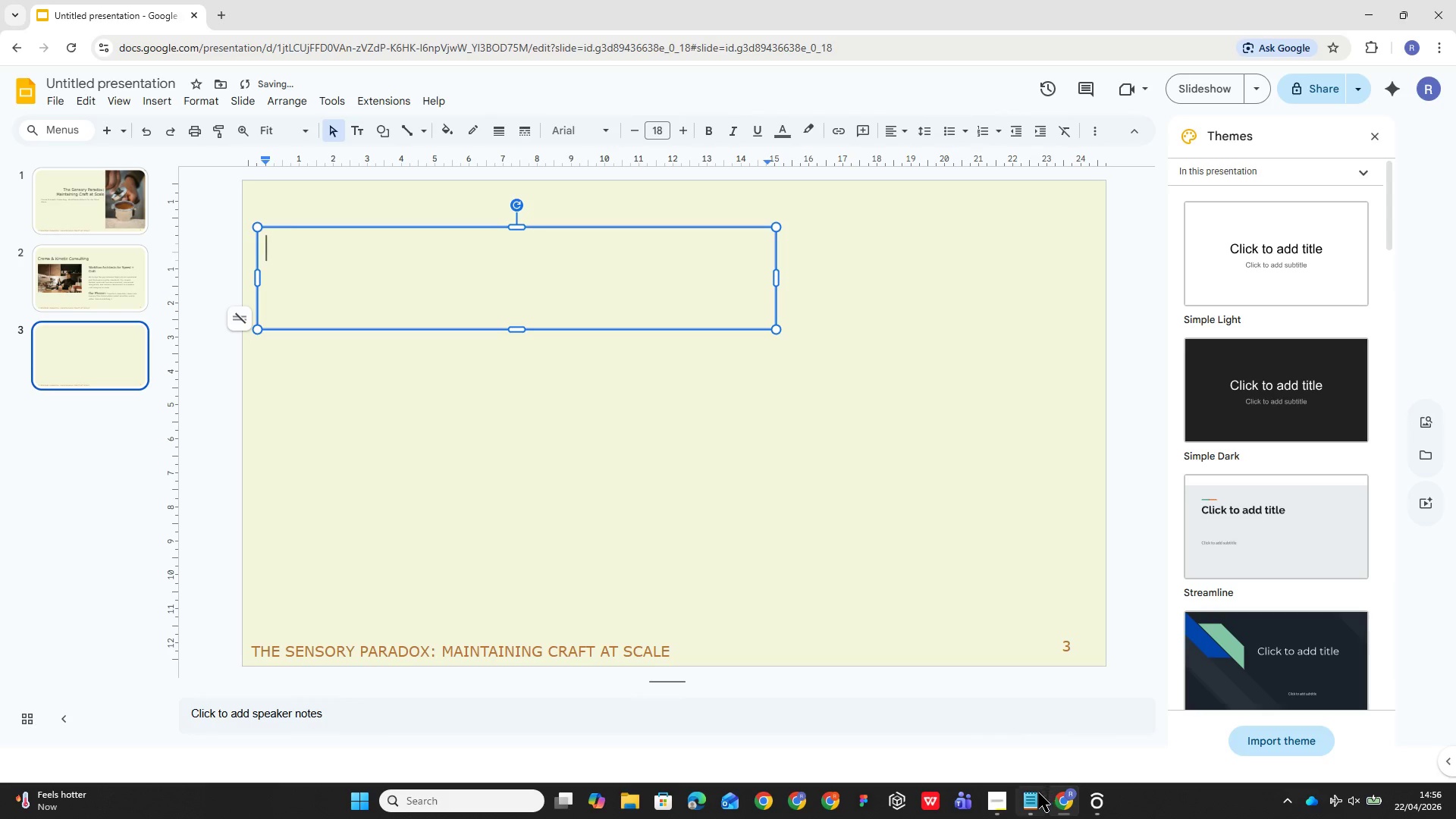 
left_click([1032, 805])
 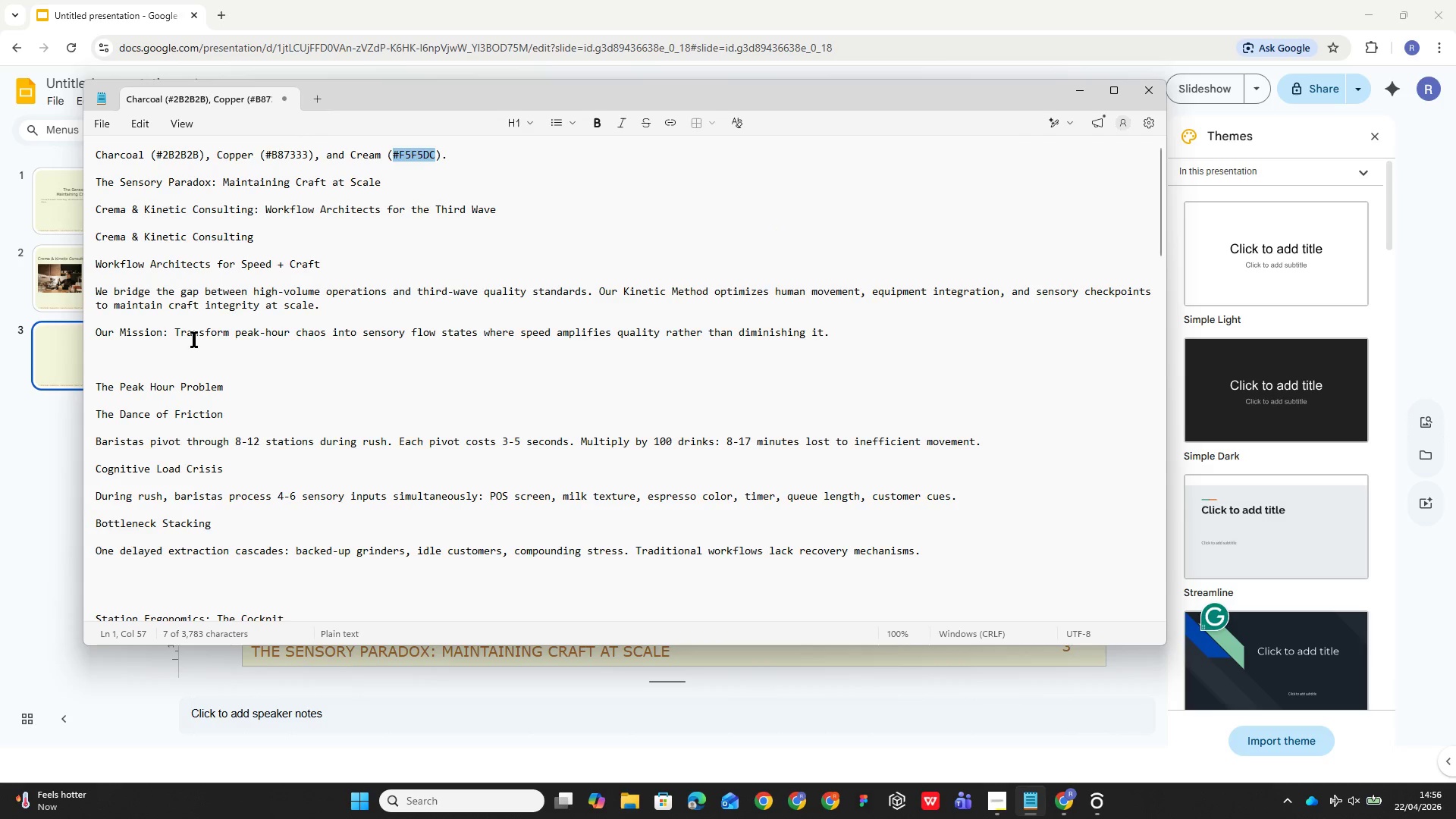 
double_click([178, 384])
 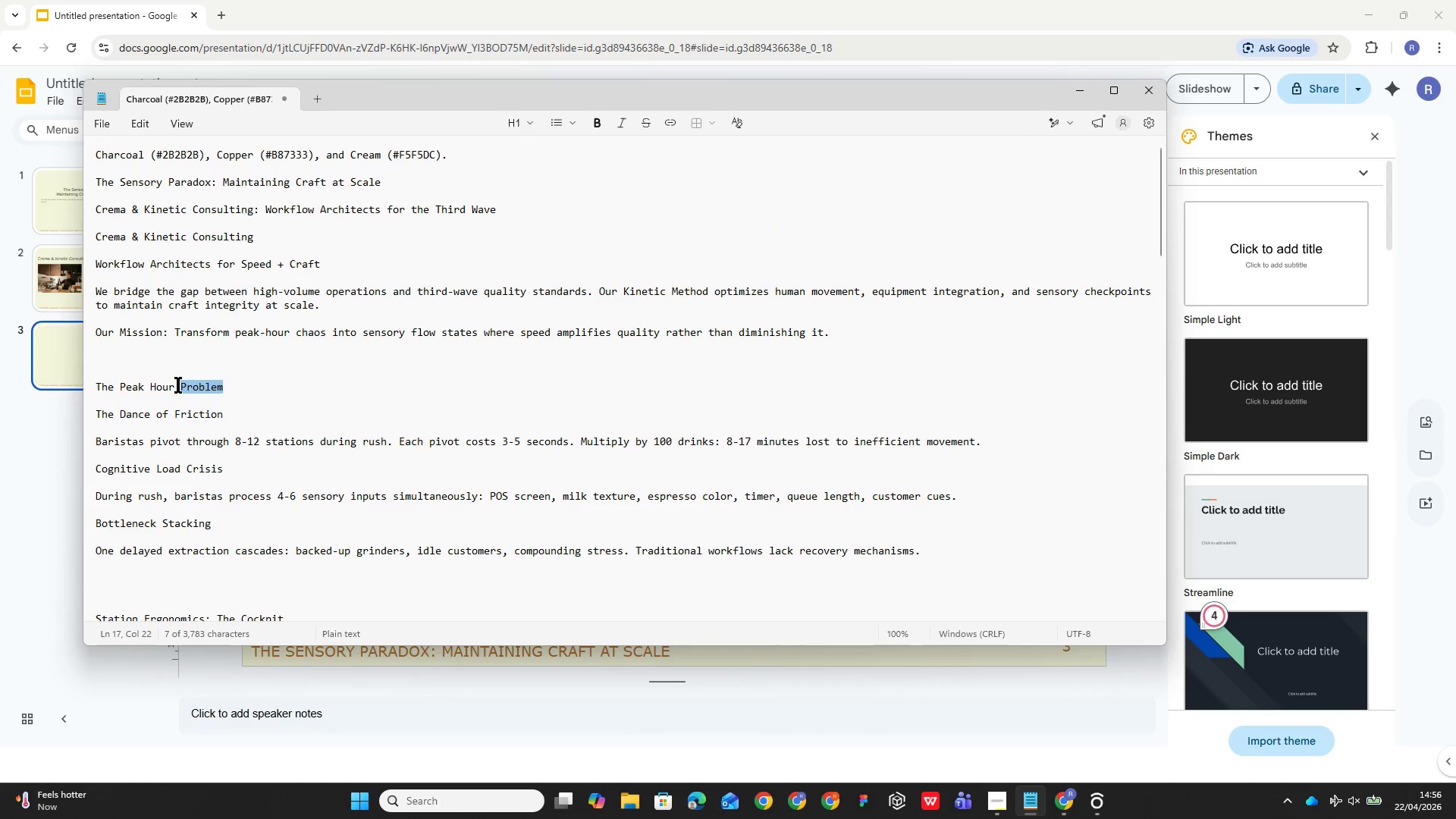 
triple_click([178, 384])
 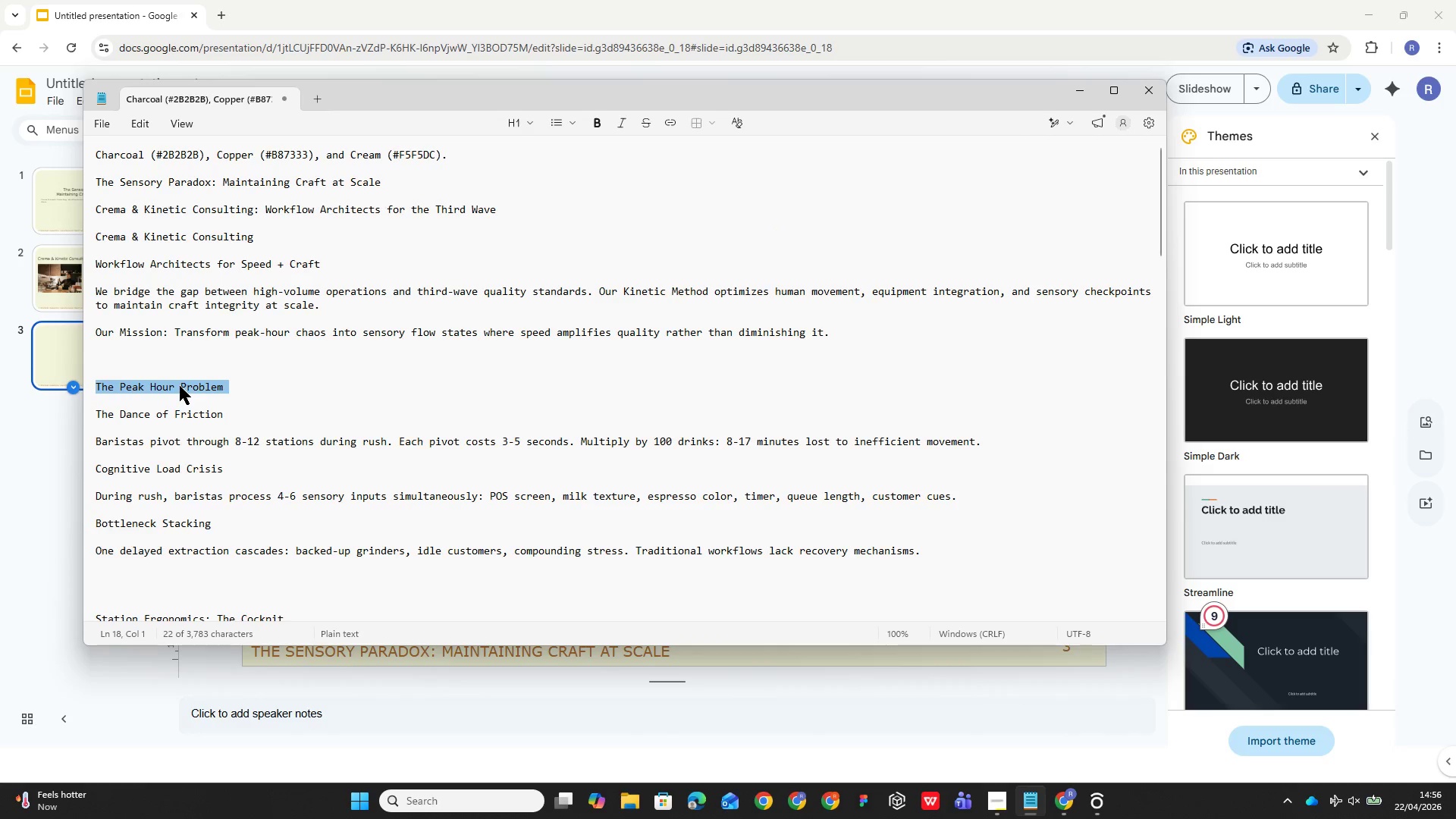 
key(Control+C)
 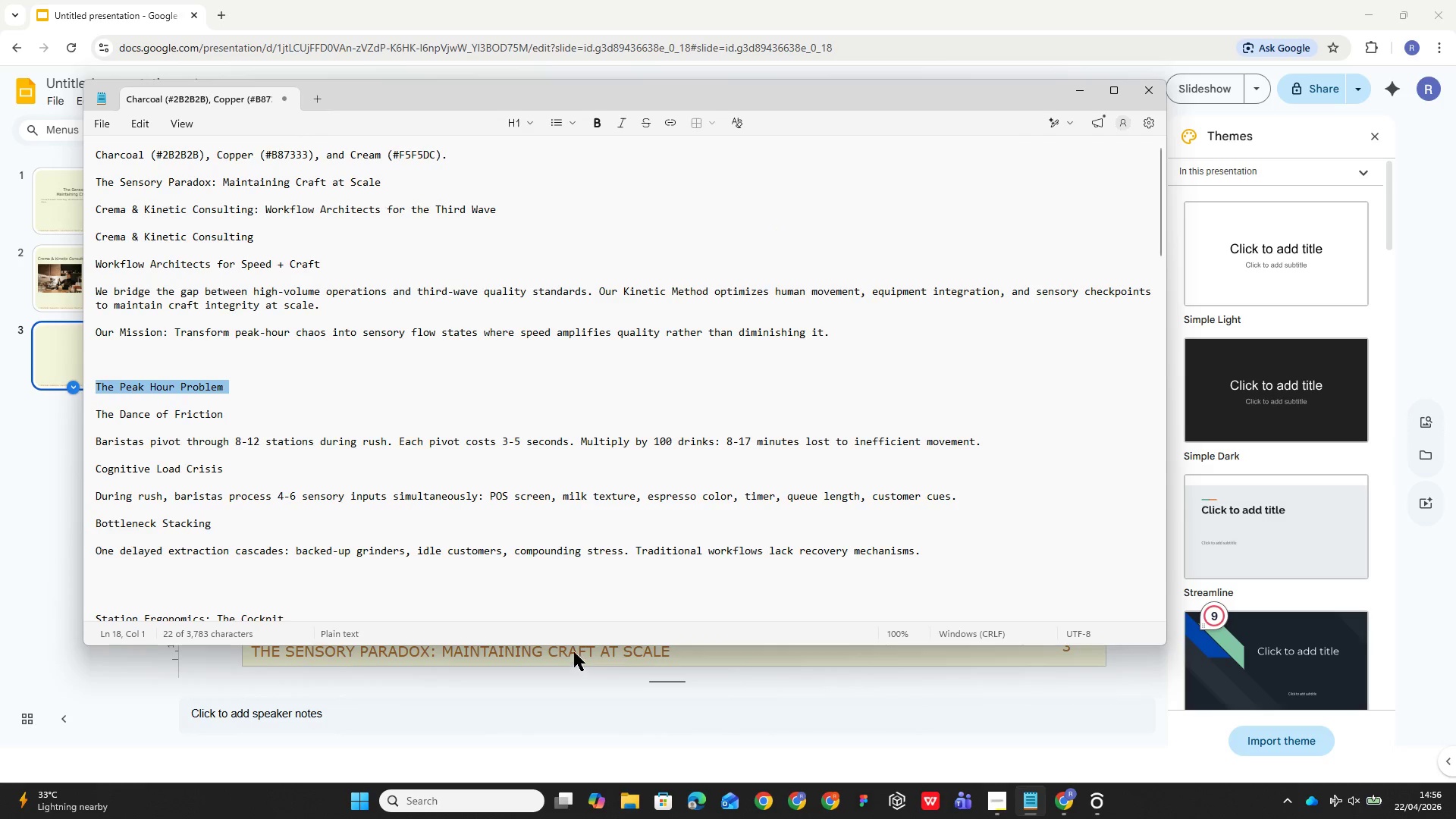 
left_click([787, 672])
 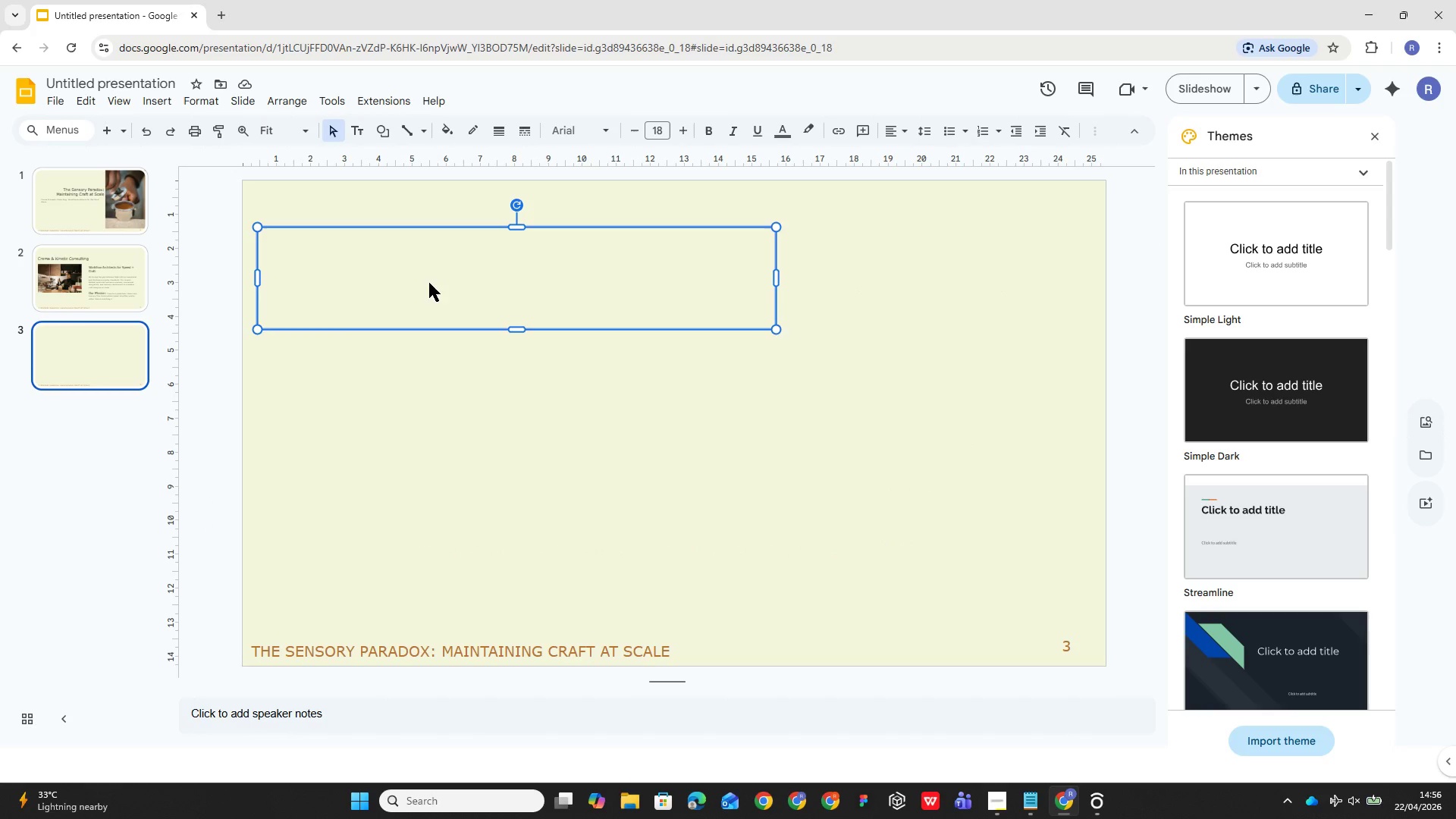 
double_click([429, 283])
 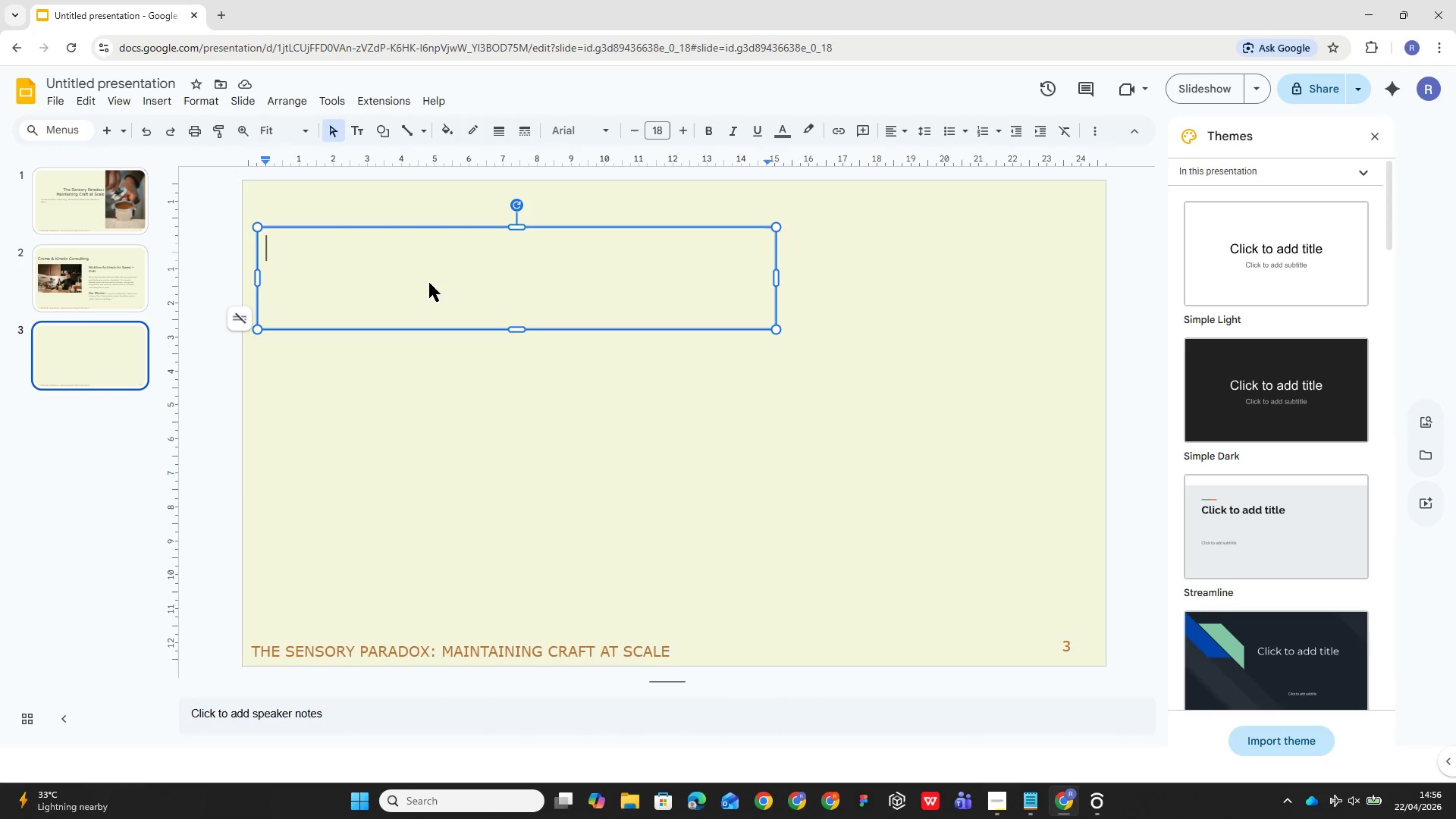 
triple_click([429, 283])
 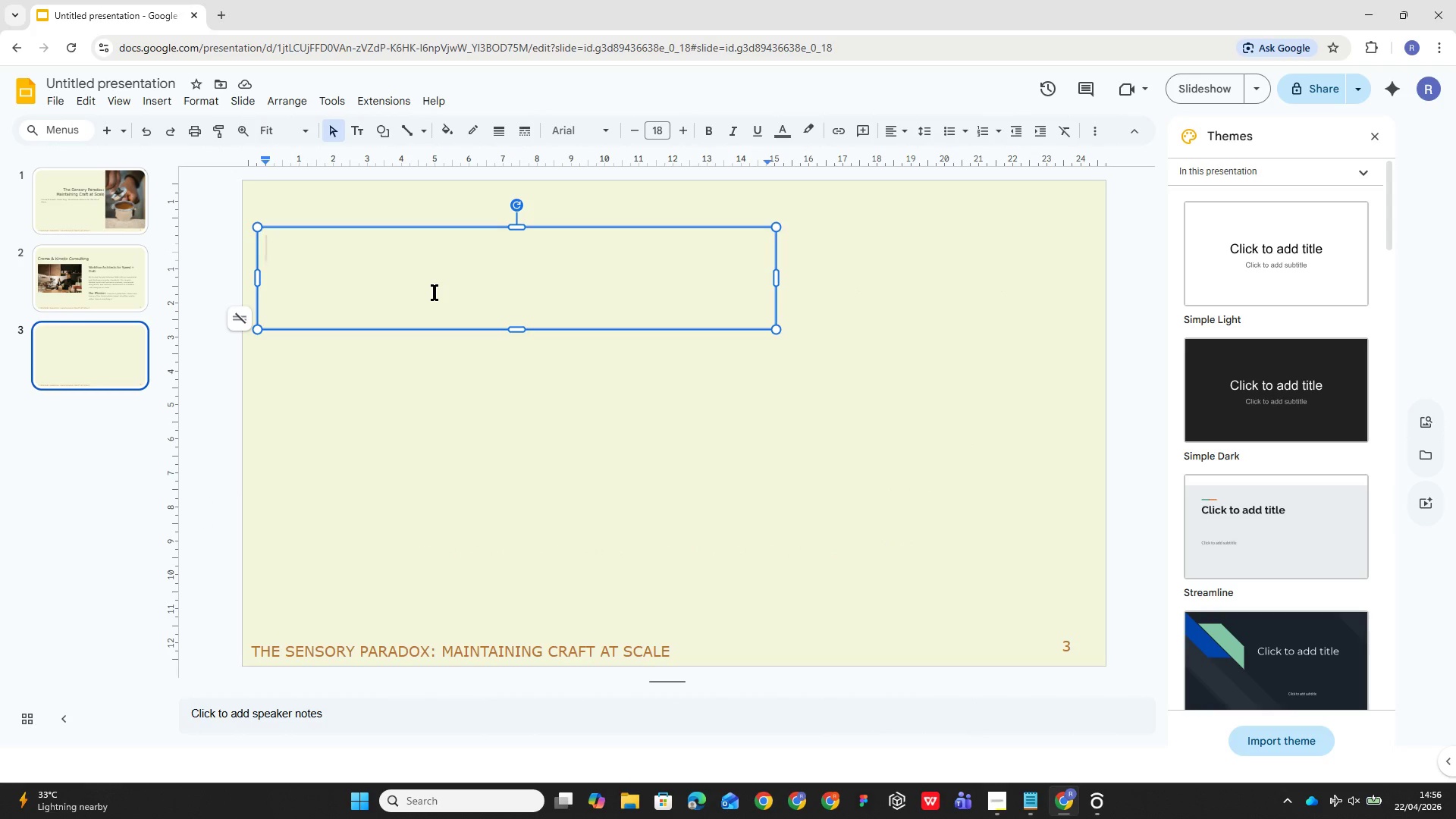 
key(Control+V)
 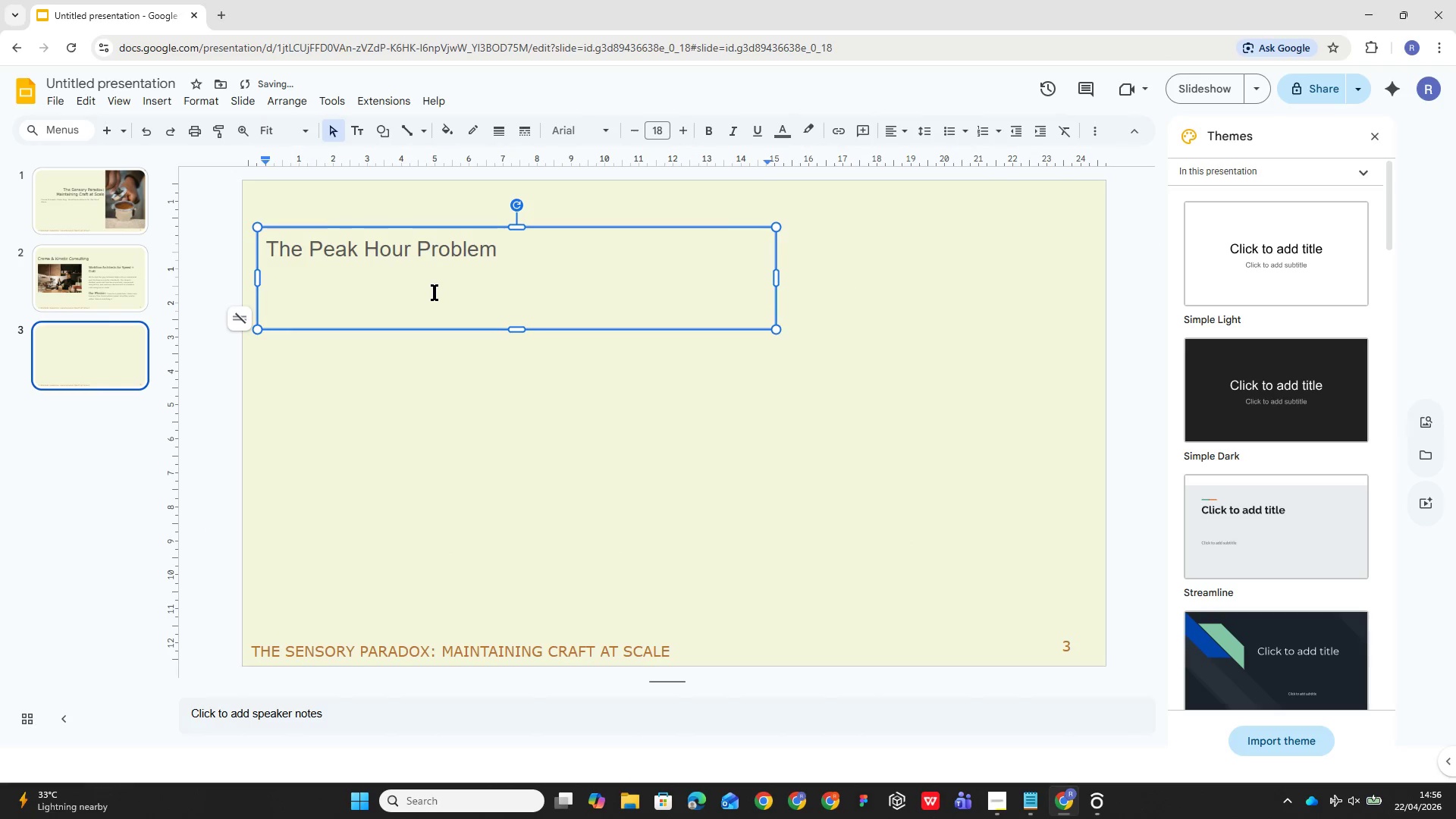 
key(Control+A)
 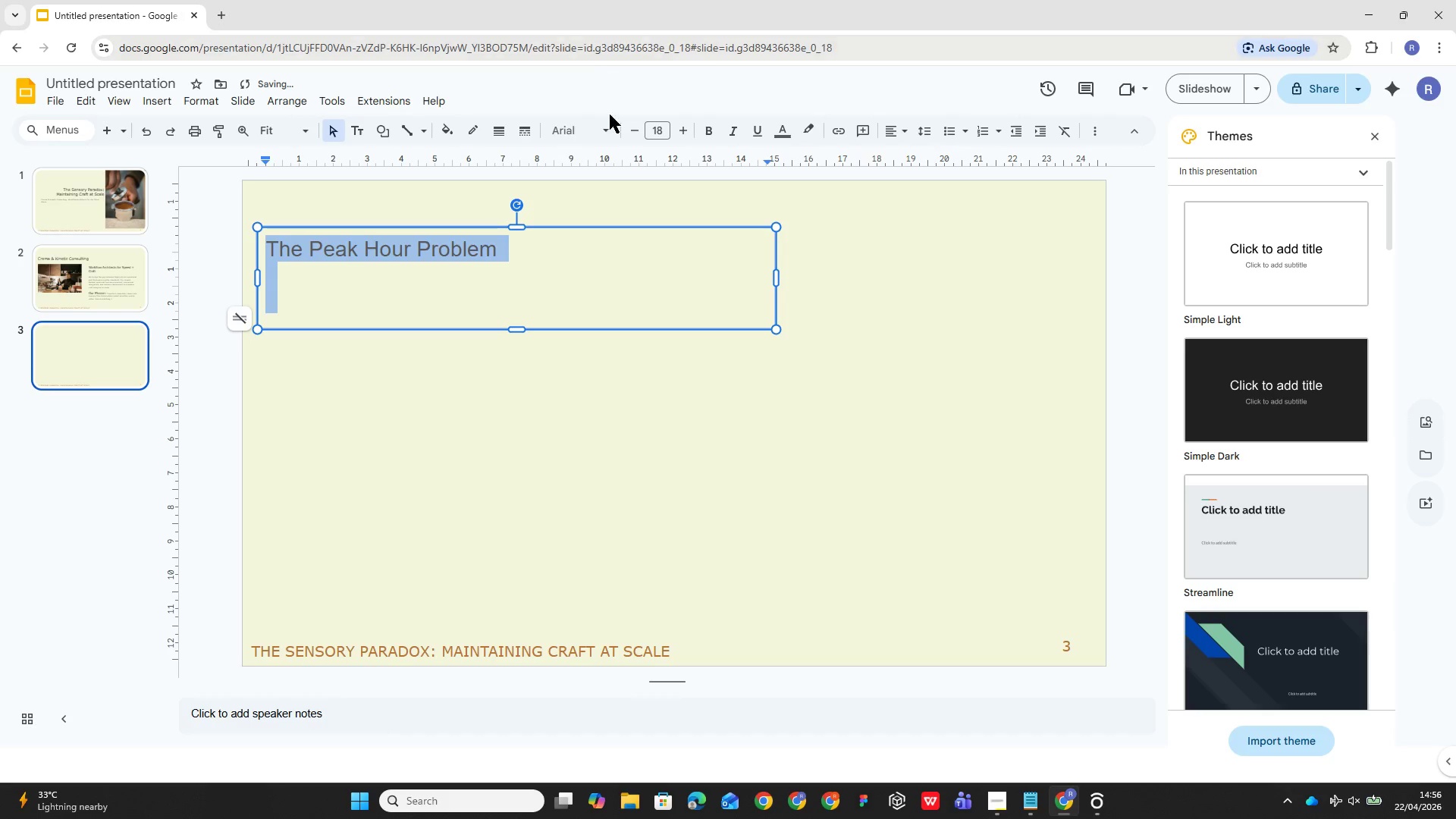 
left_click([610, 124])
 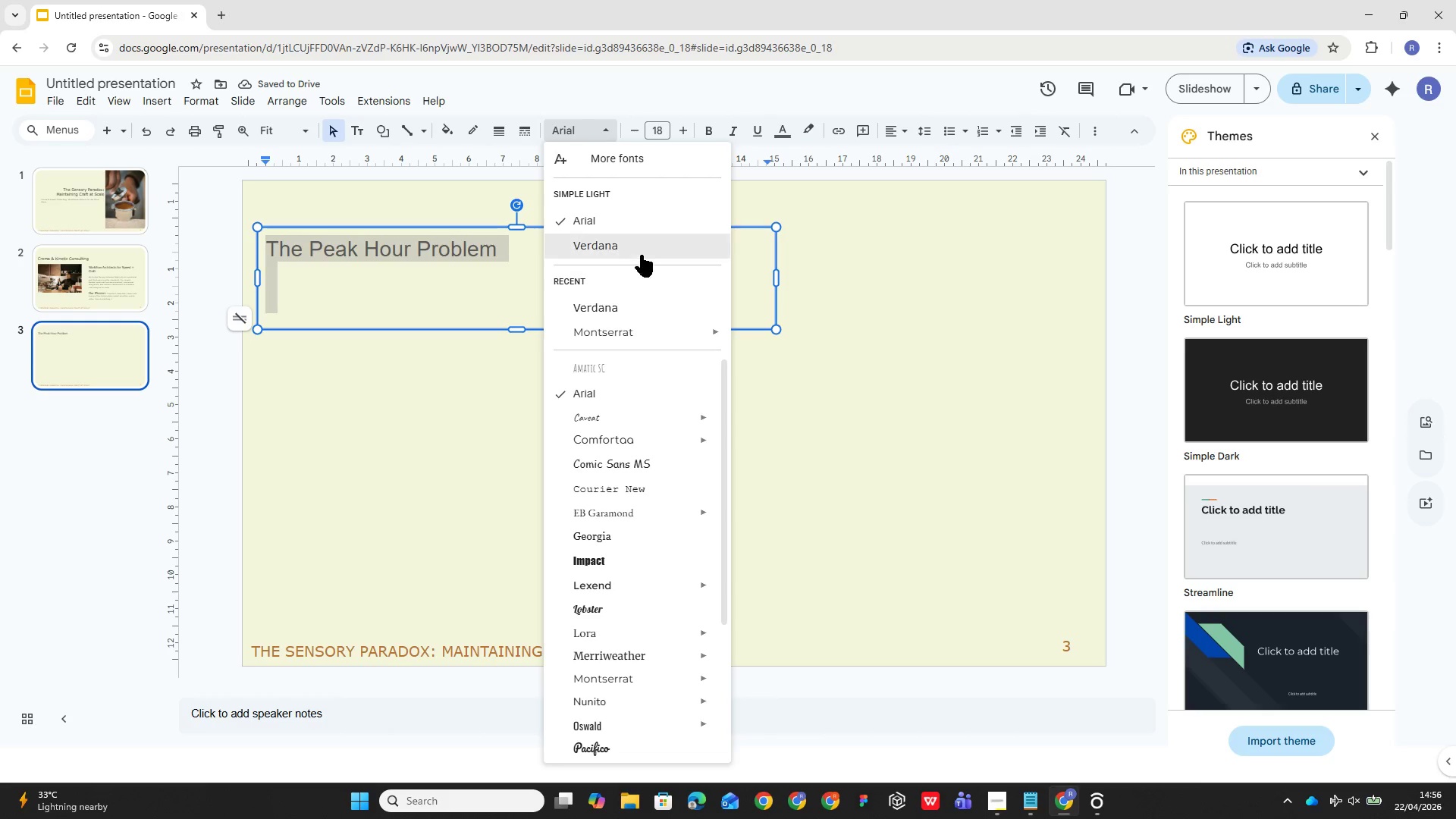 
left_click([642, 252])
 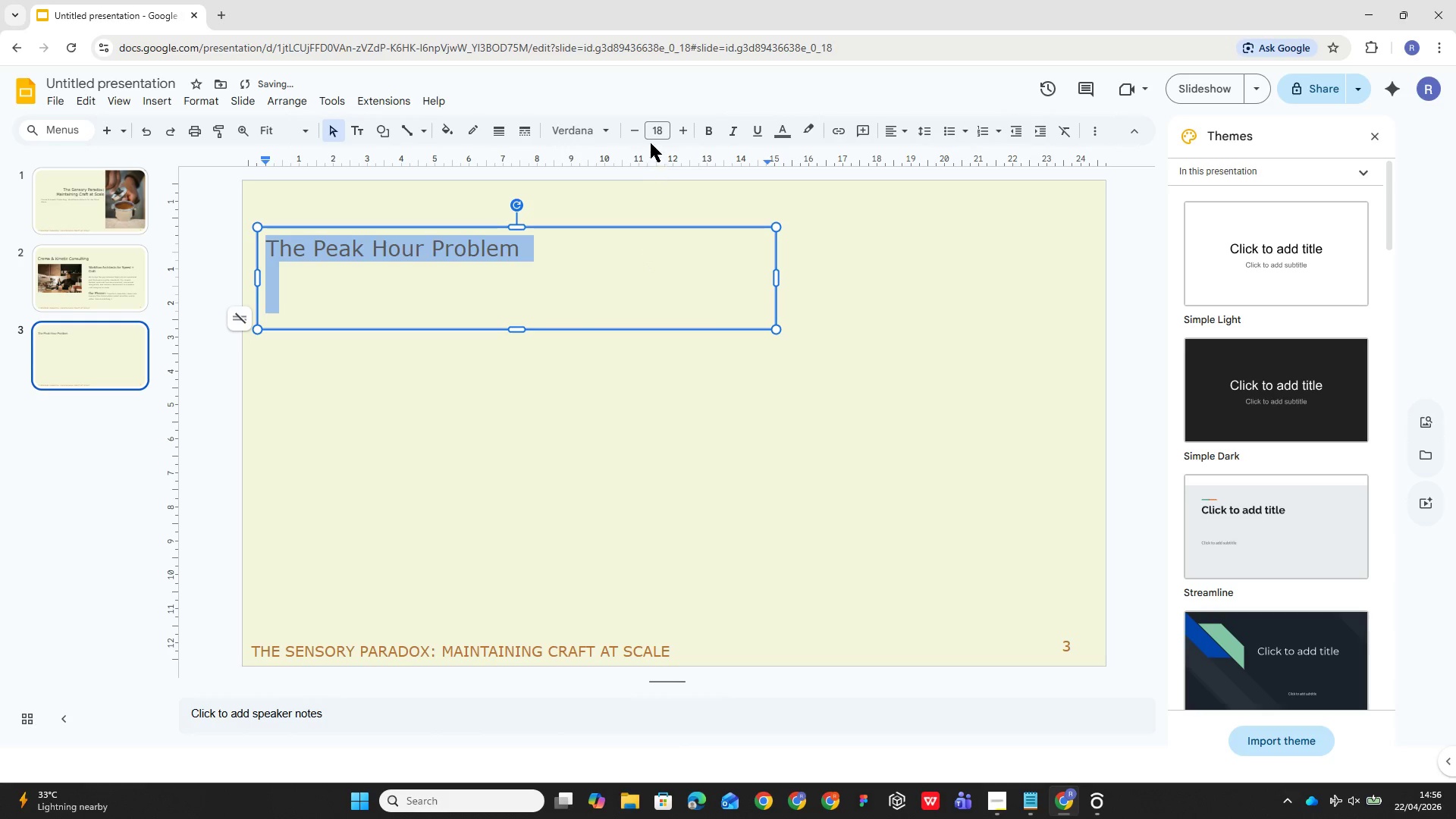 
left_click([653, 130])
 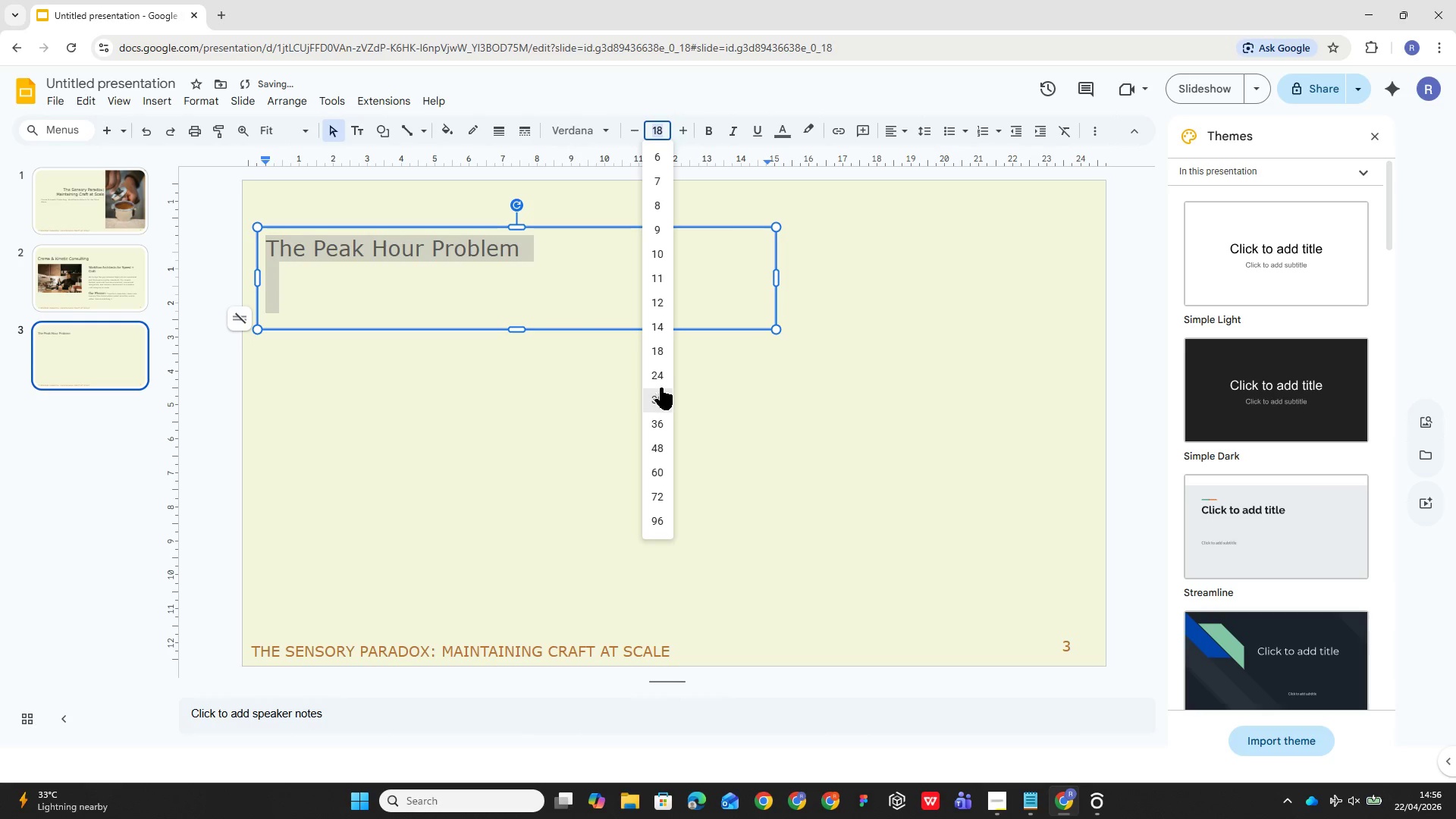 
left_click([662, 378])
 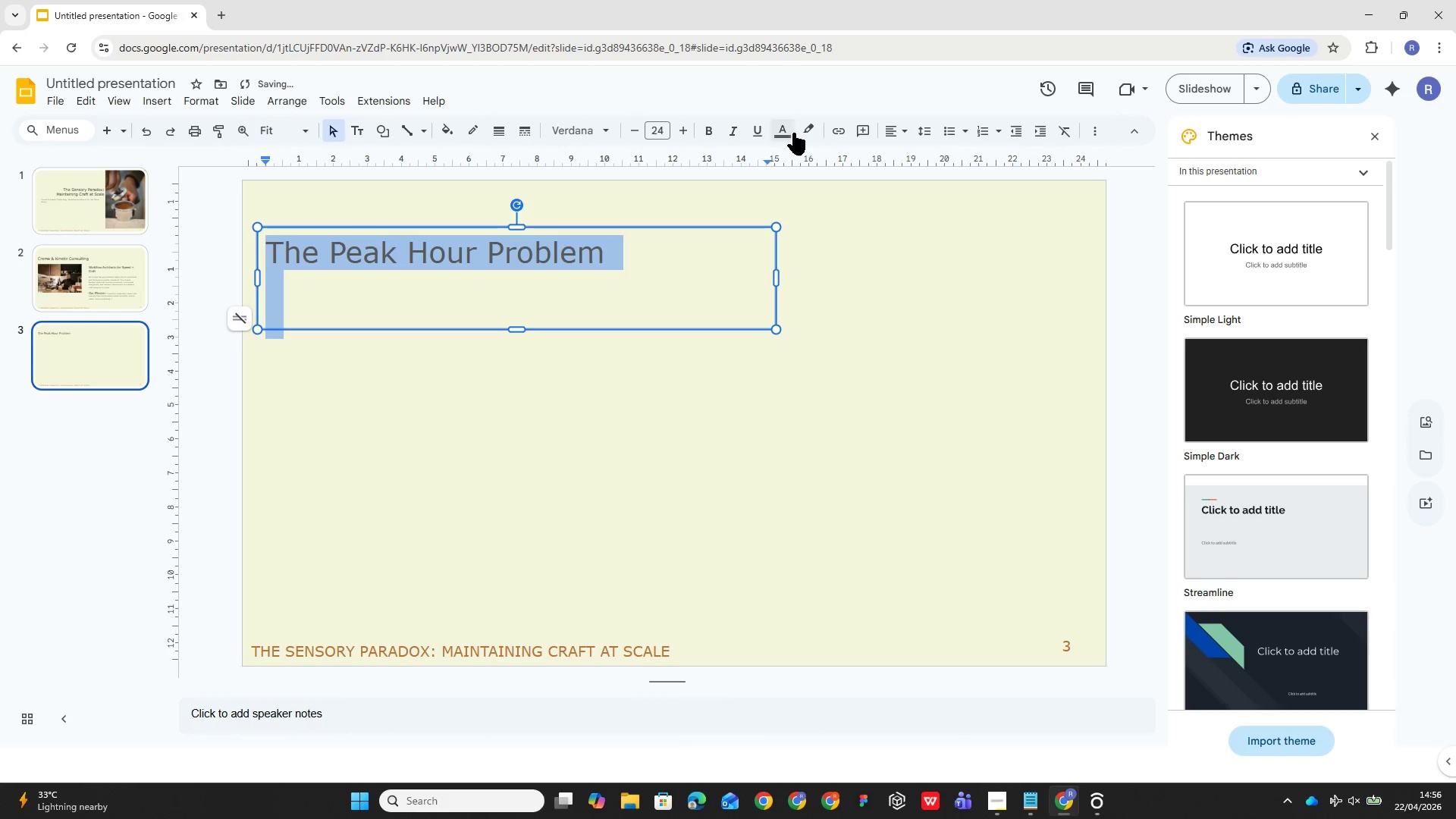 
left_click([789, 135])
 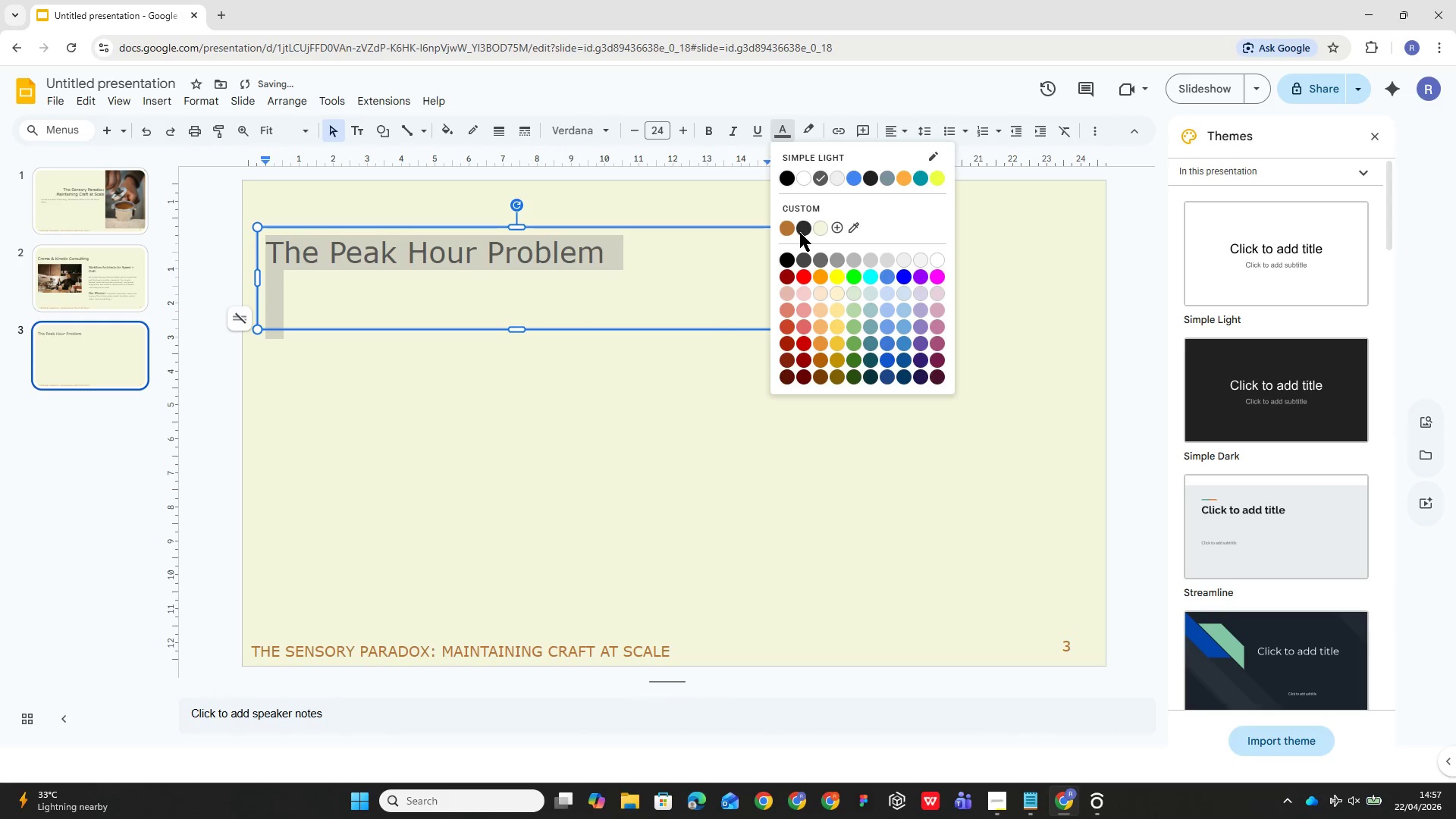 
left_click([801, 233])
 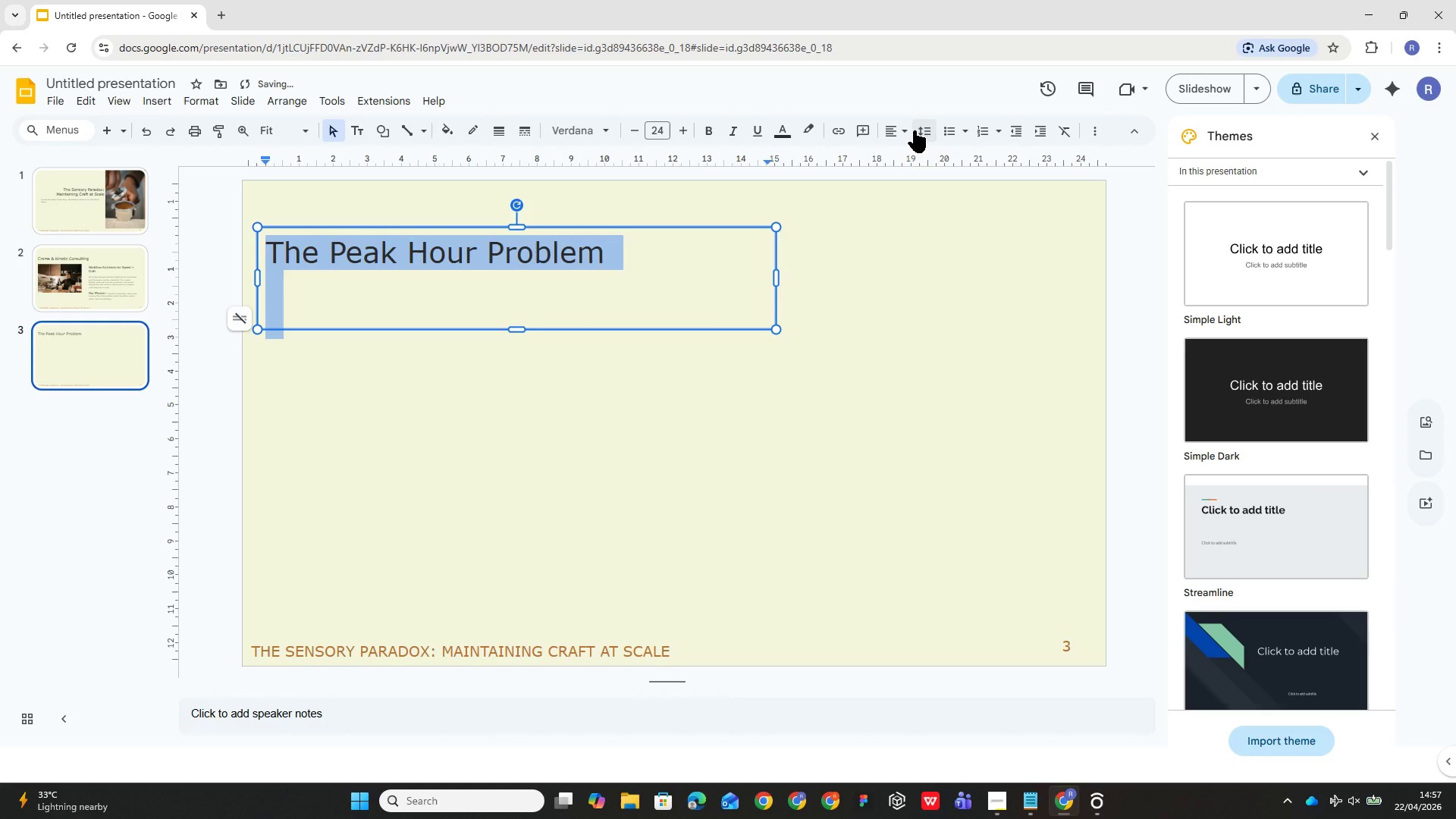 
left_click([915, 130])
 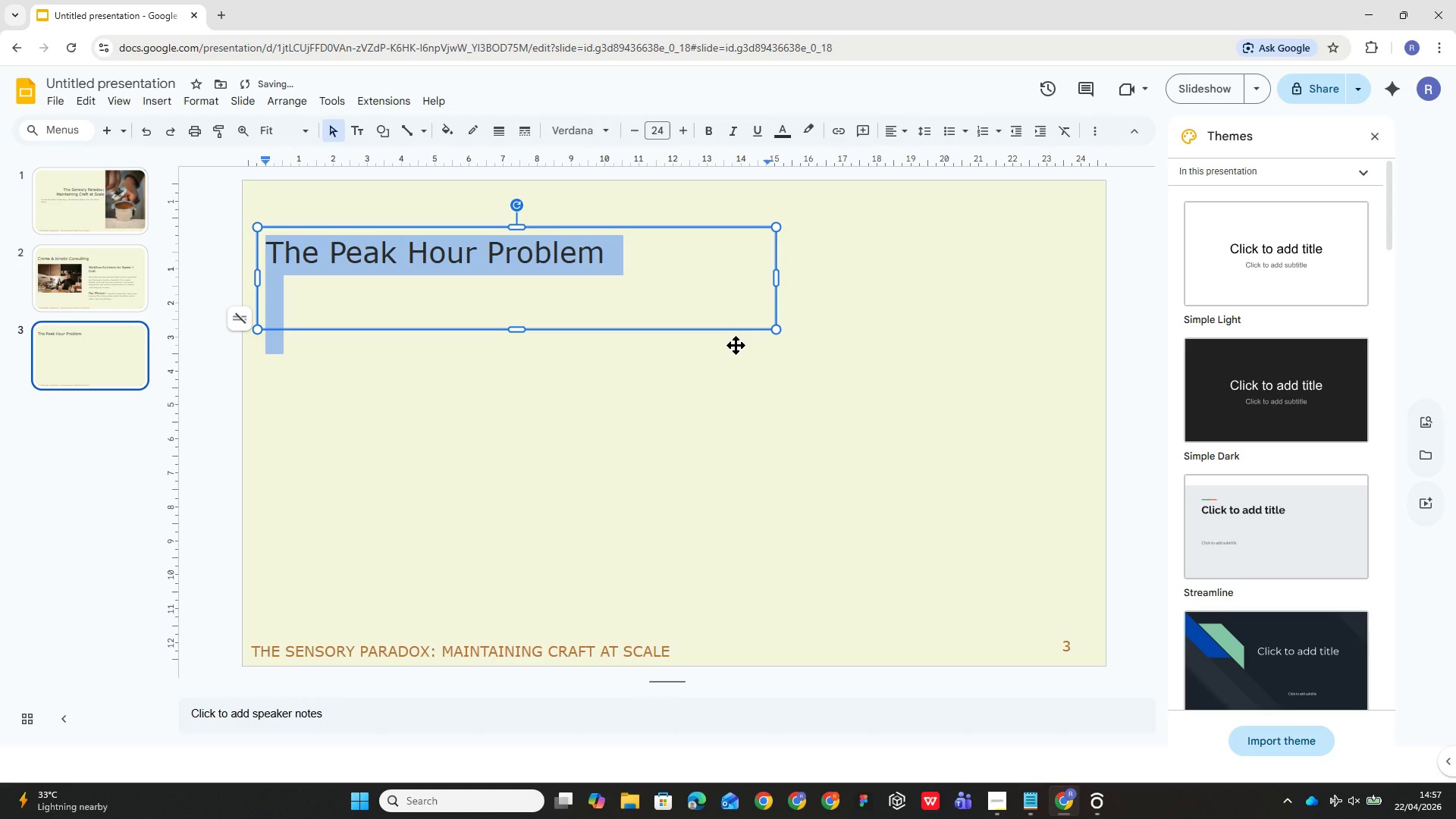 
left_click([423, 341])
 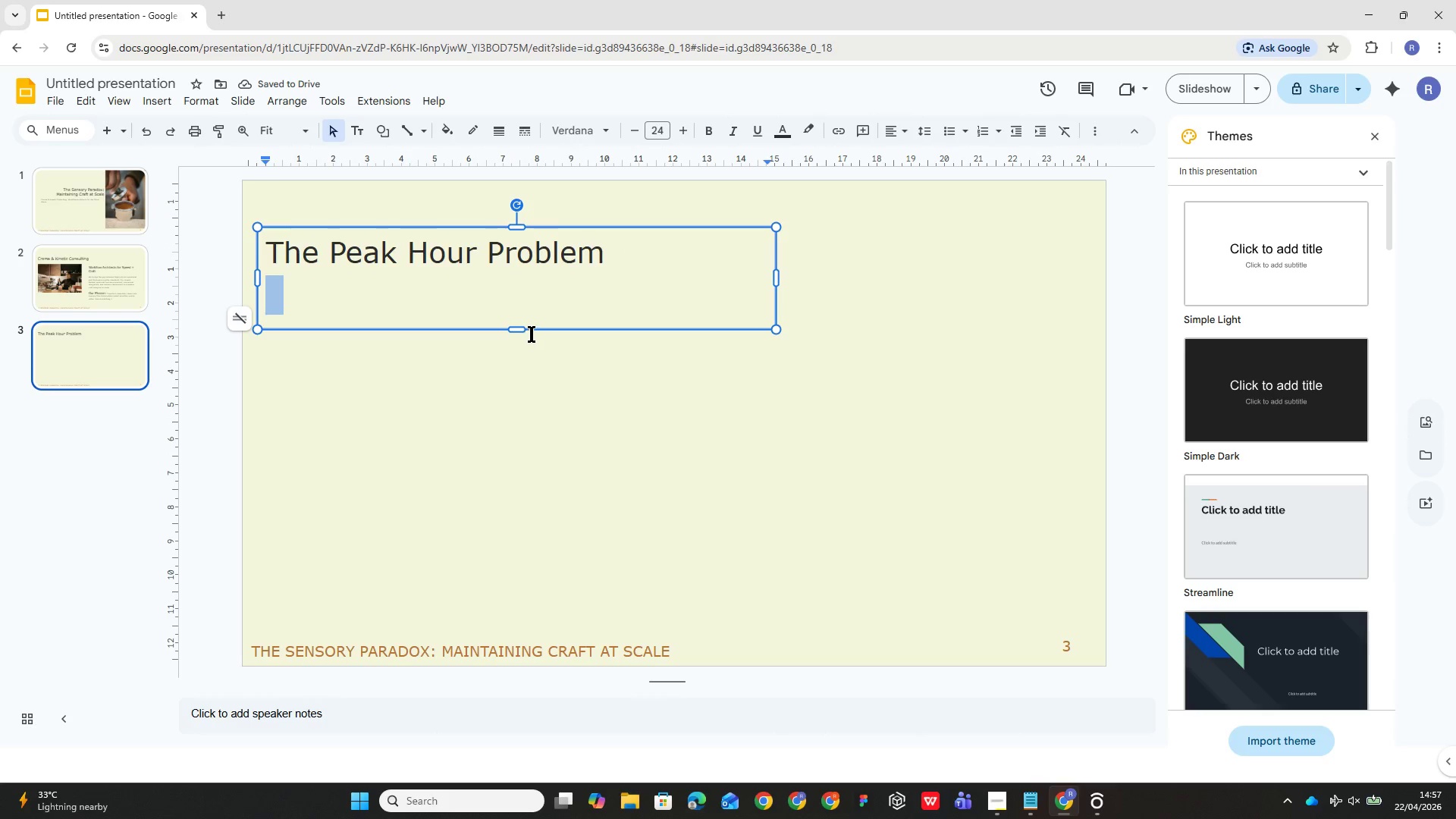 
left_click_drag(start_coordinate=[524, 328], to_coordinate=[526, 275])
 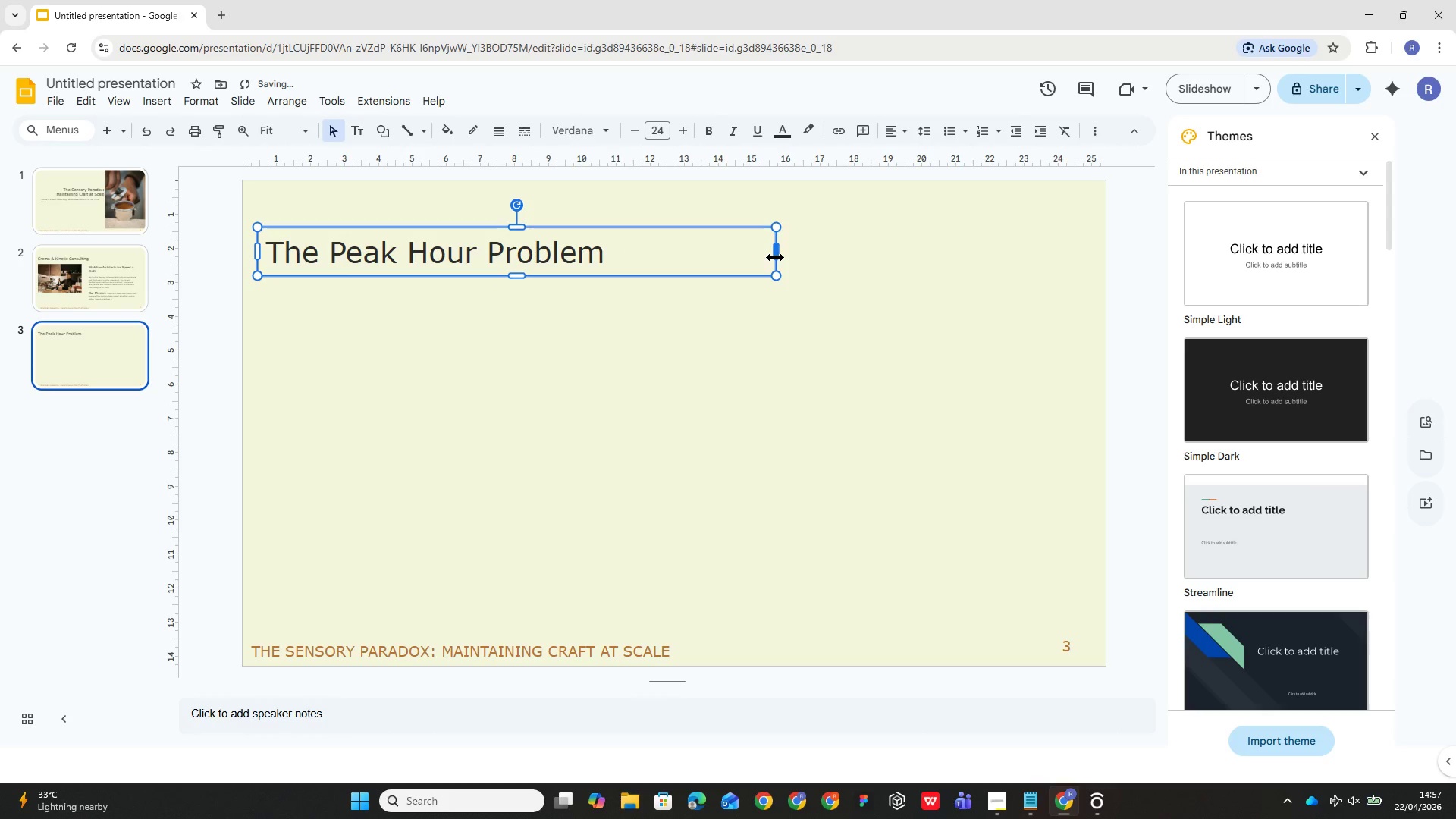 
left_click_drag(start_coordinate=[774, 257], to_coordinate=[671, 280])
 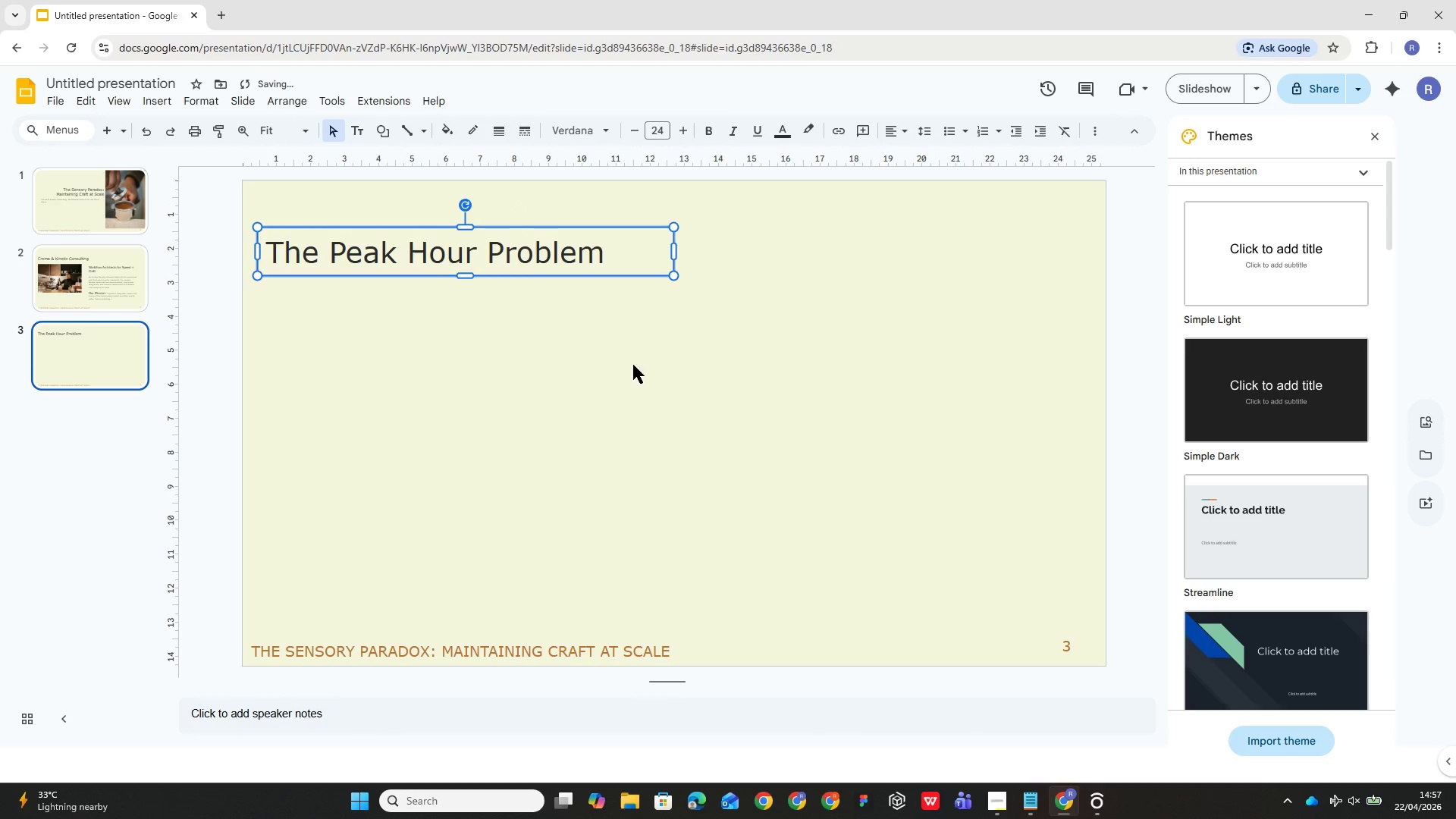 
left_click([536, 374])
 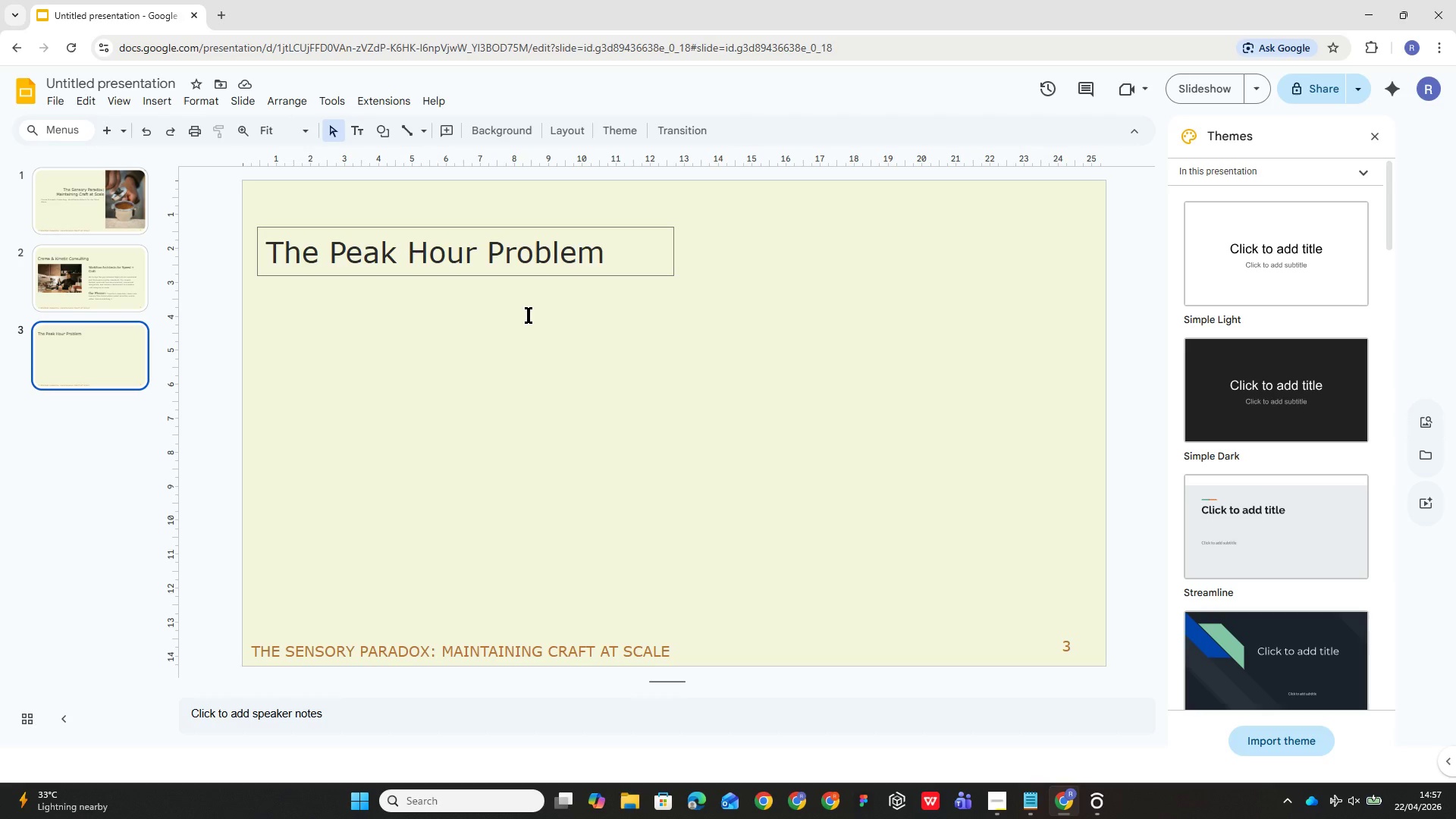 
wait(6.98)
 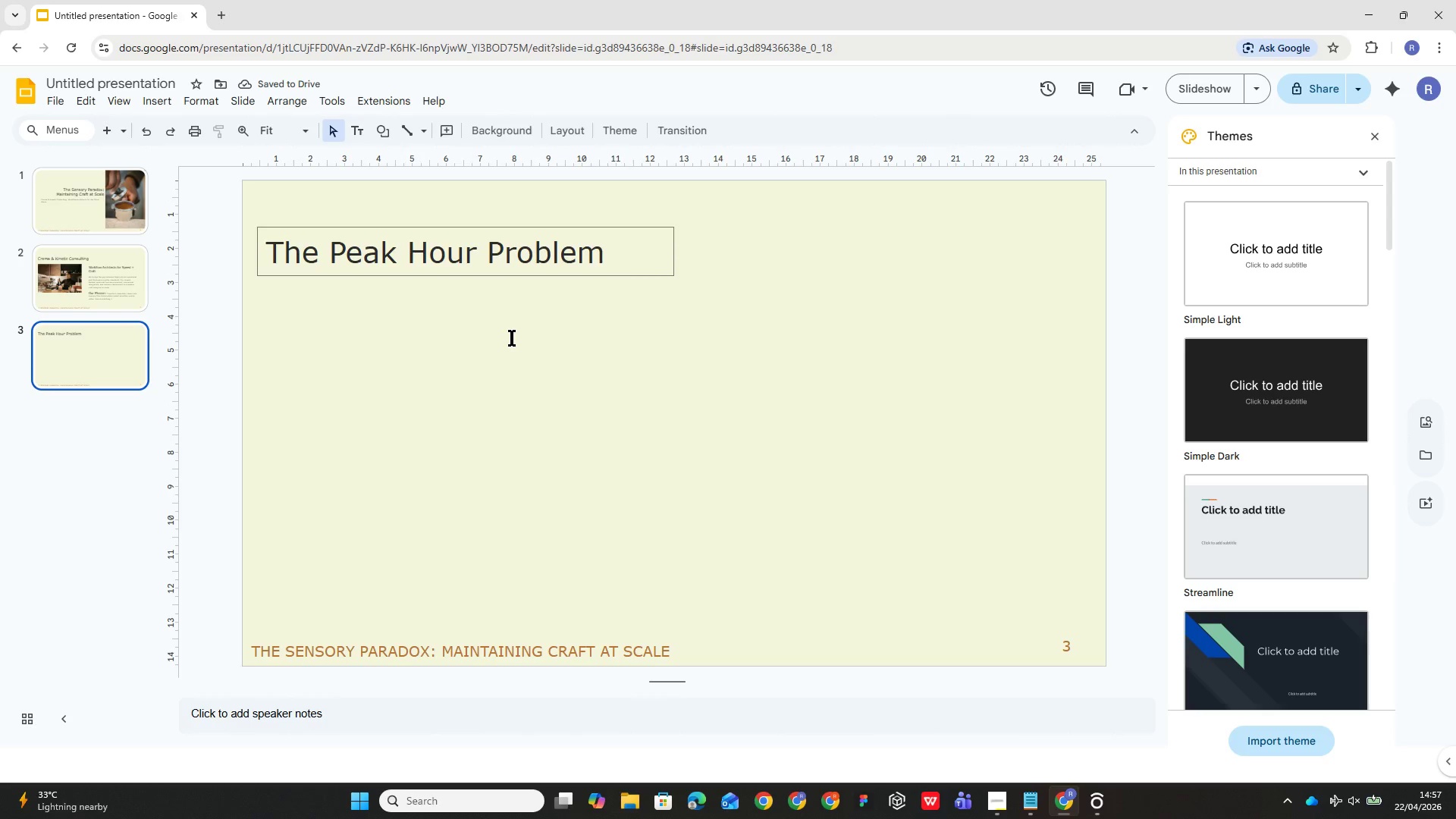 
left_click_drag(start_coordinate=[526, 234], to_coordinate=[528, 212])
 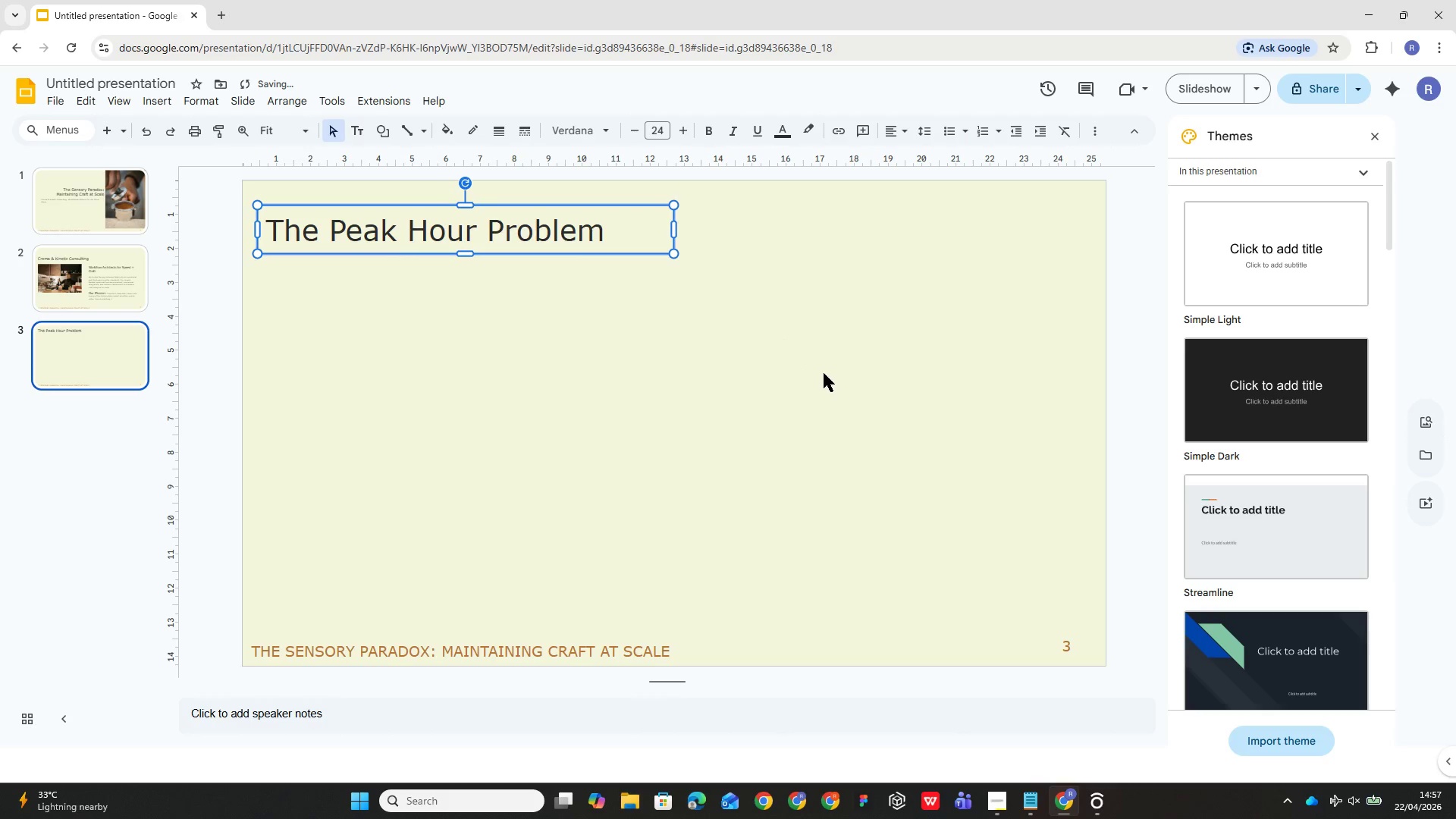 
left_click([824, 375])
 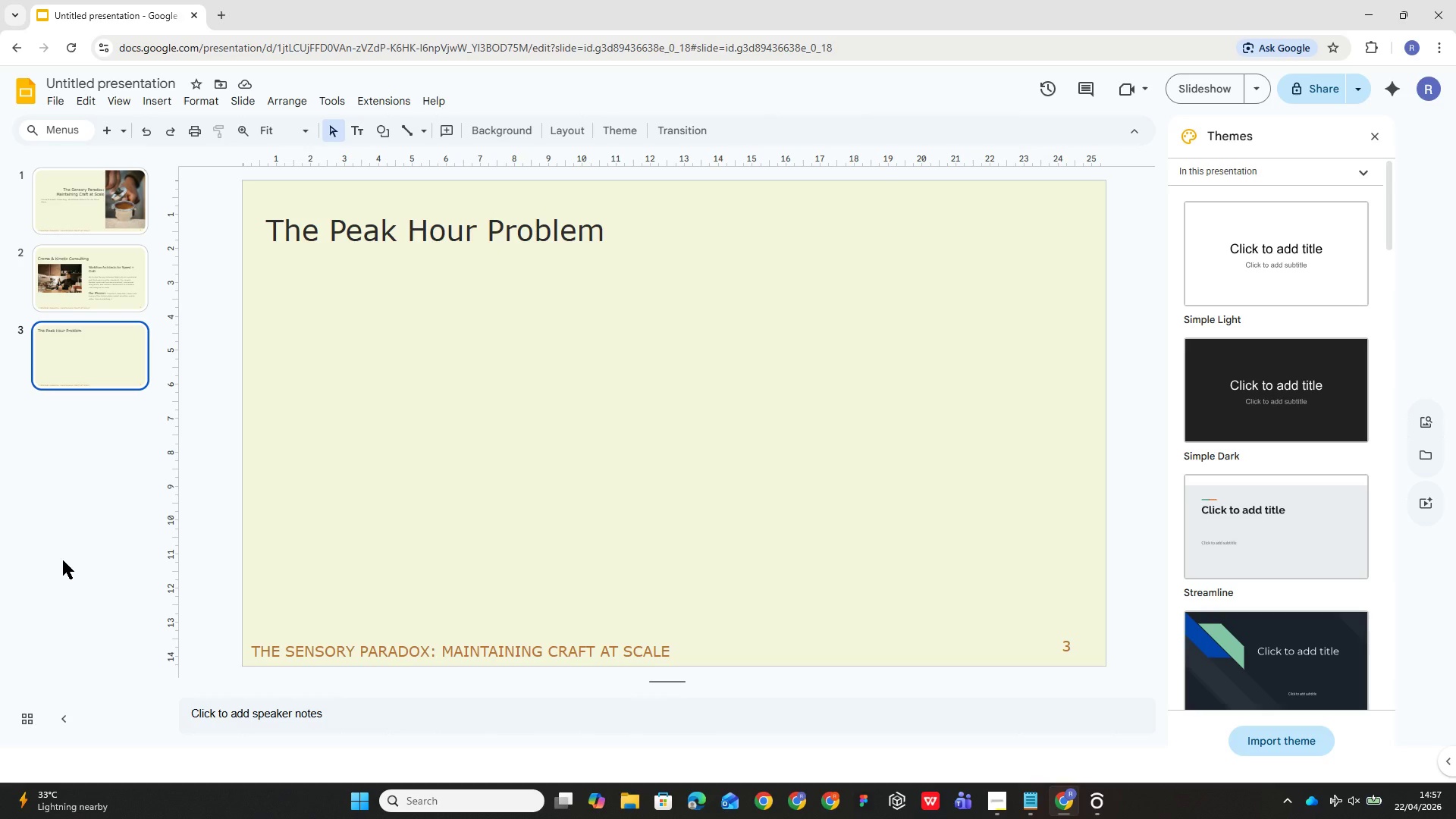 
wait(9.97)
 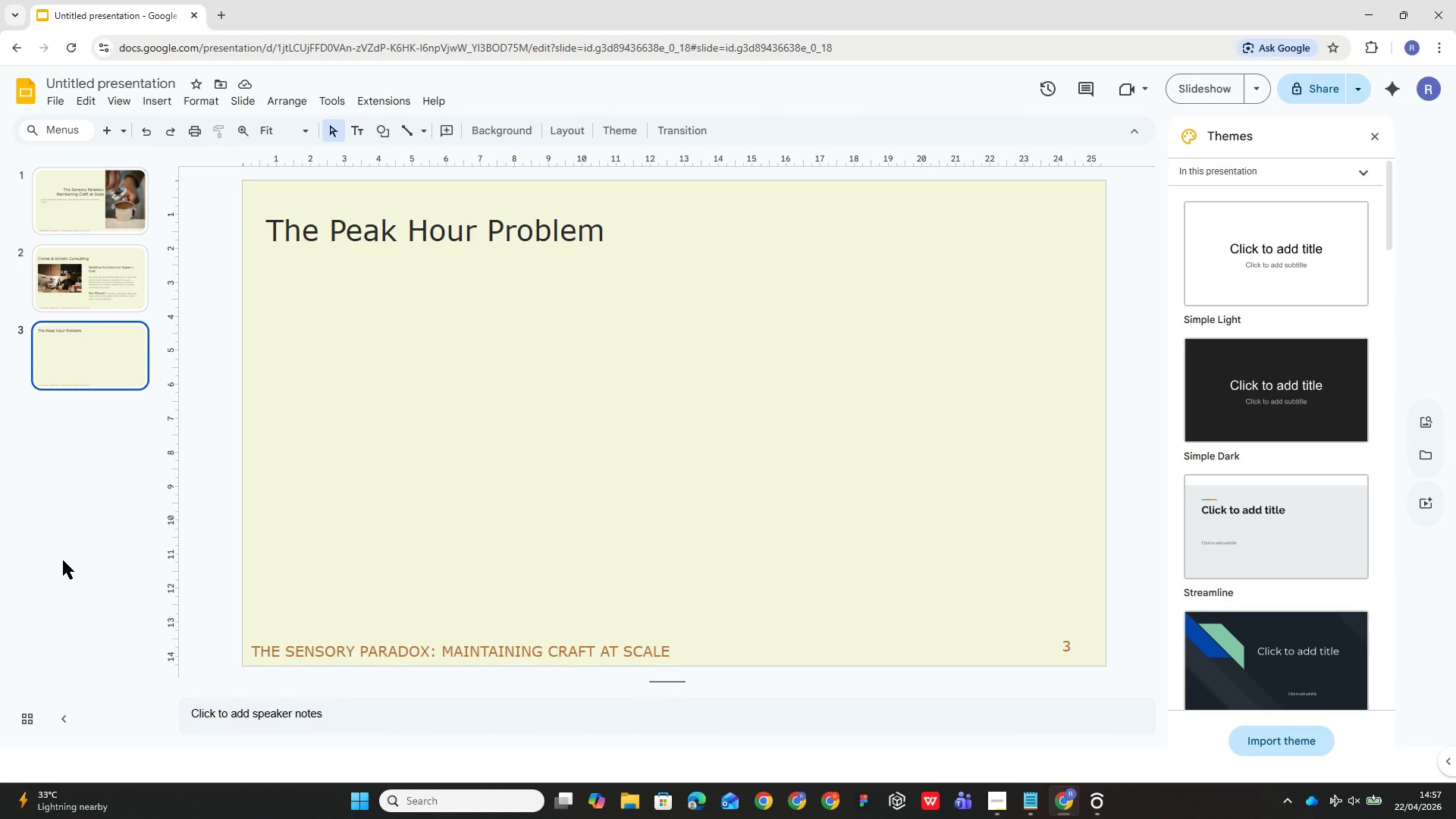 
left_click([387, 135])
 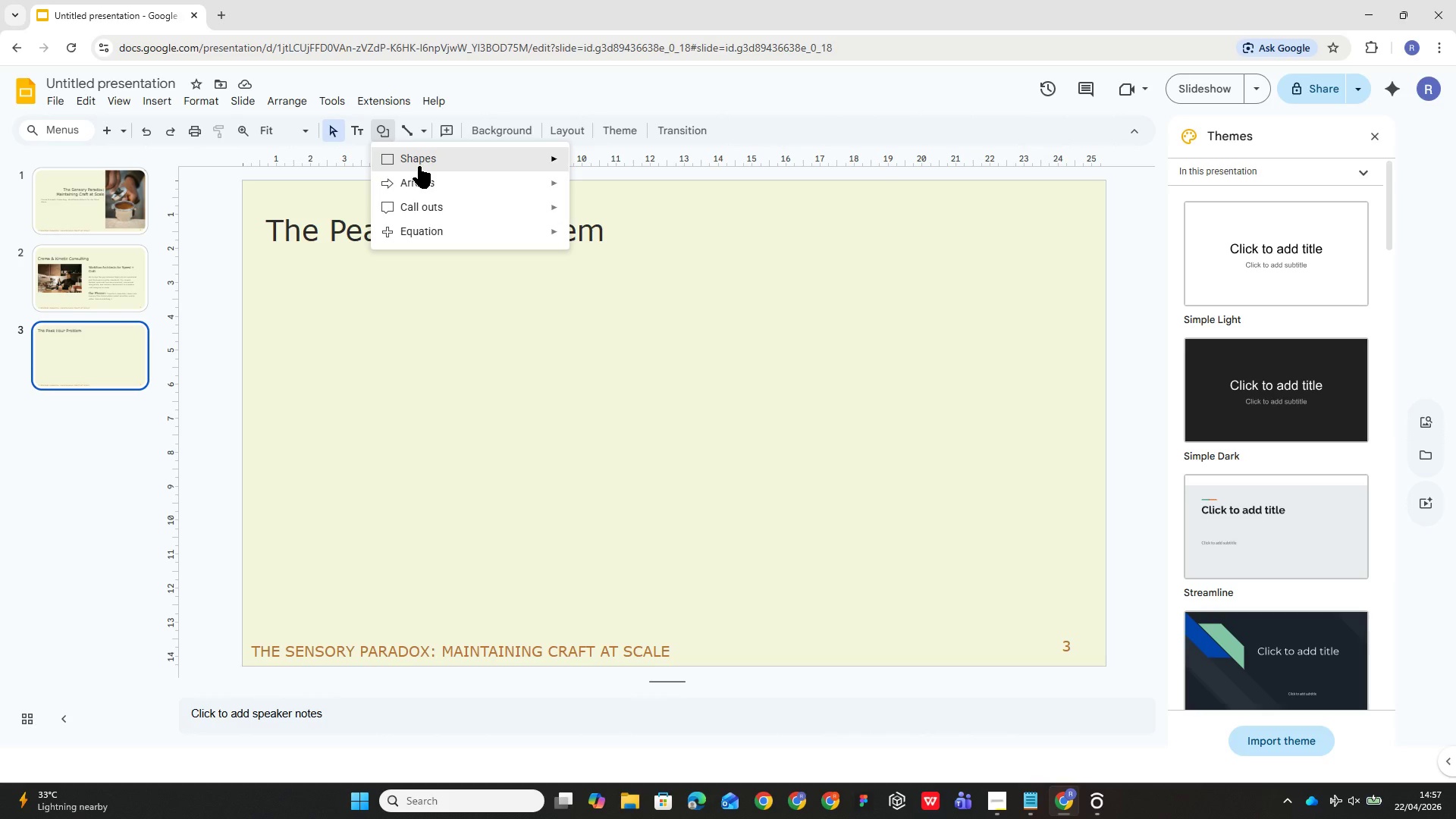 
left_click([419, 166])
 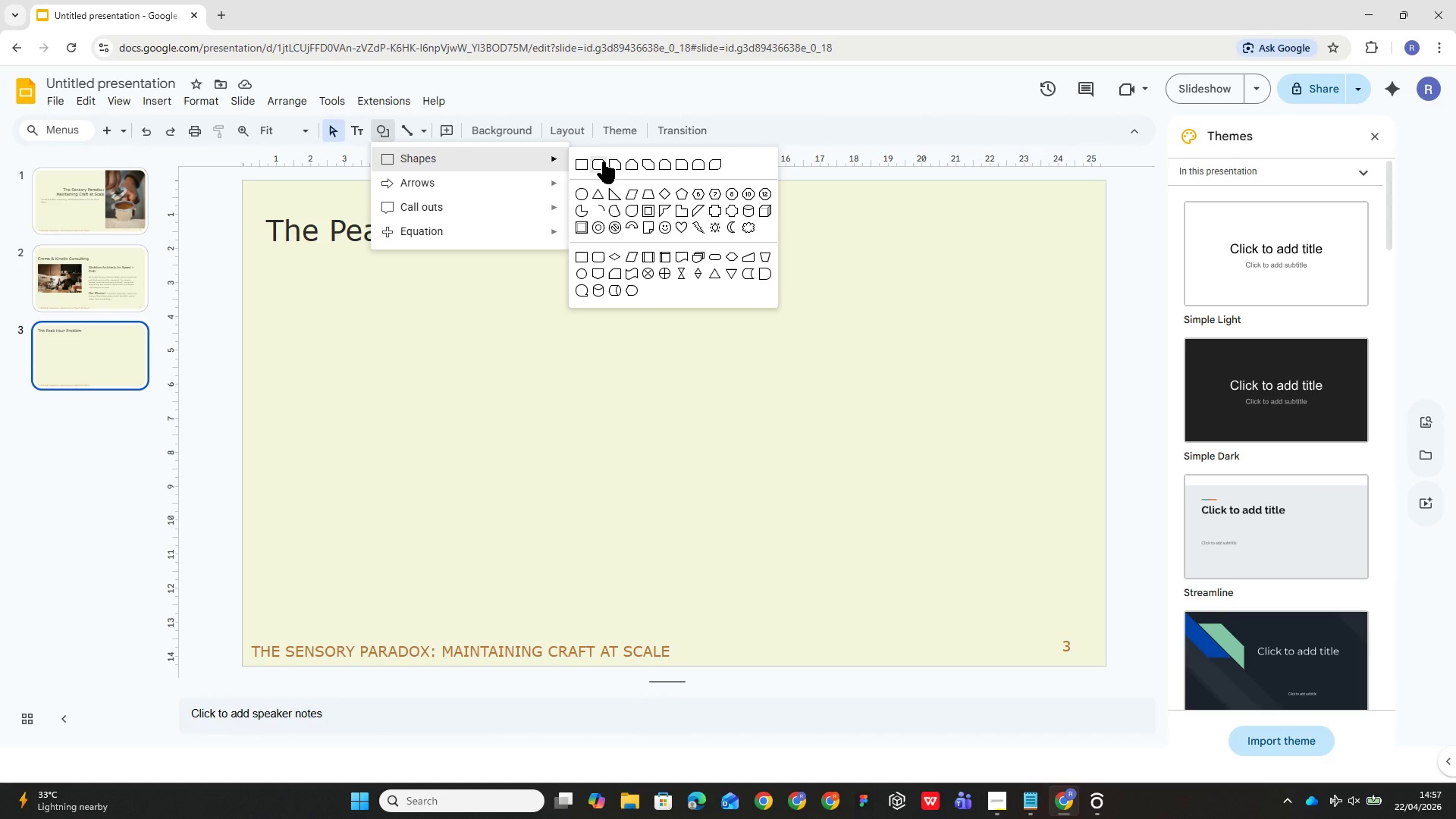 
left_click([603, 162])
 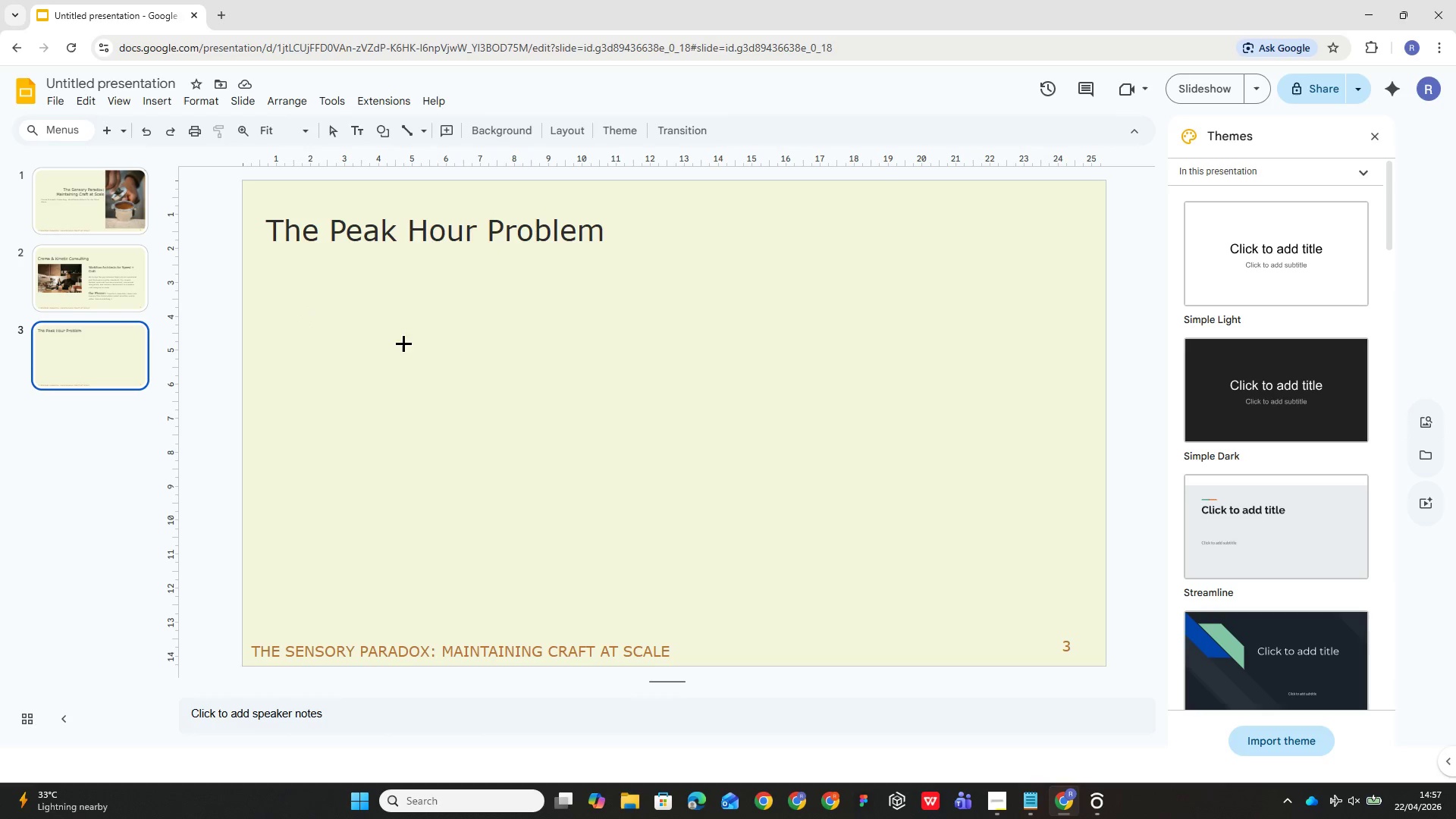 
left_click_drag(start_coordinate=[289, 308], to_coordinate=[554, 551])
 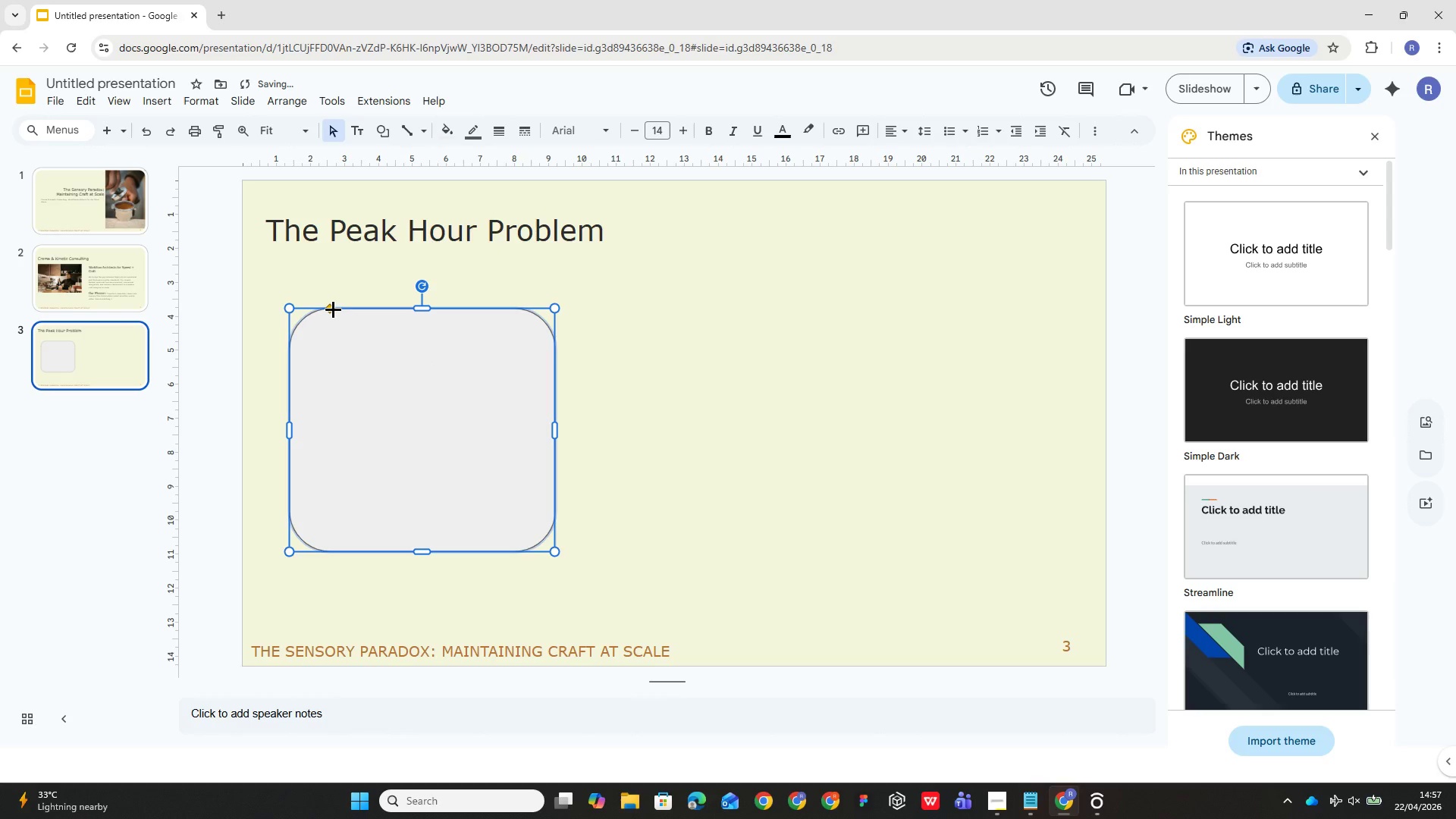 
left_click_drag(start_coordinate=[331, 309], to_coordinate=[310, 303])
 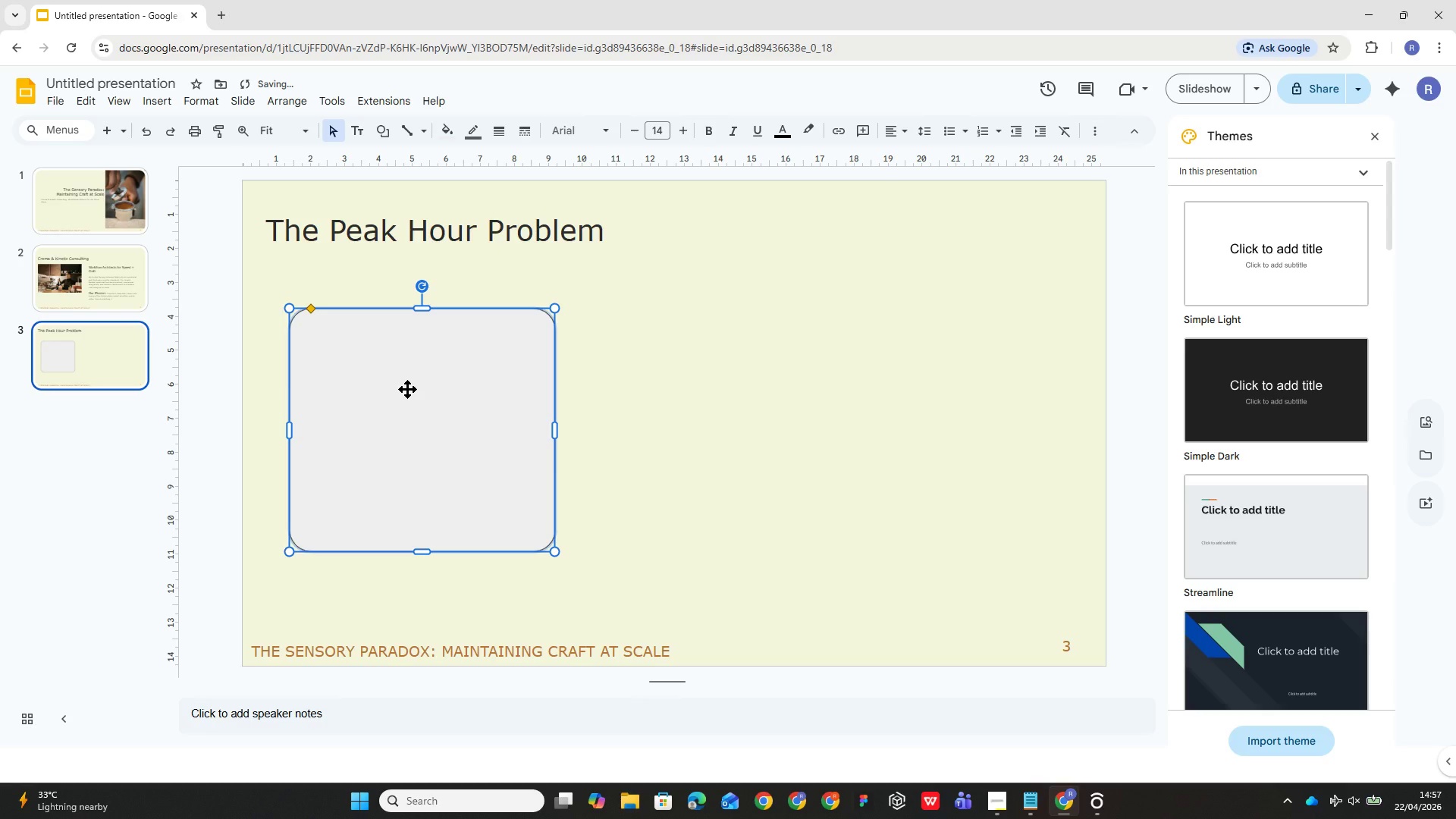 
left_click([407, 389])
 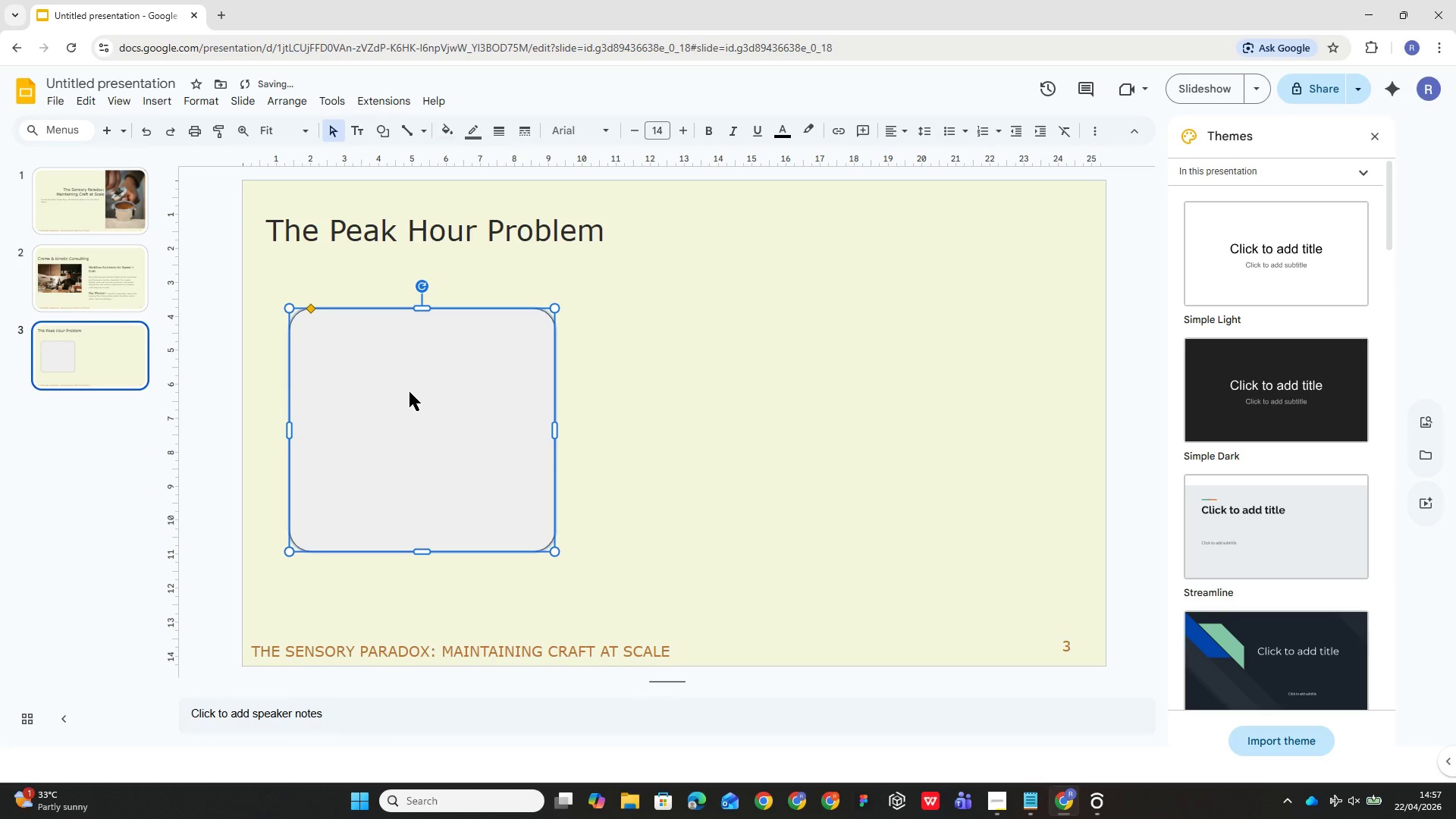 
double_click([410, 392])
 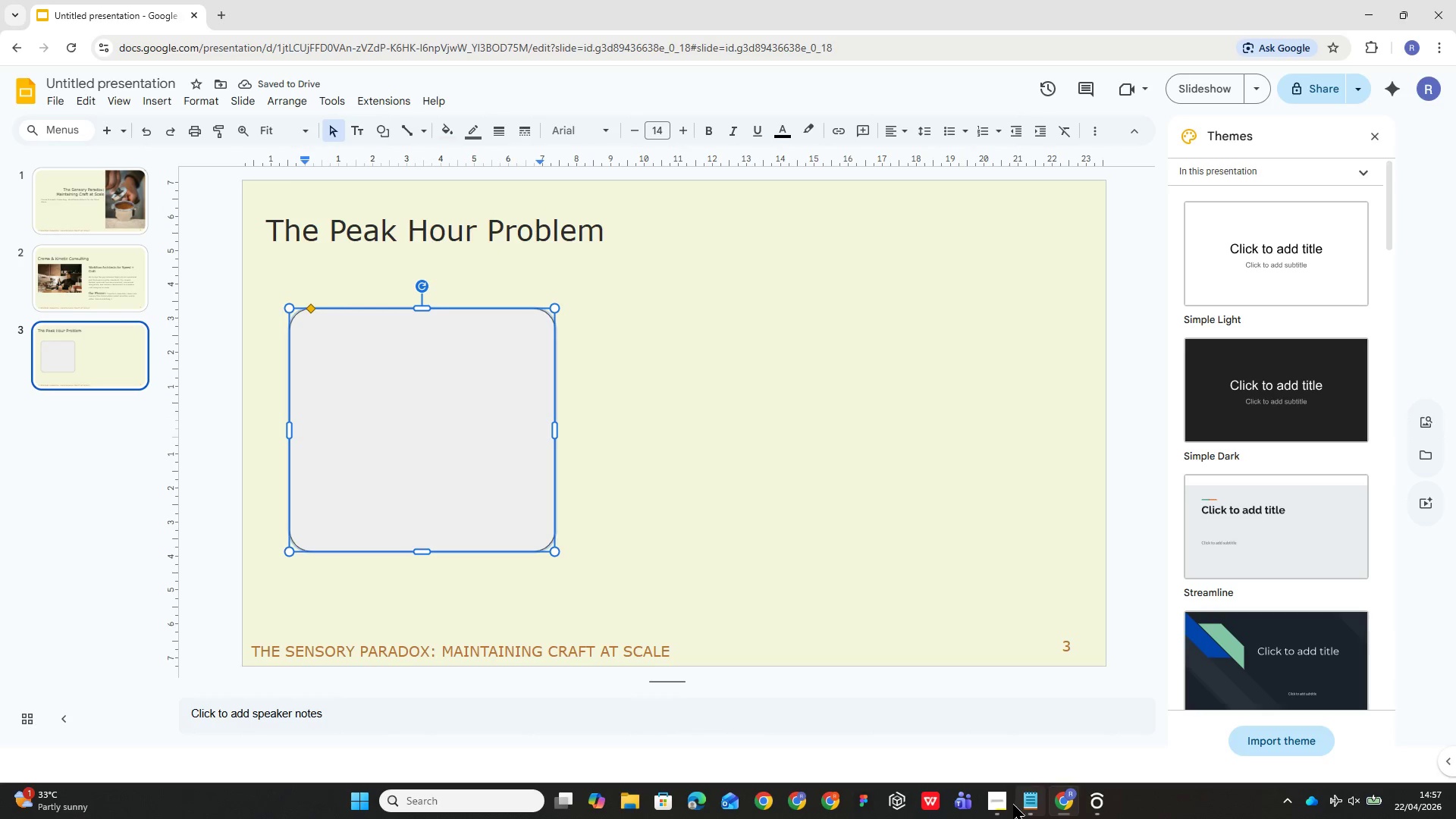 
left_click([1028, 807])
 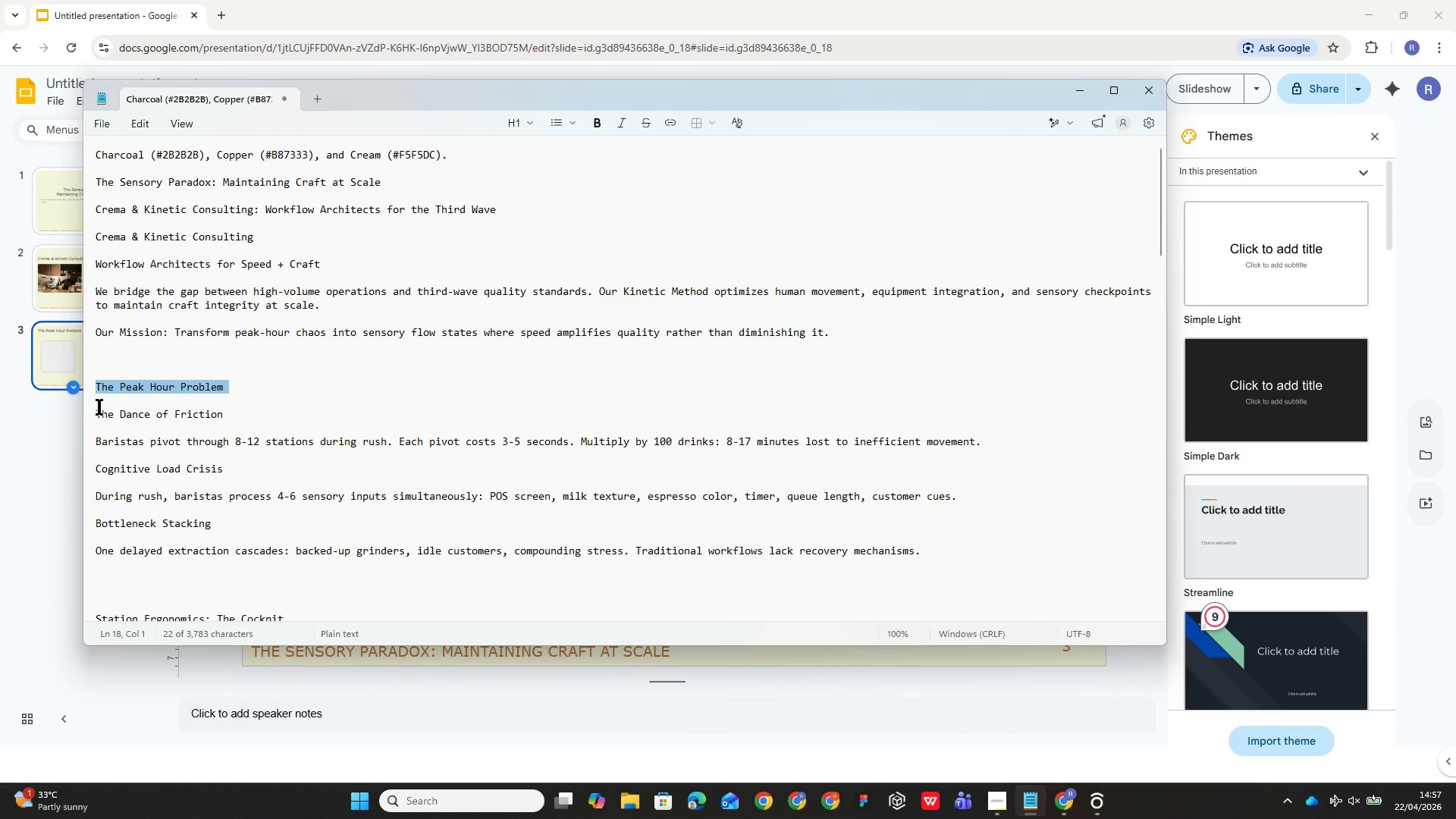 
left_click_drag(start_coordinate=[97, 406], to_coordinate=[981, 441])
 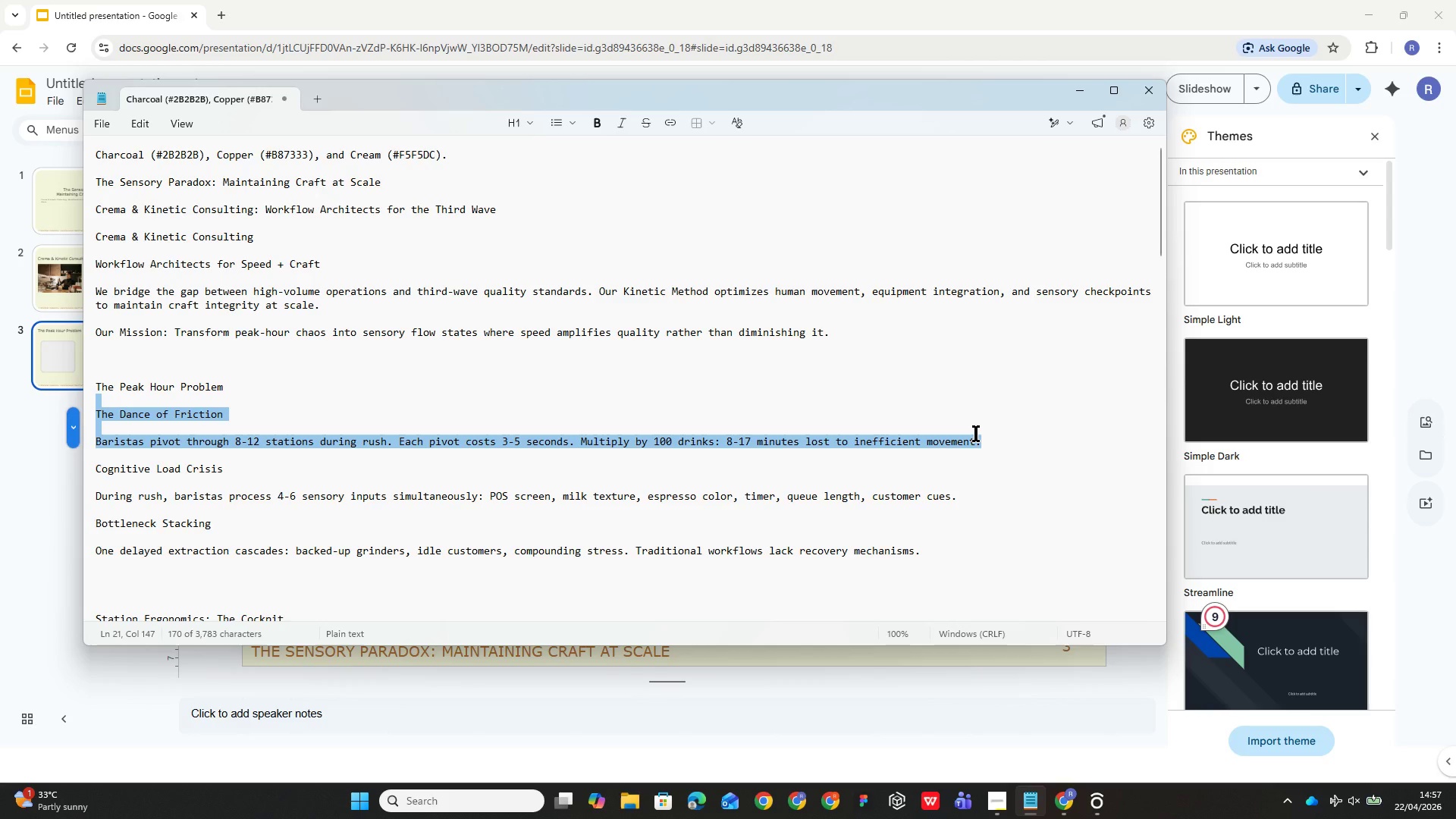 
key(Control+C)
 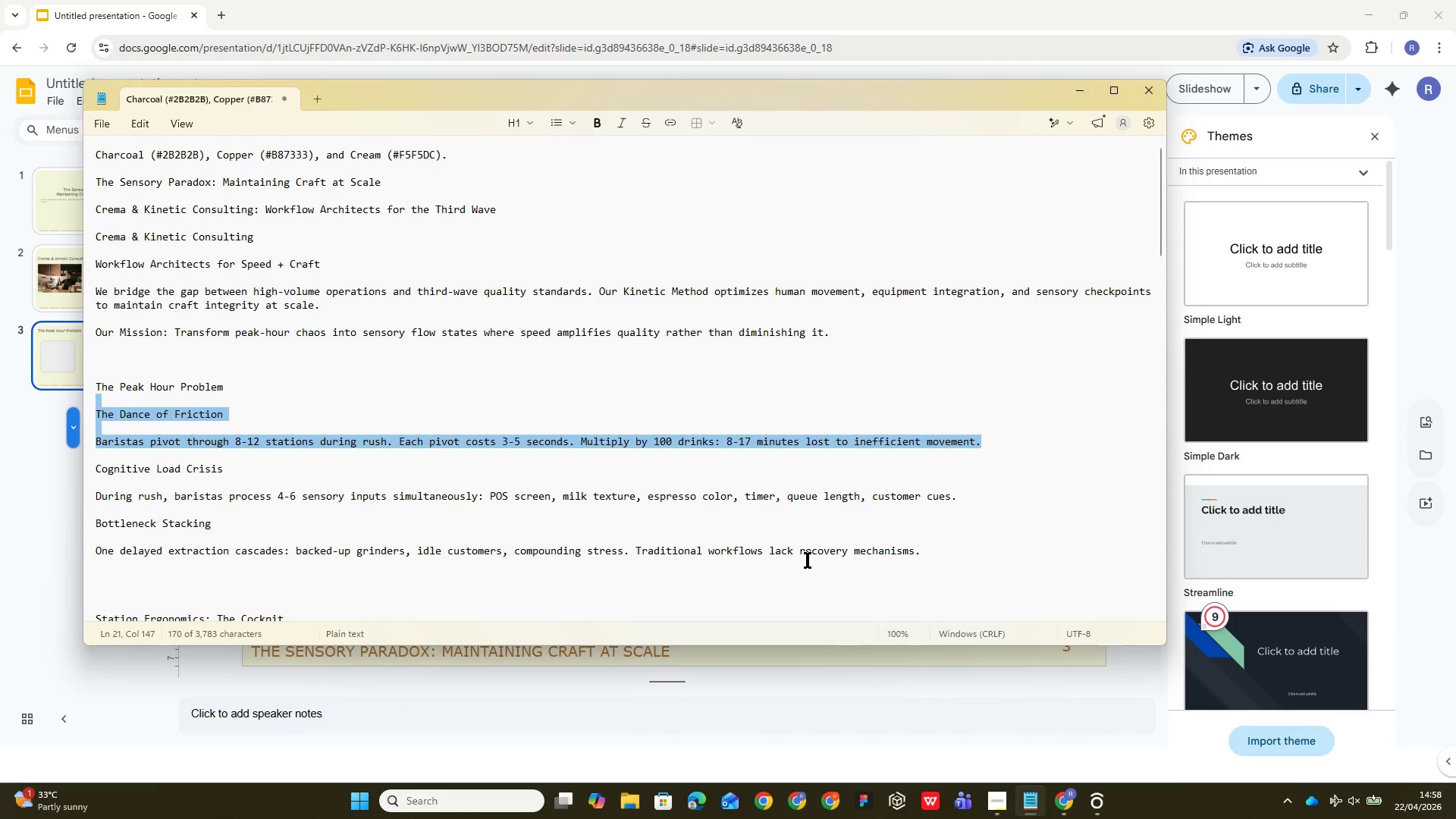 
left_click([852, 669])
 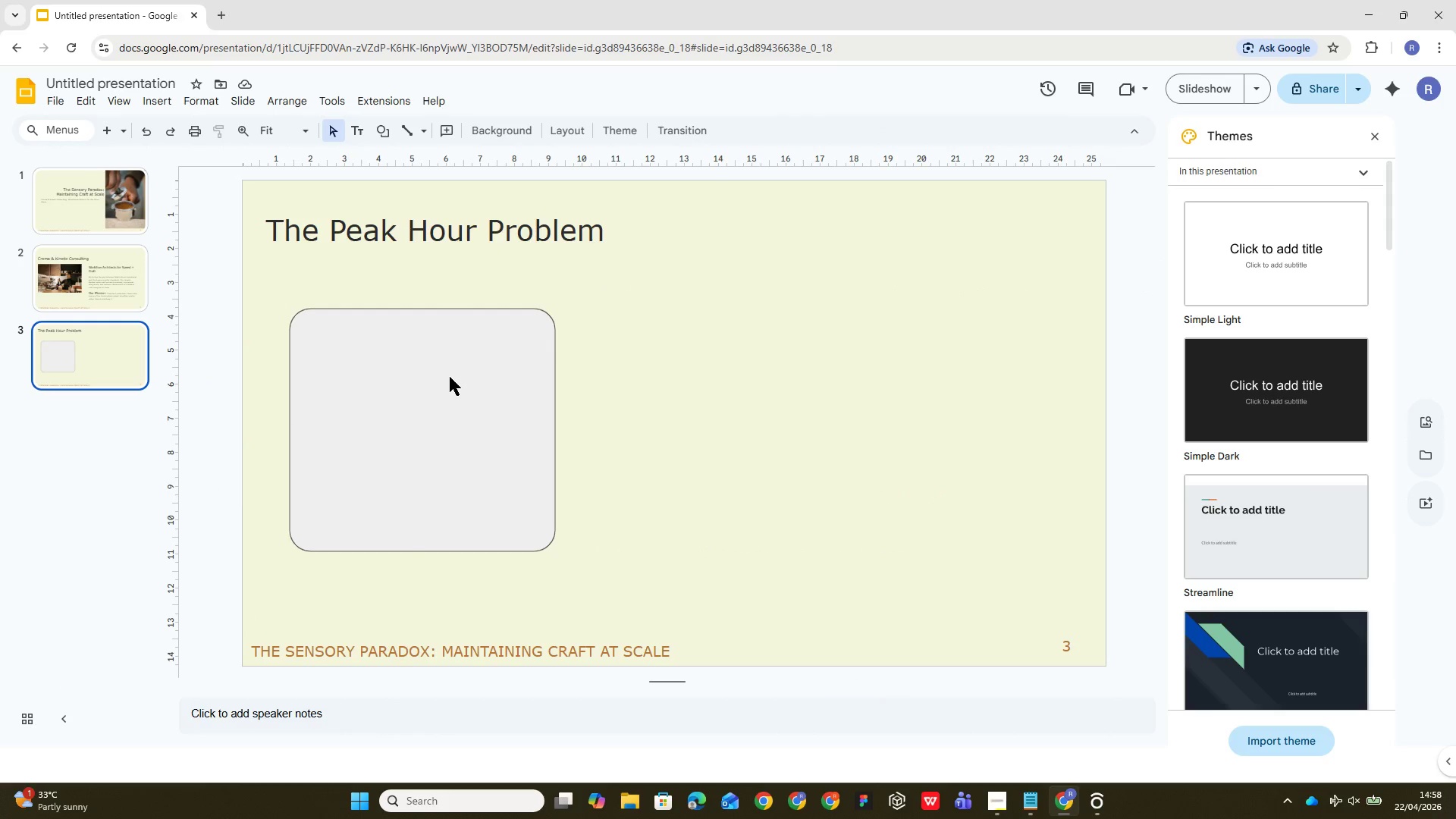 
double_click([448, 377])
 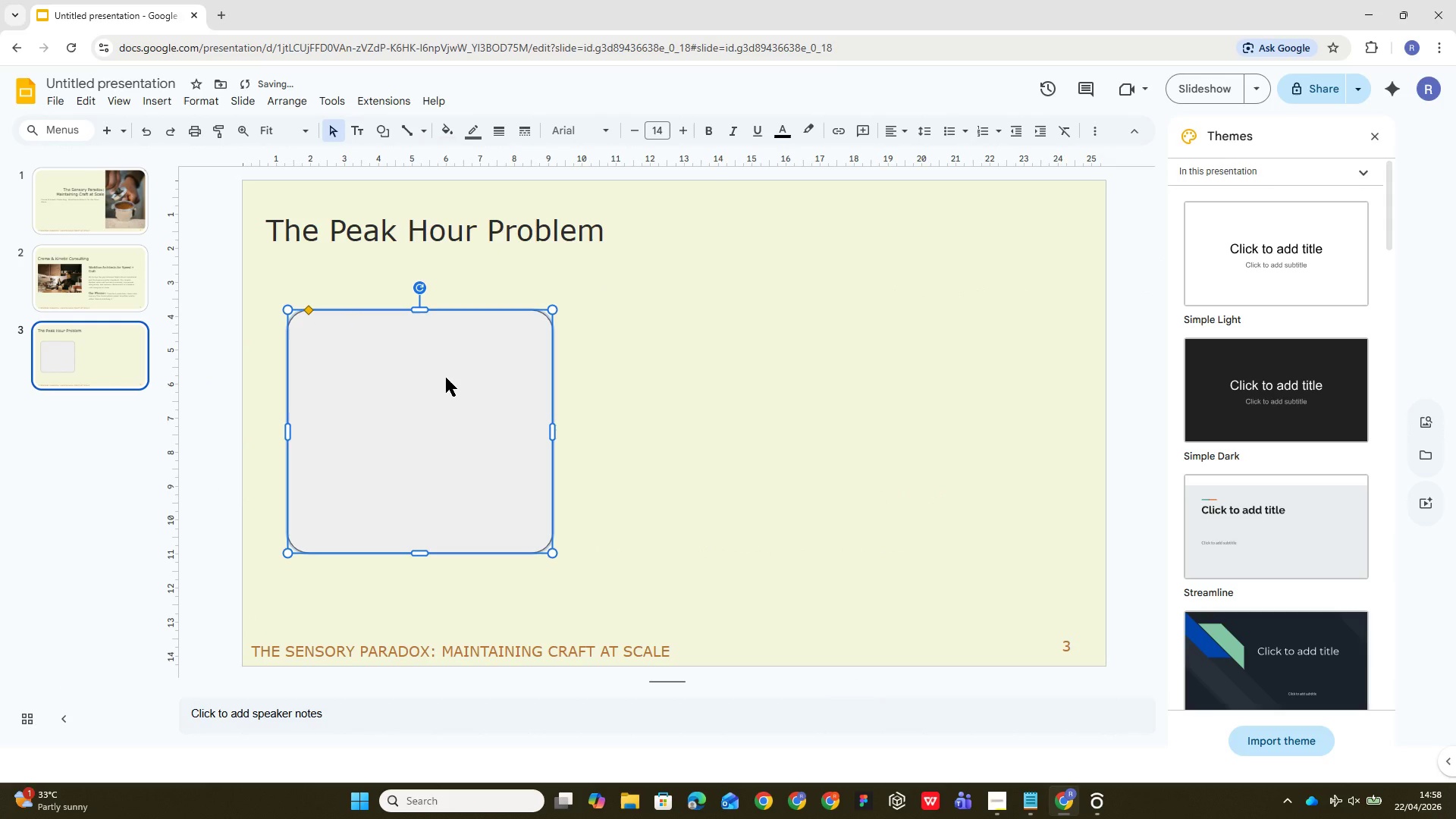 
double_click([446, 378])
 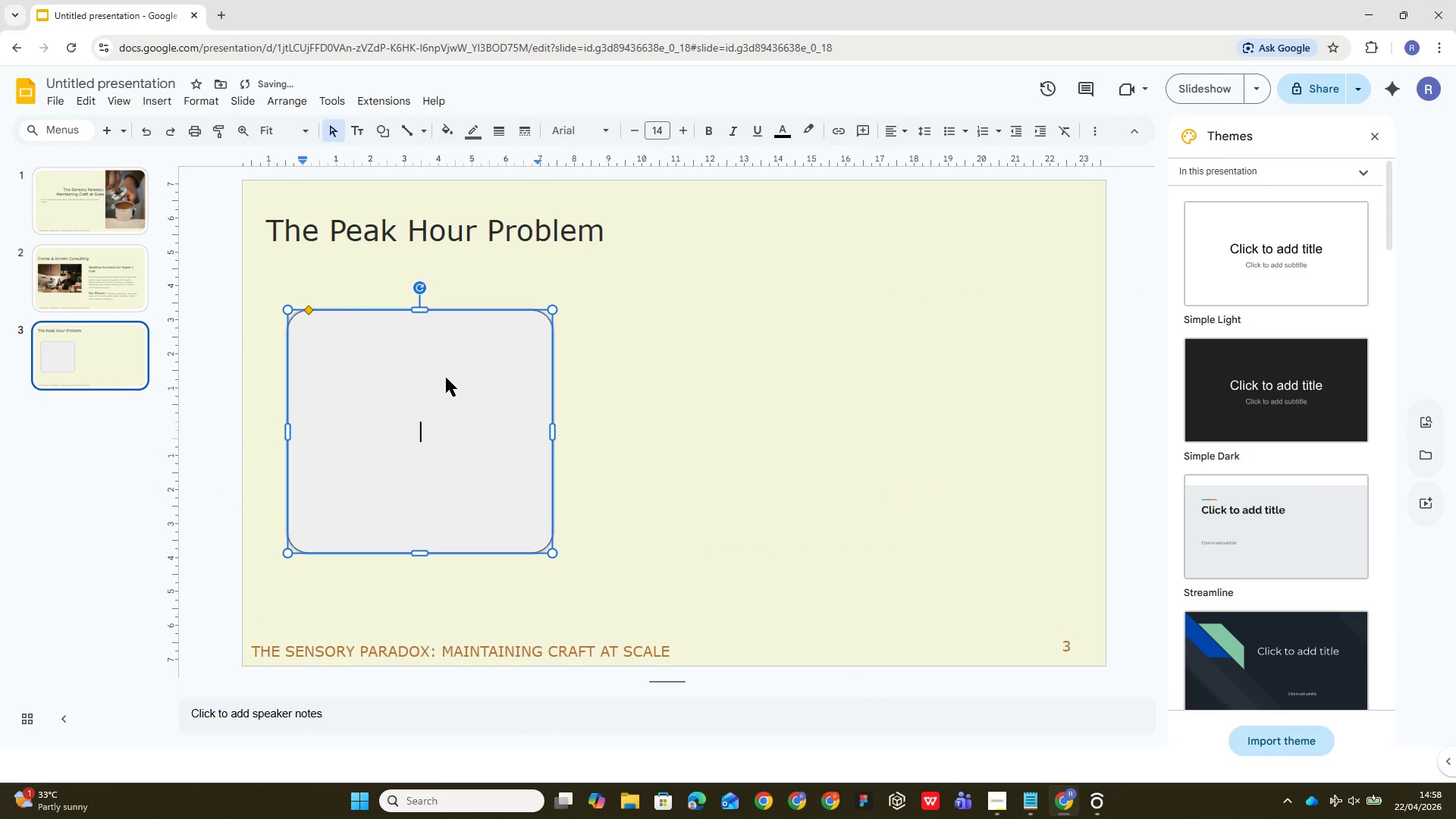 
triple_click([446, 378])
 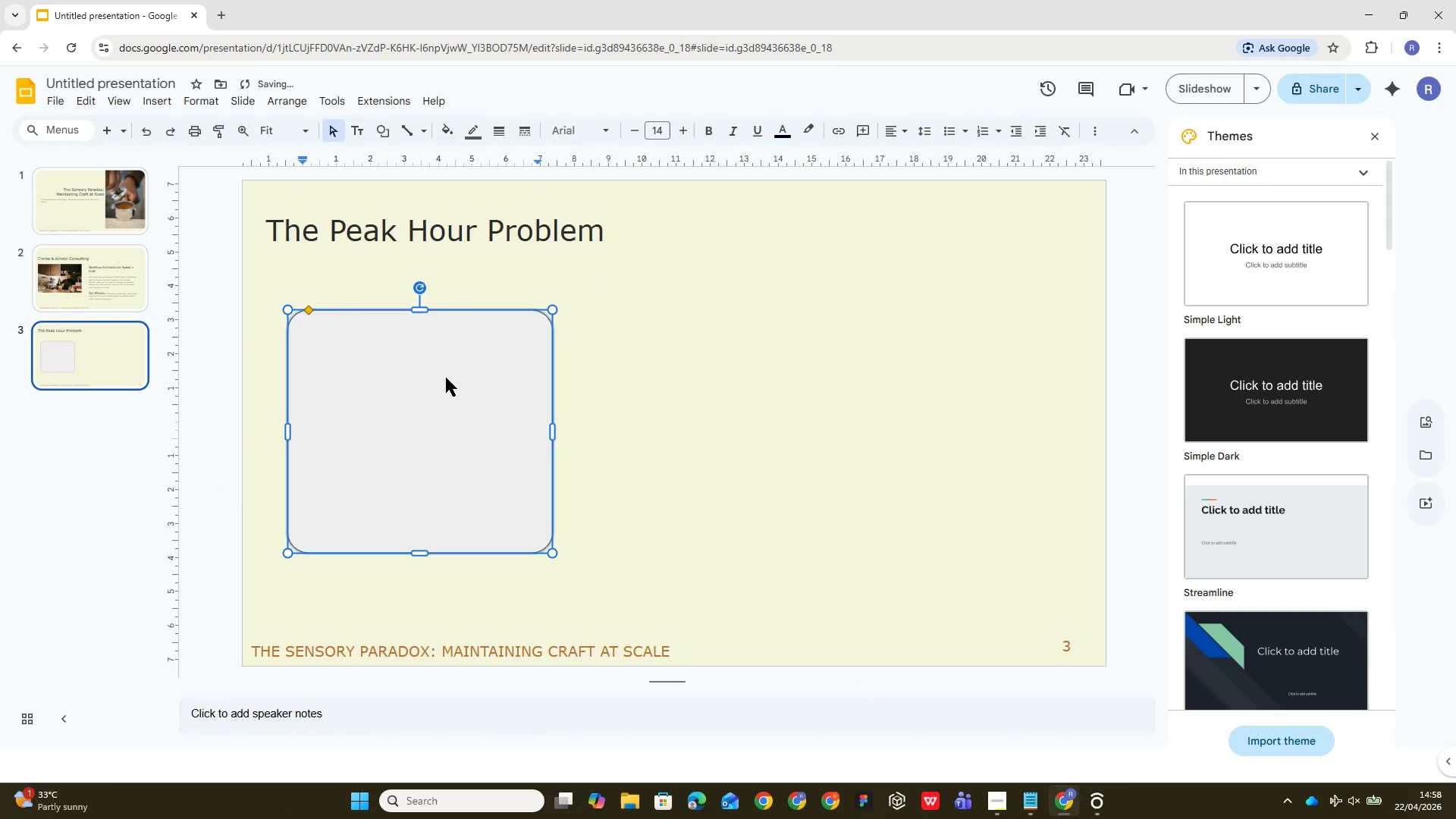 
key(Control+V)
 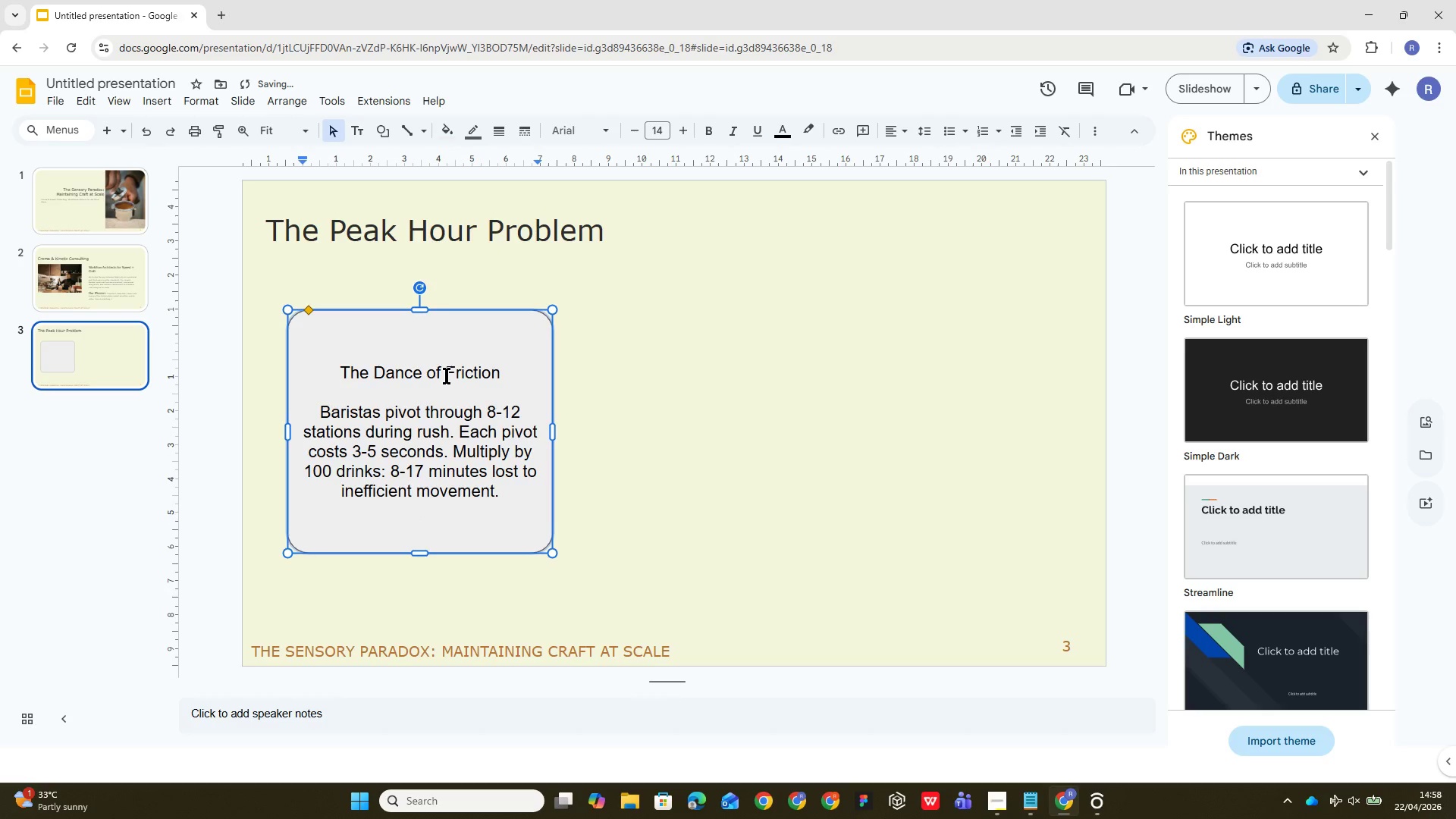 
key(Control+A)
 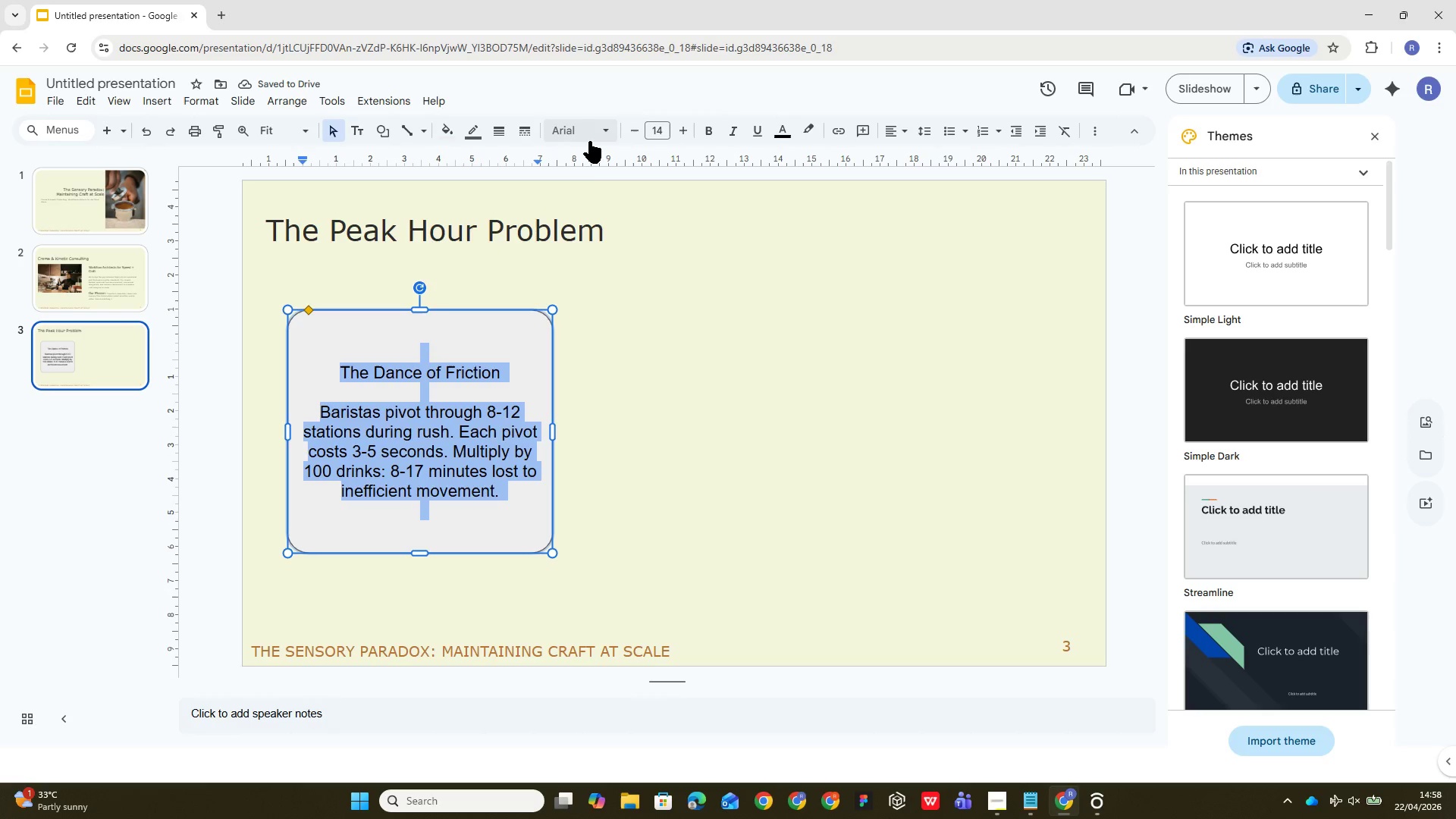 
left_click([596, 129])
 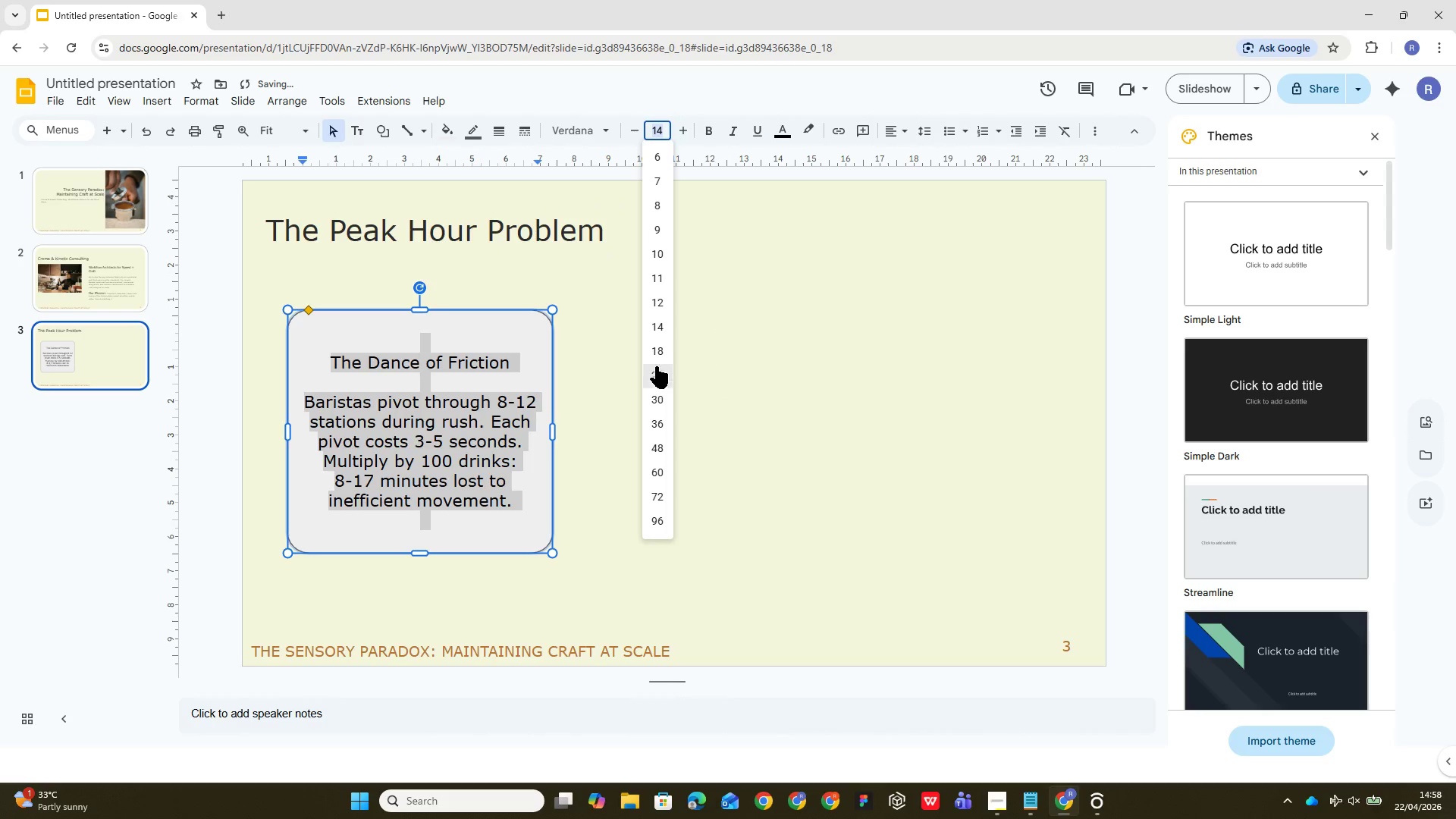 
left_click([667, 301])
 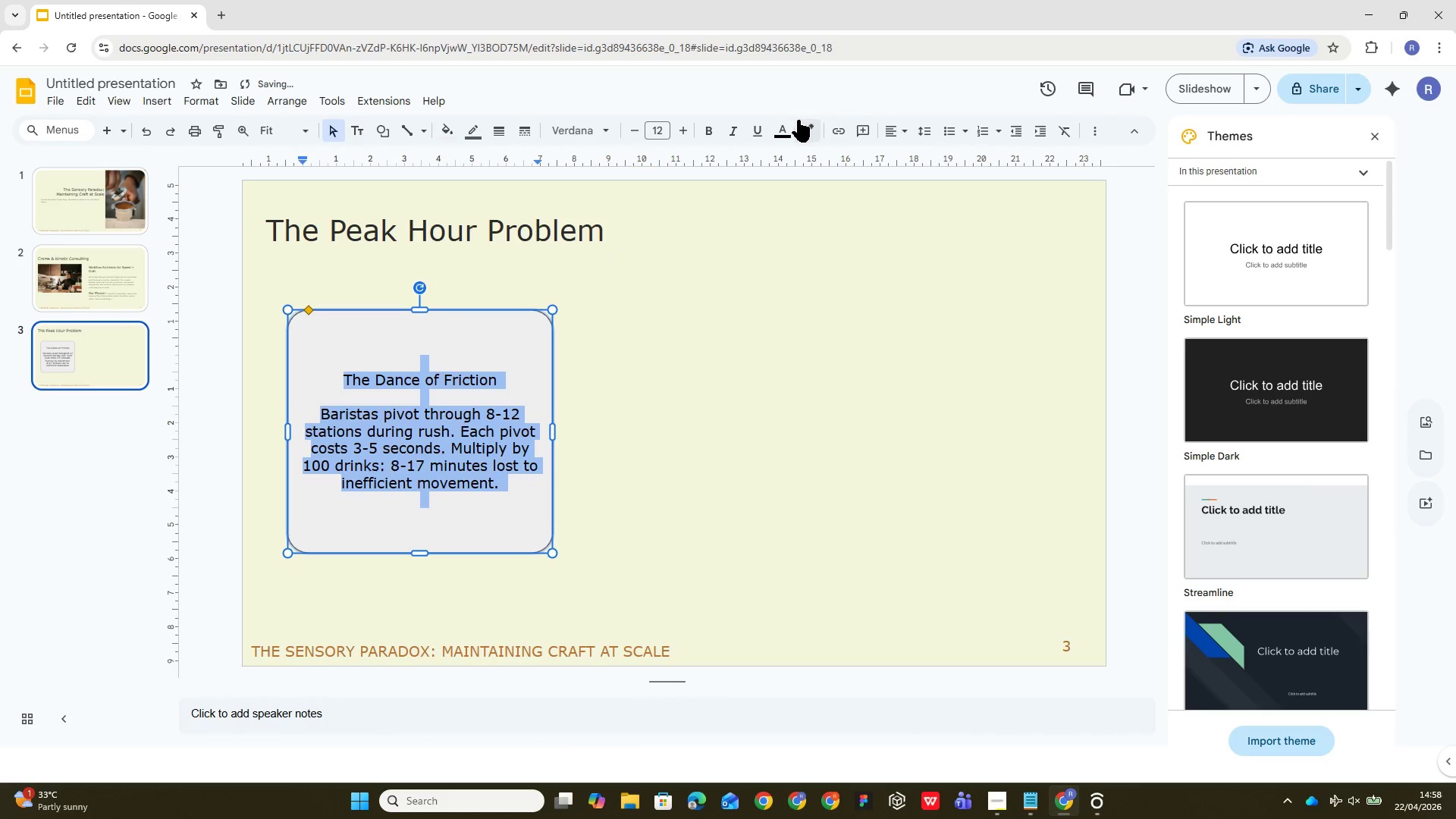 
left_click([787, 124])
 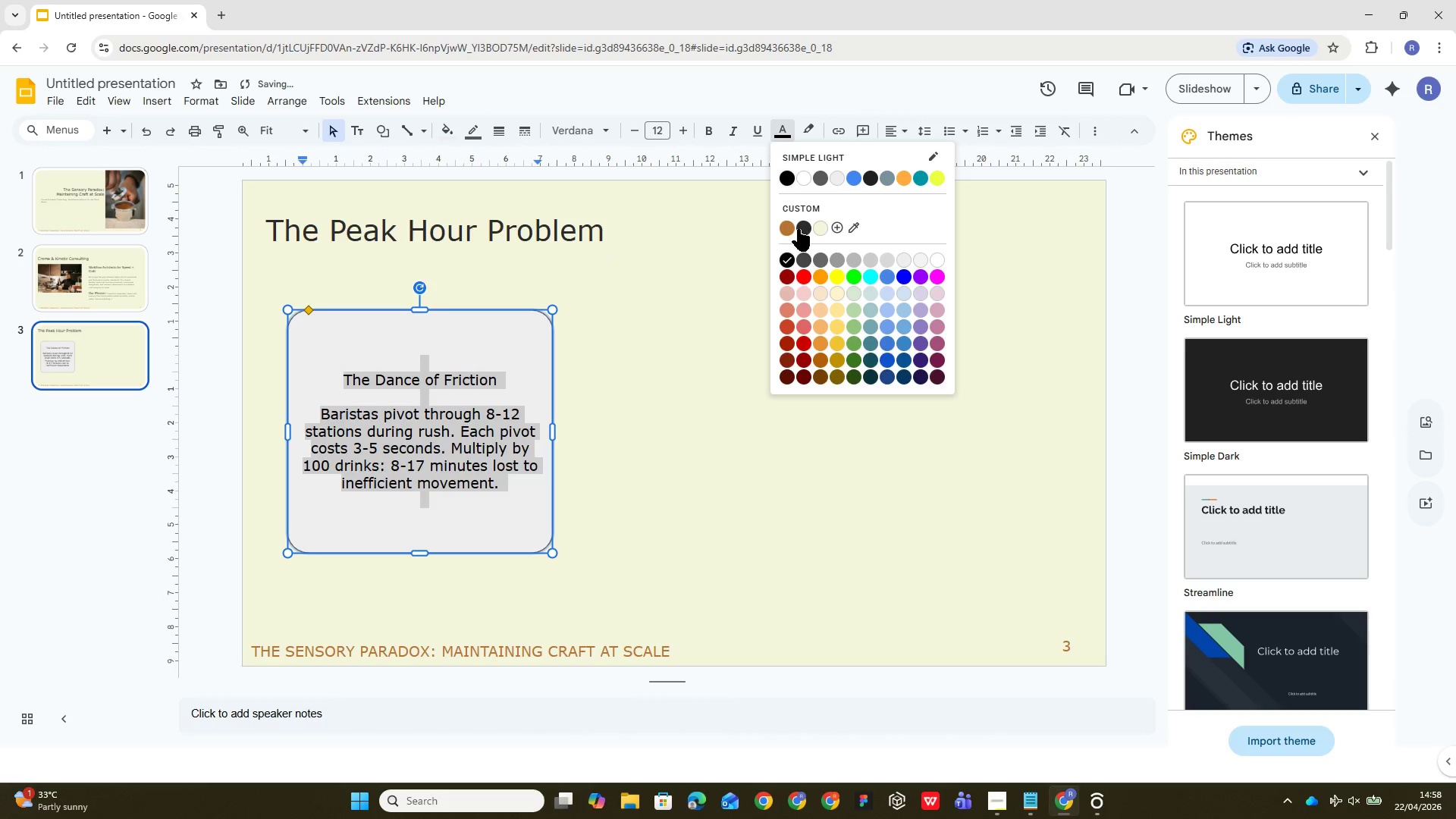 
left_click([799, 229])
 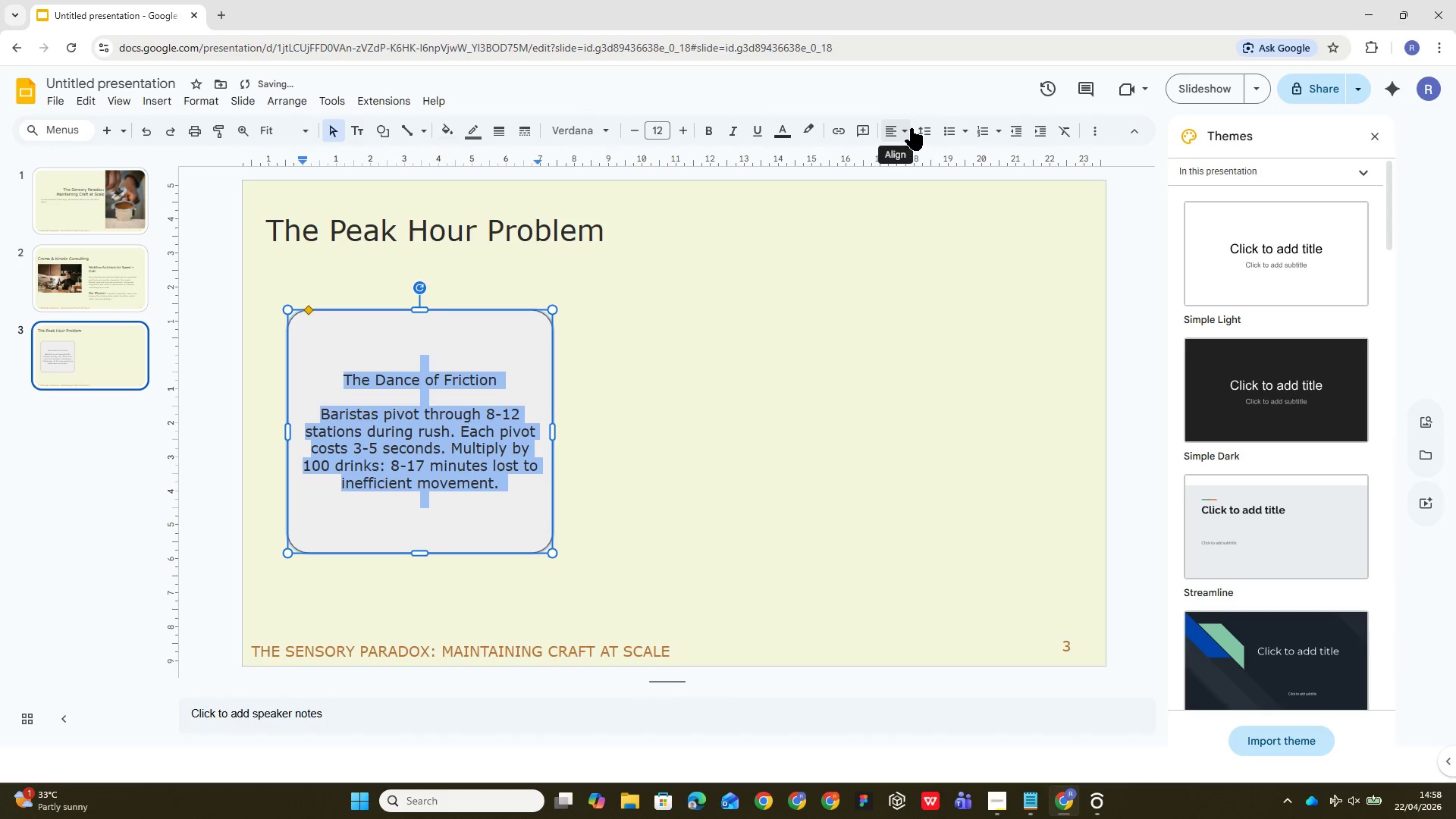 
left_click([925, 127])
 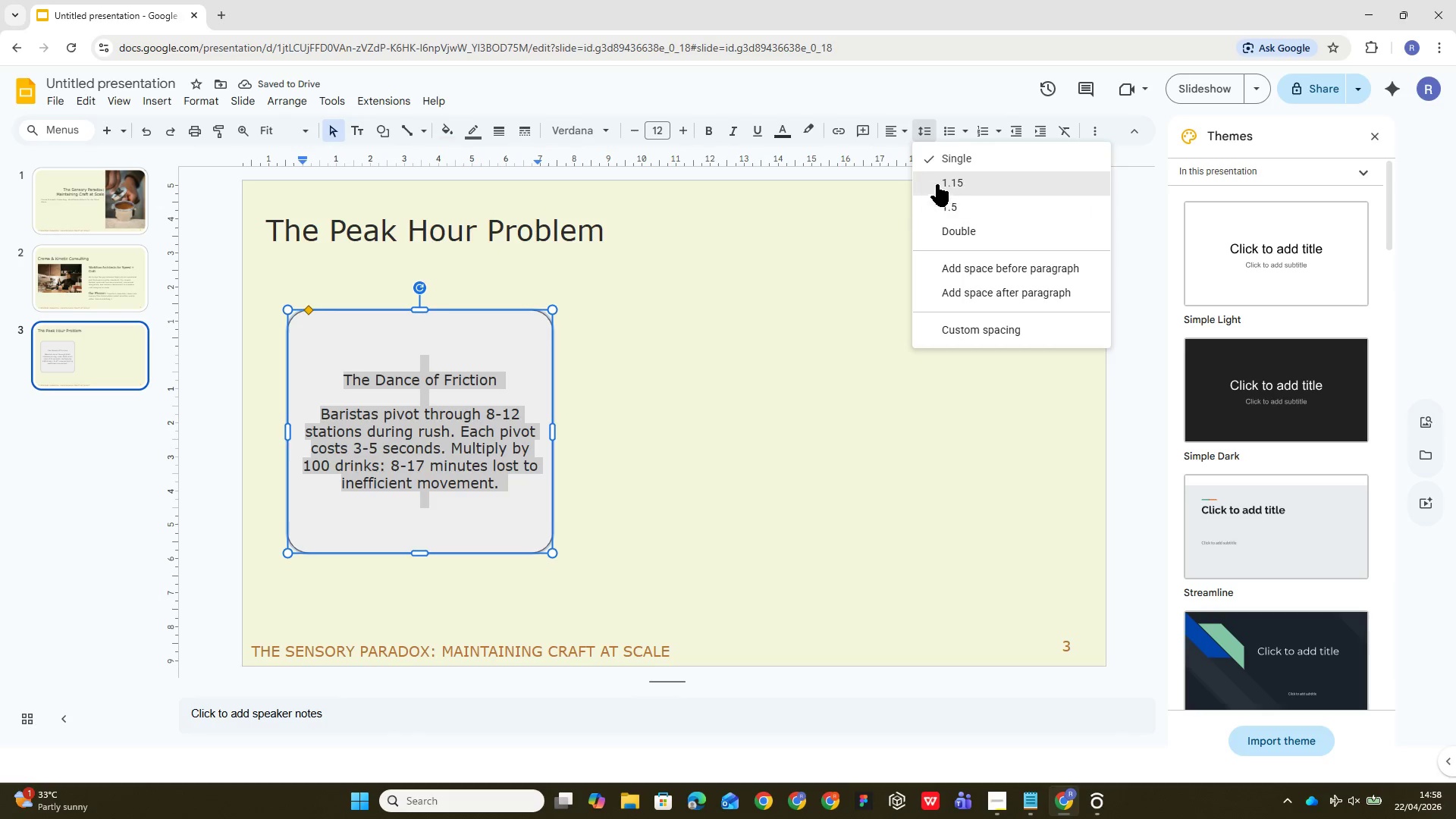 
left_click([939, 182])
 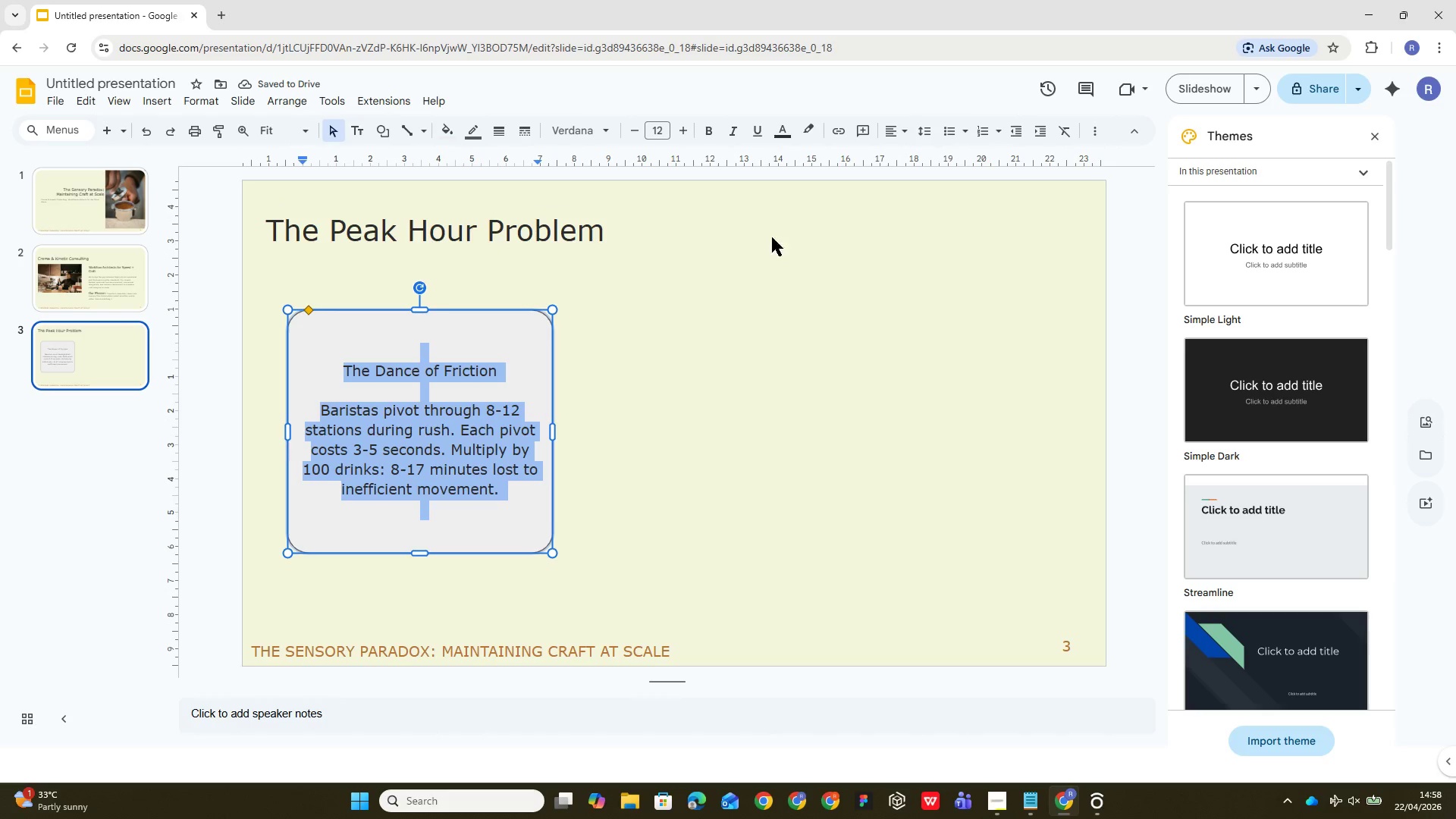 
left_click_drag(start_coordinate=[888, 121], to_coordinate=[889, 117])
 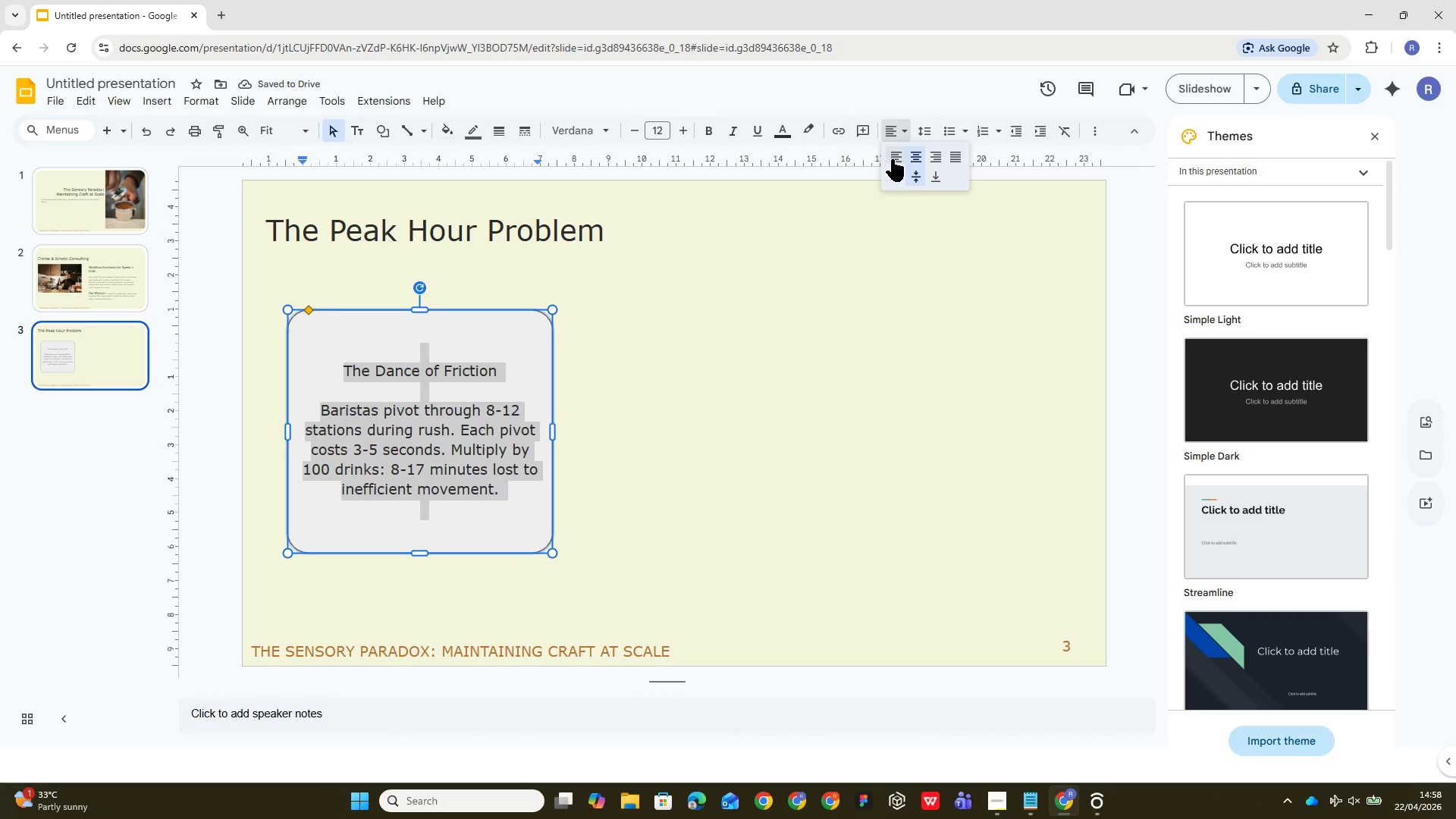 
left_click([892, 159])
 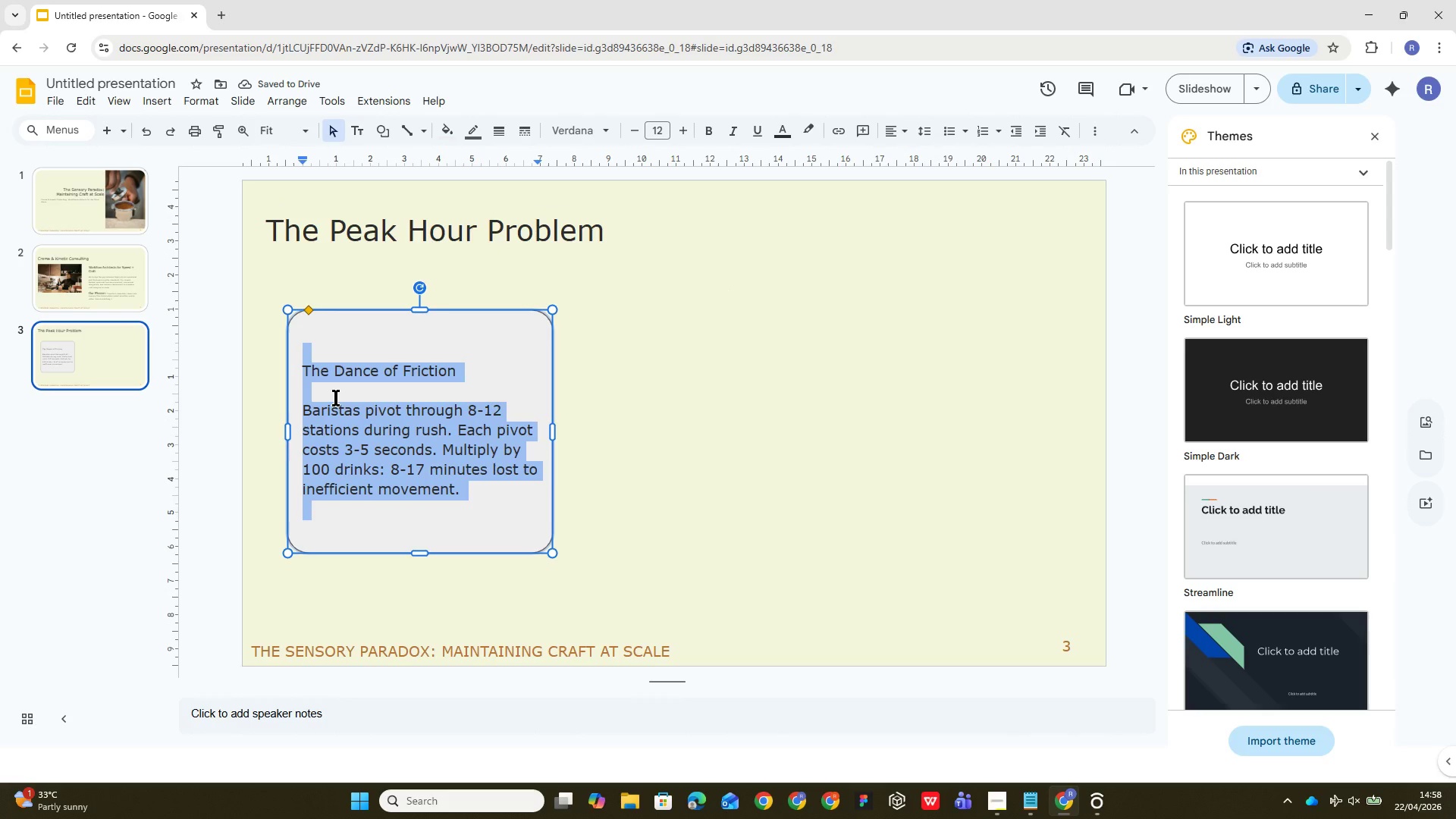 
left_click([346, 383])
 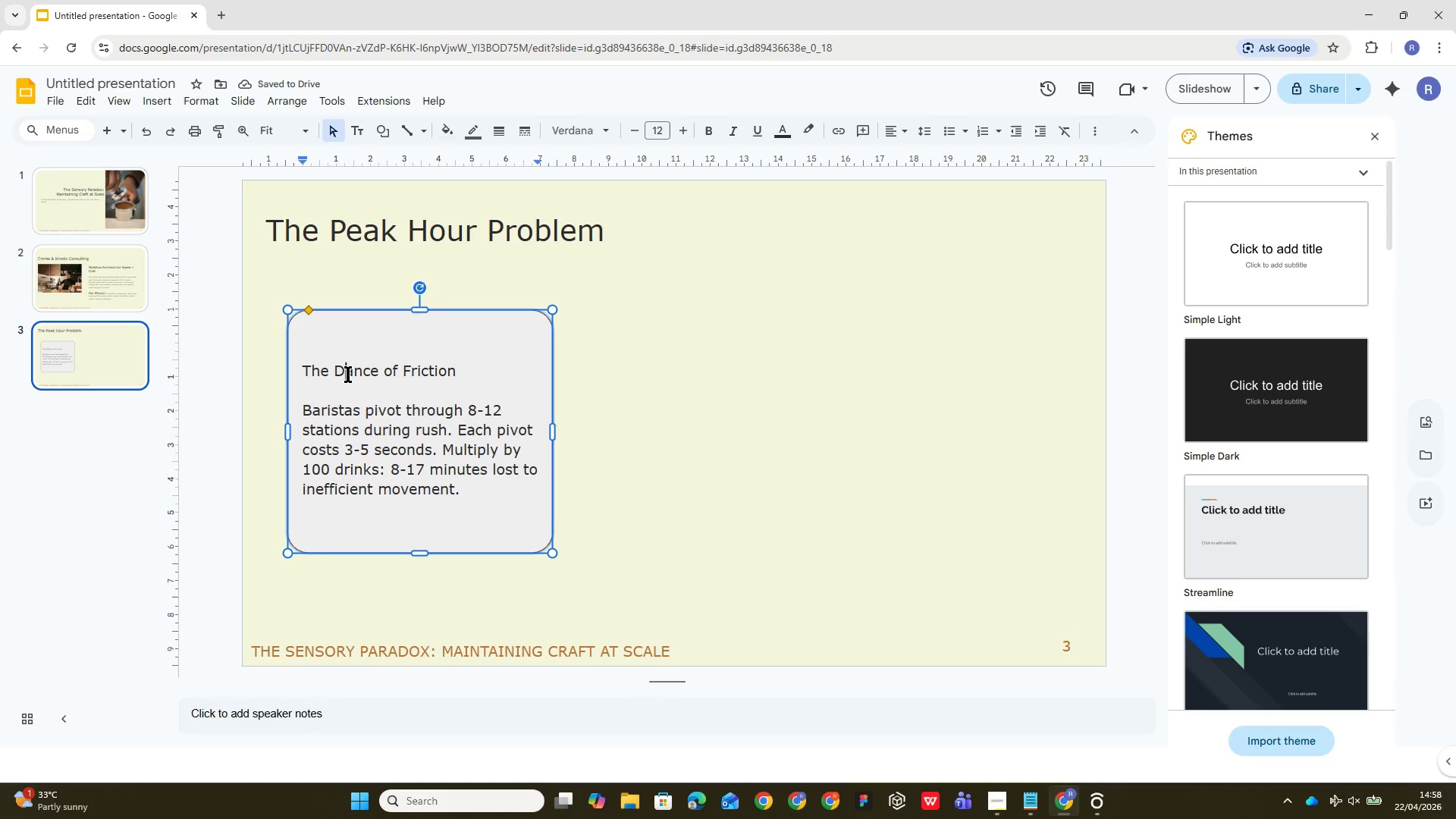 
double_click([348, 374])
 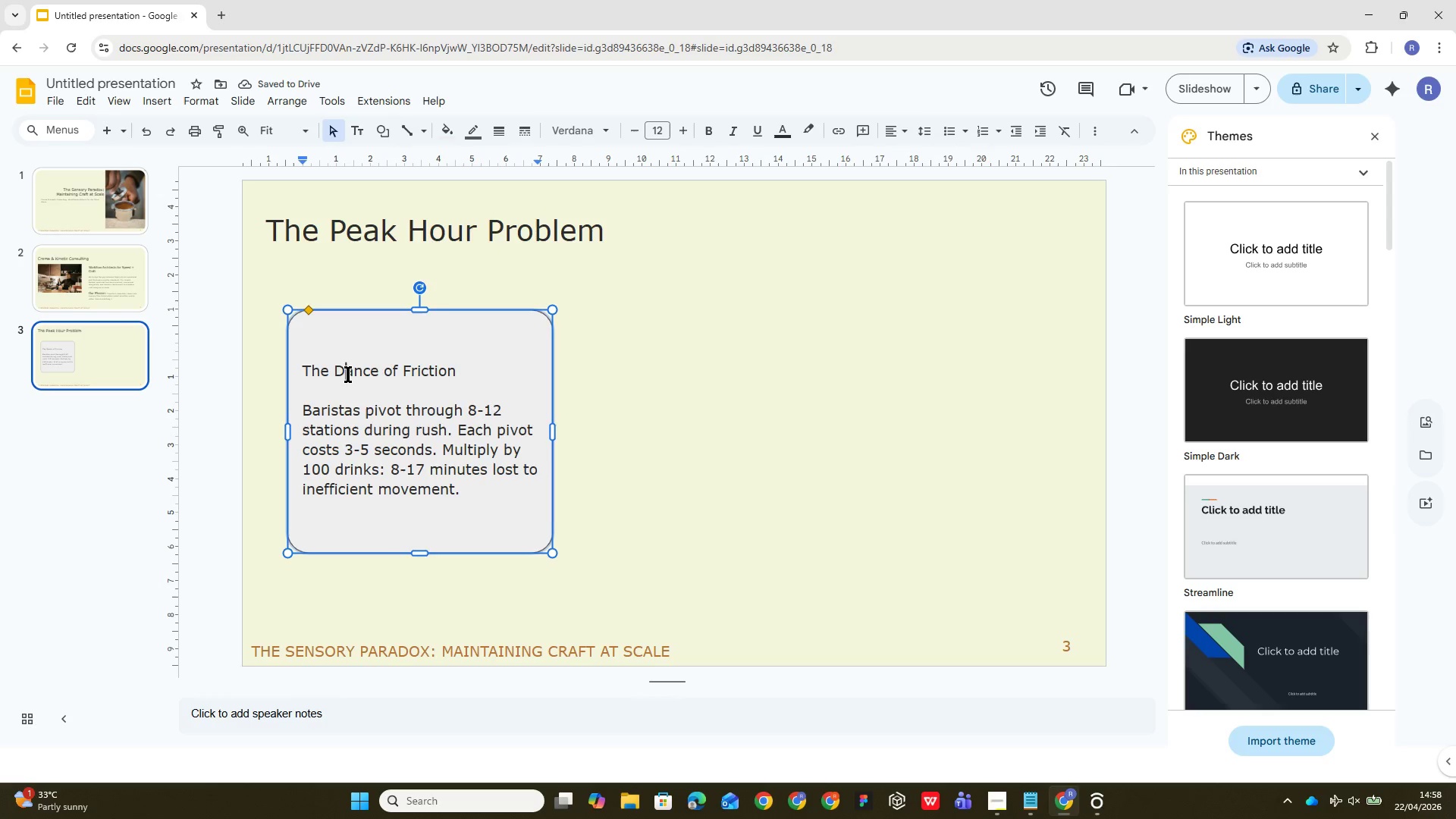 
triple_click([348, 374])
 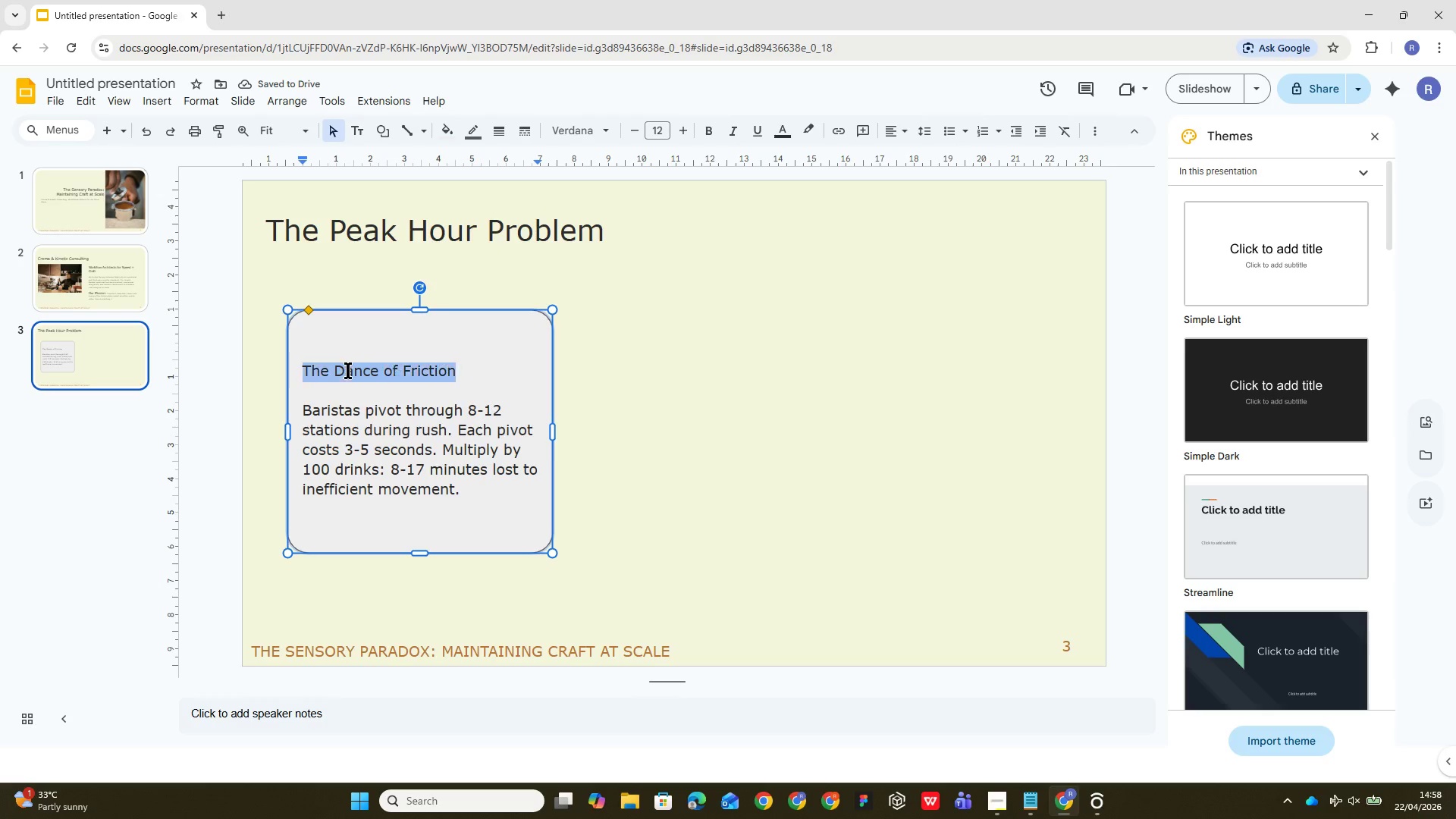 
left_click_drag(start_coordinate=[348, 374], to_coordinate=[348, 366])
 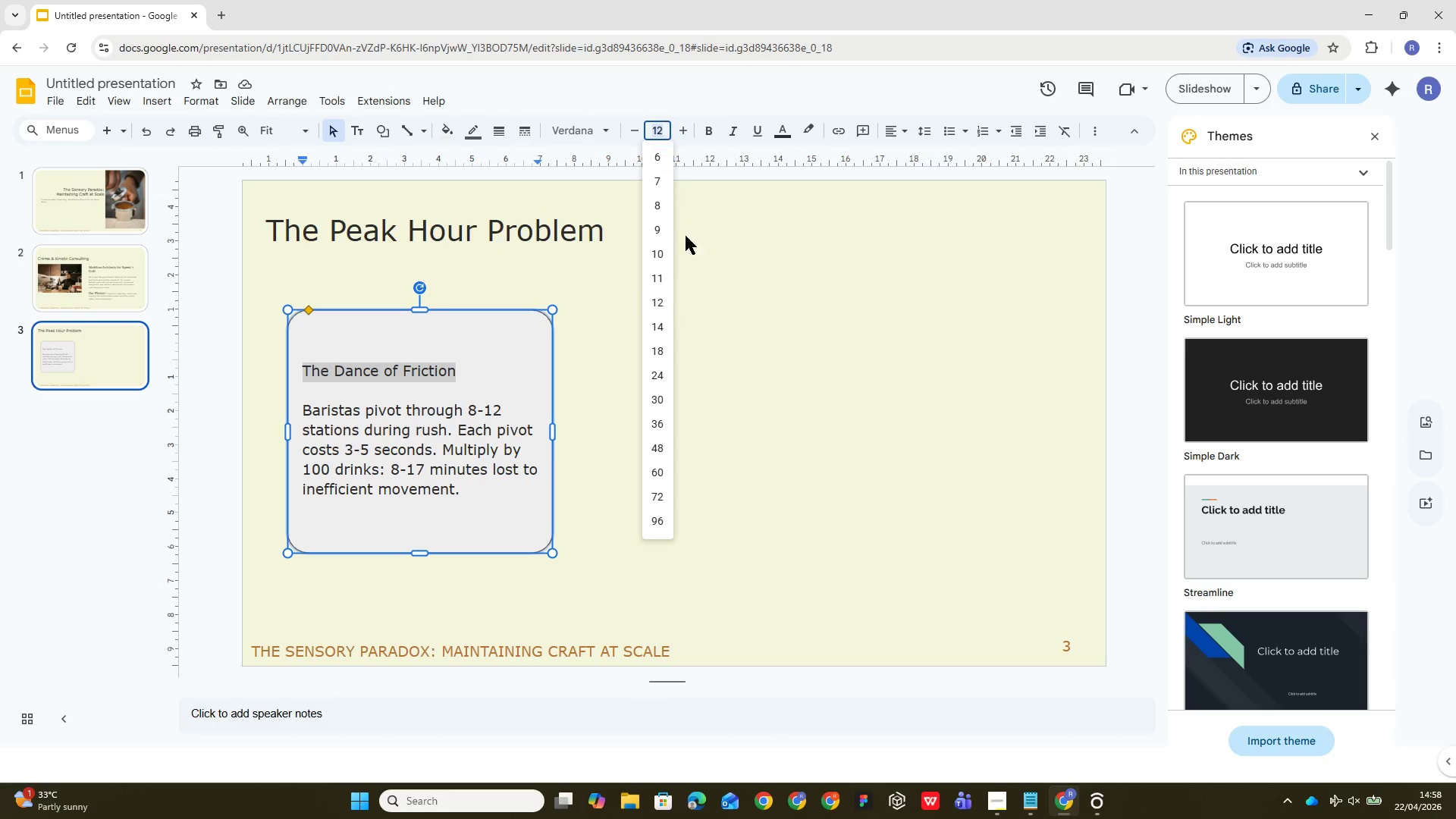 
left_click([665, 345])
 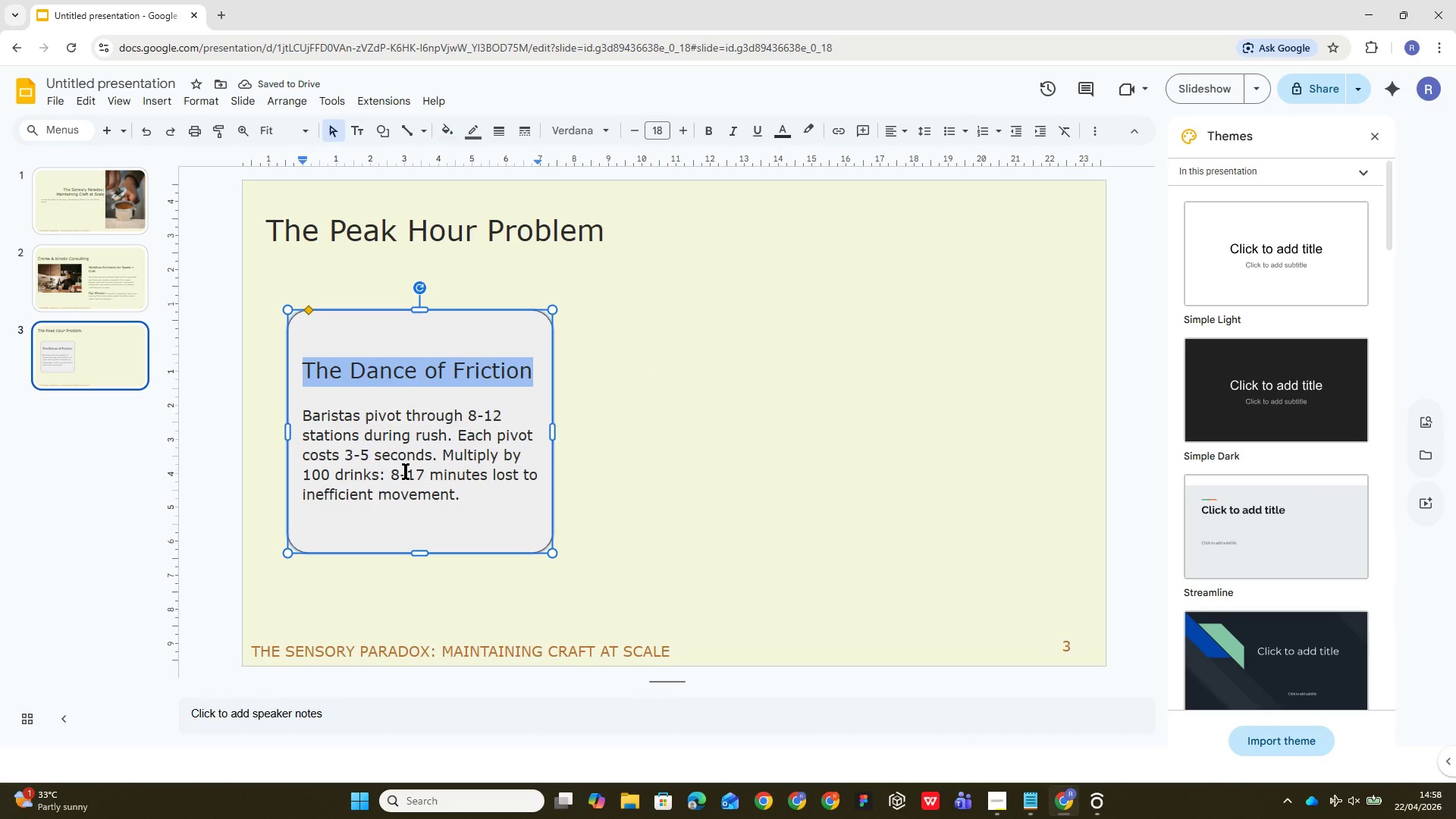 
wait(6.41)
 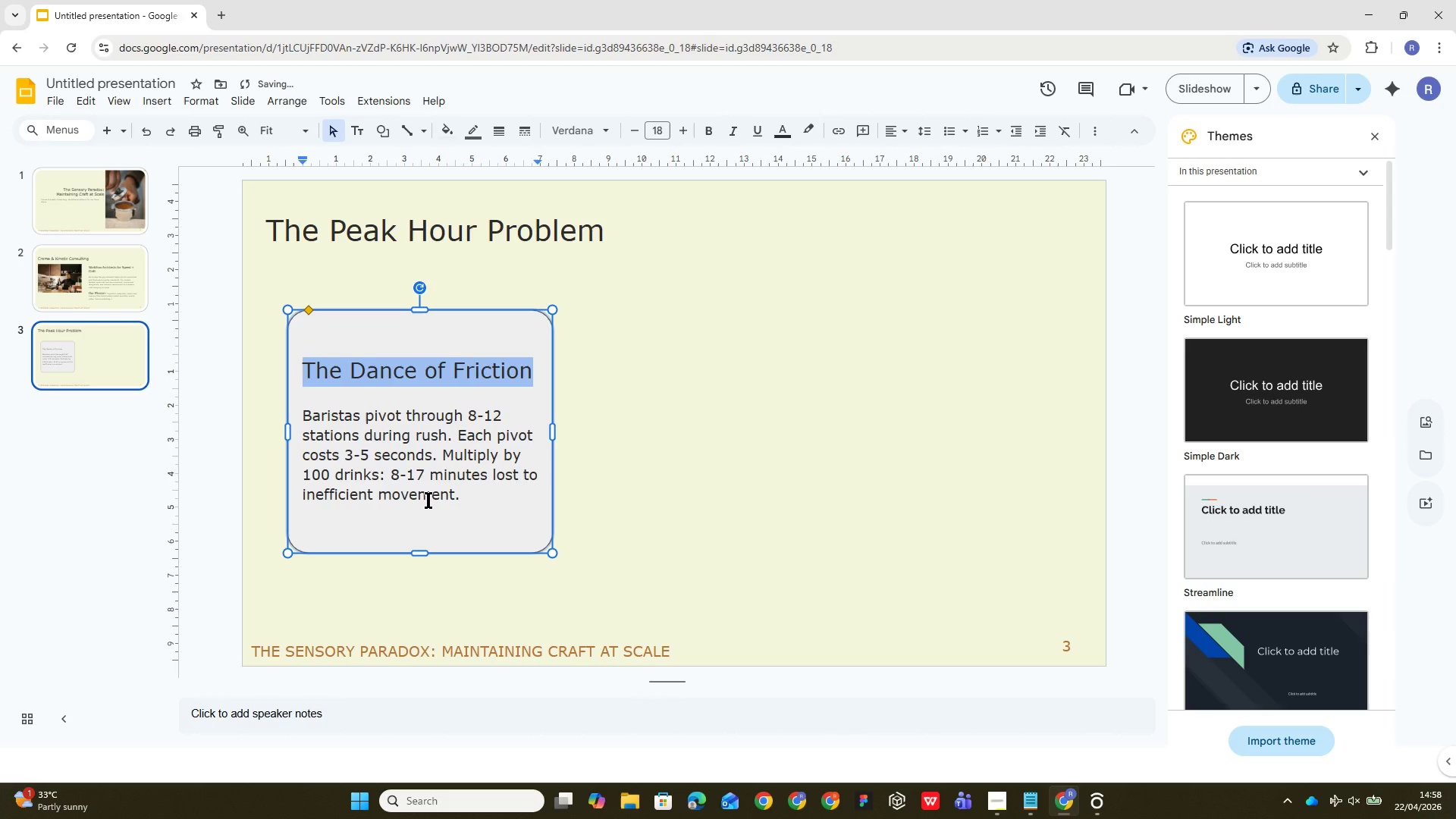 
left_click_drag(start_coordinate=[390, 469], to_coordinate=[458, 496])
 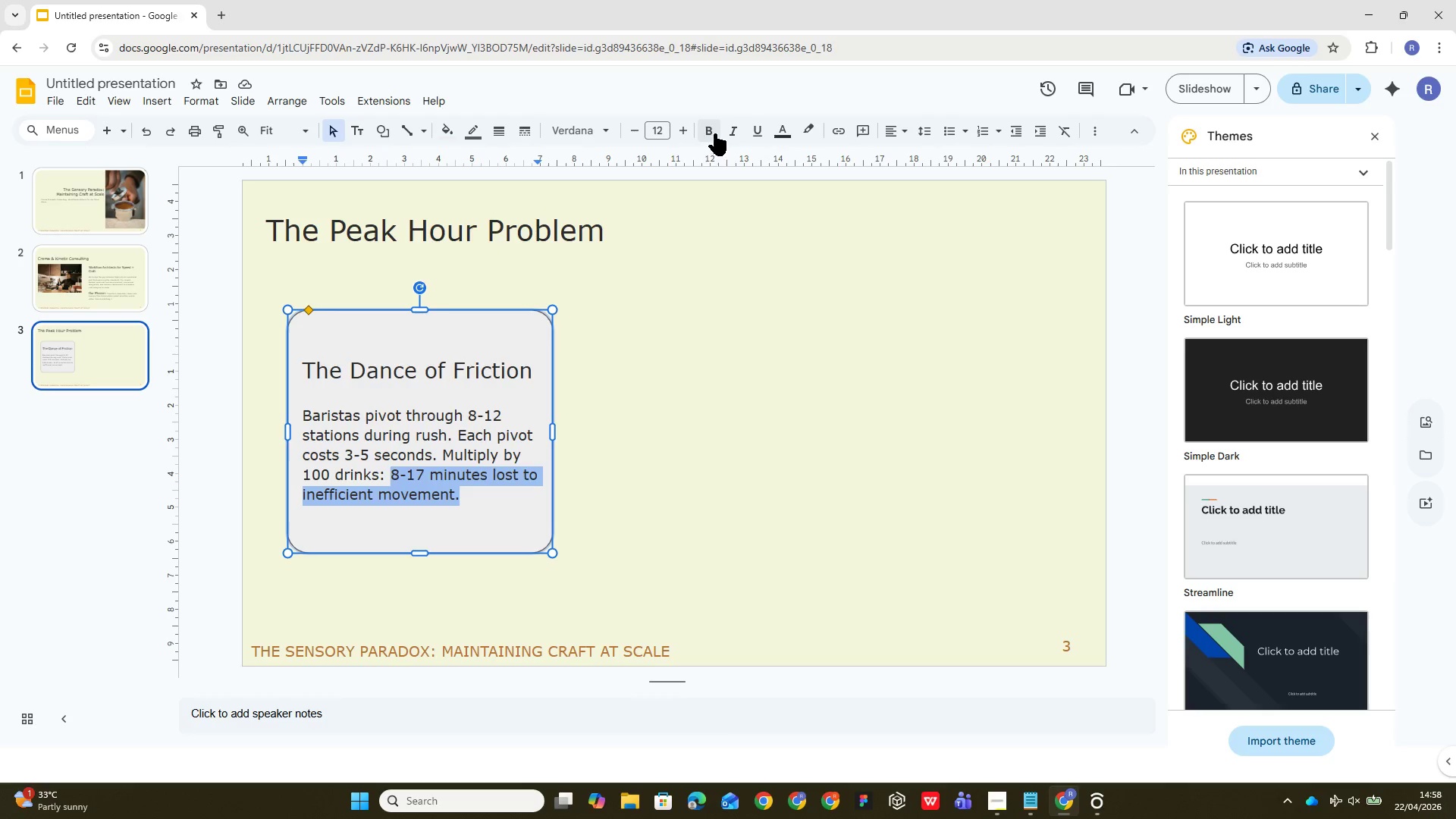 
left_click([714, 133])
 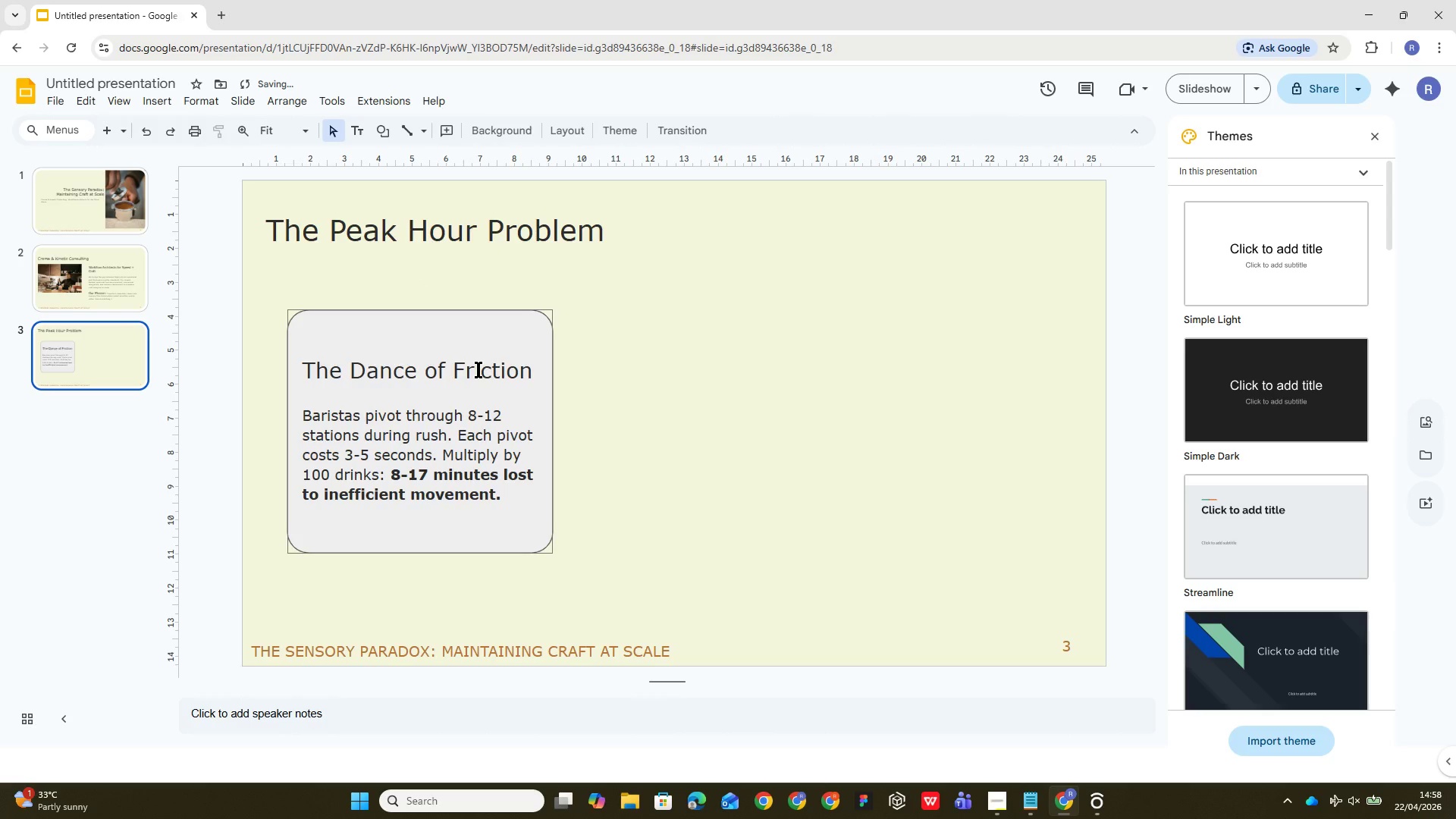 
left_click([498, 331])
 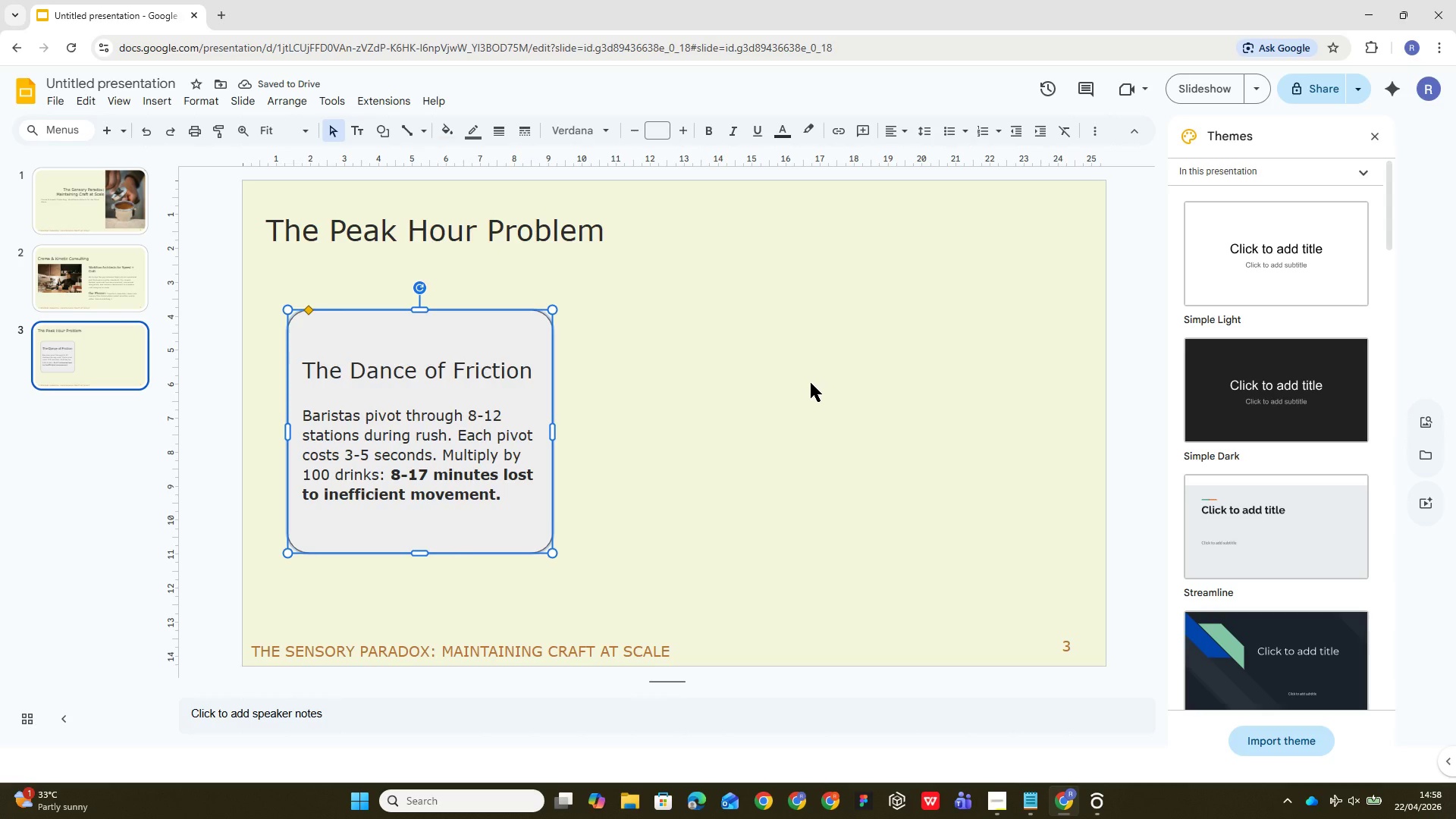 
key(Control+D)
 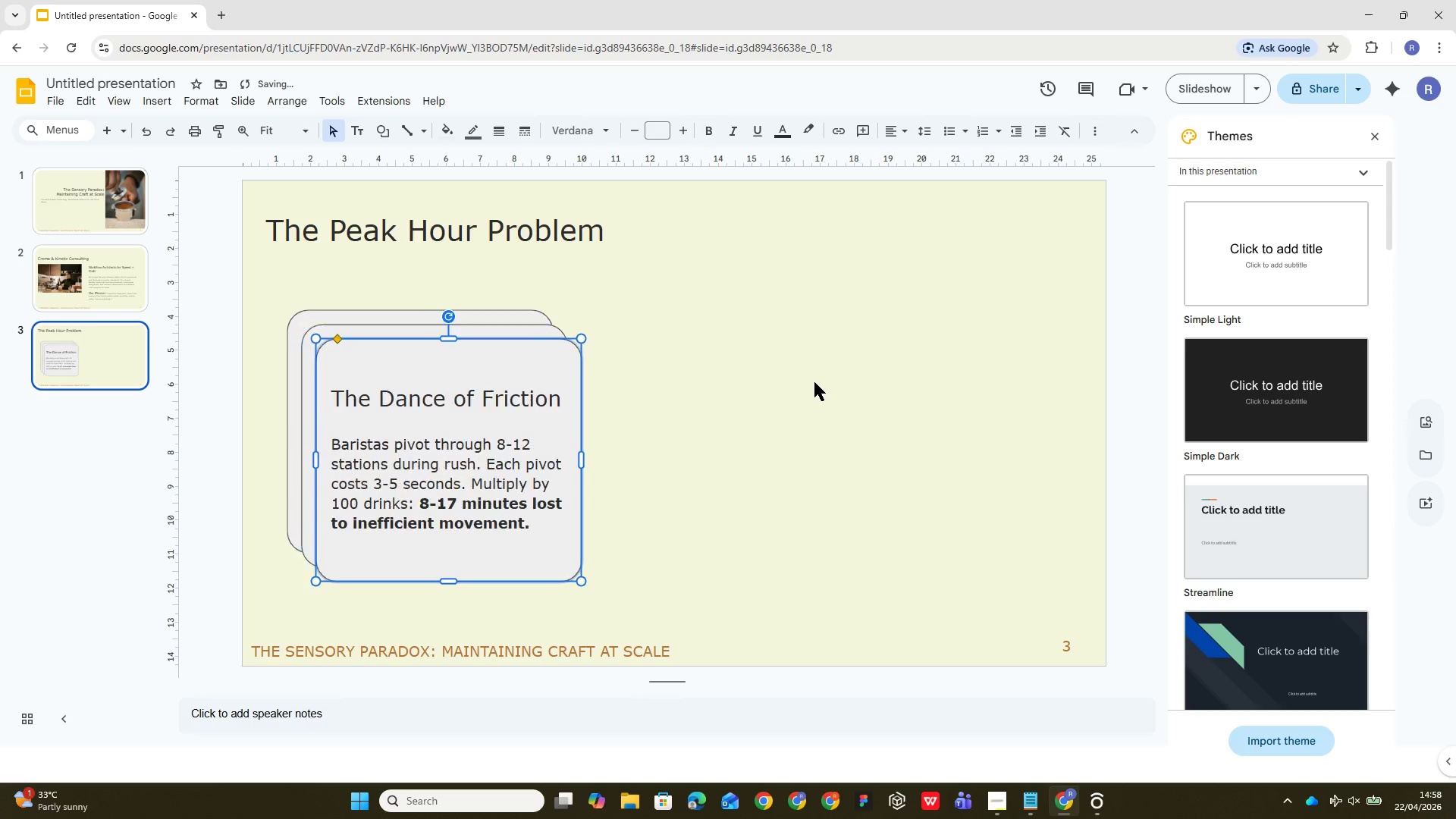 
key(Control+D)
 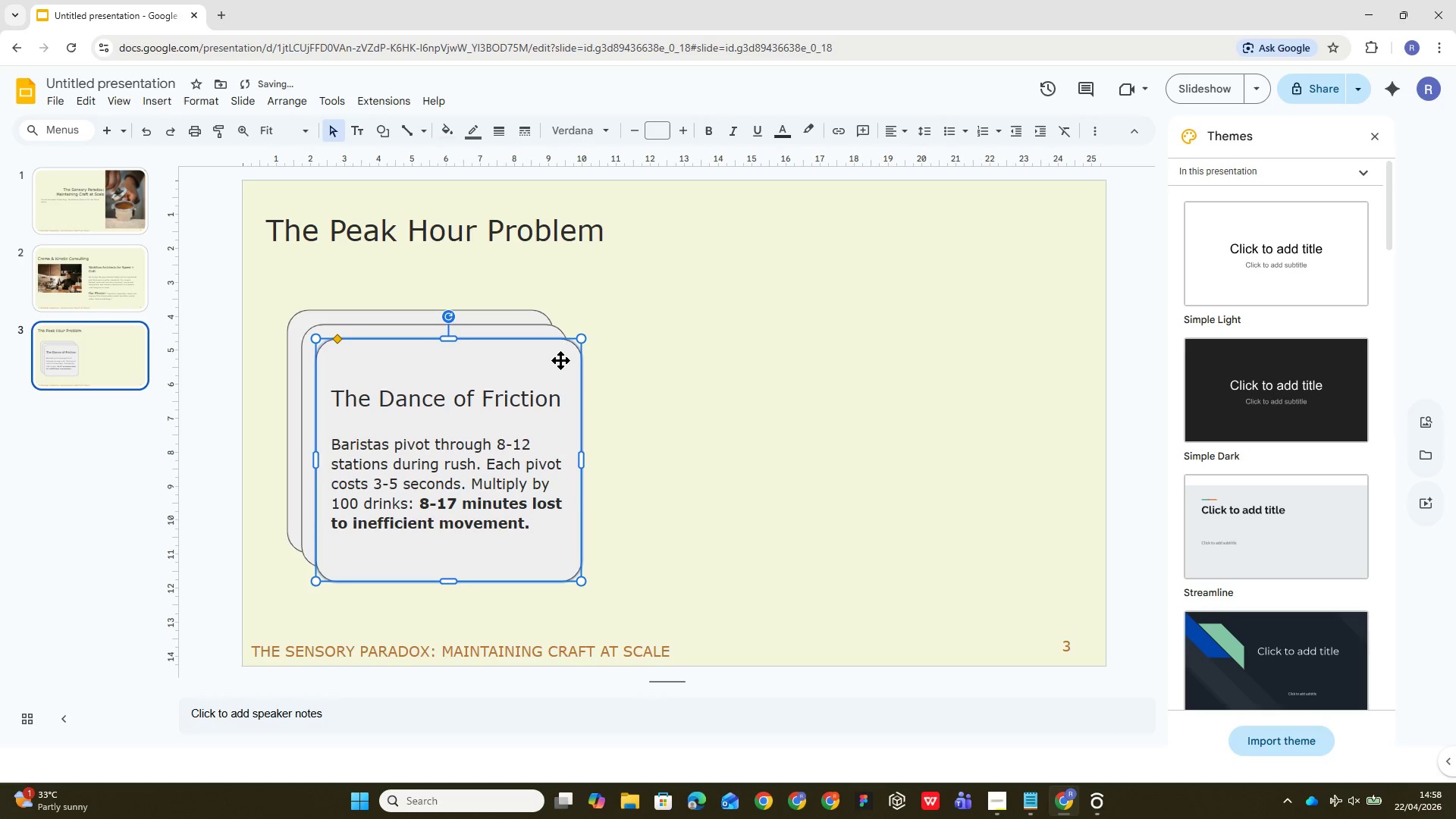 
left_click_drag(start_coordinate=[569, 354], to_coordinate=[1083, 325])
 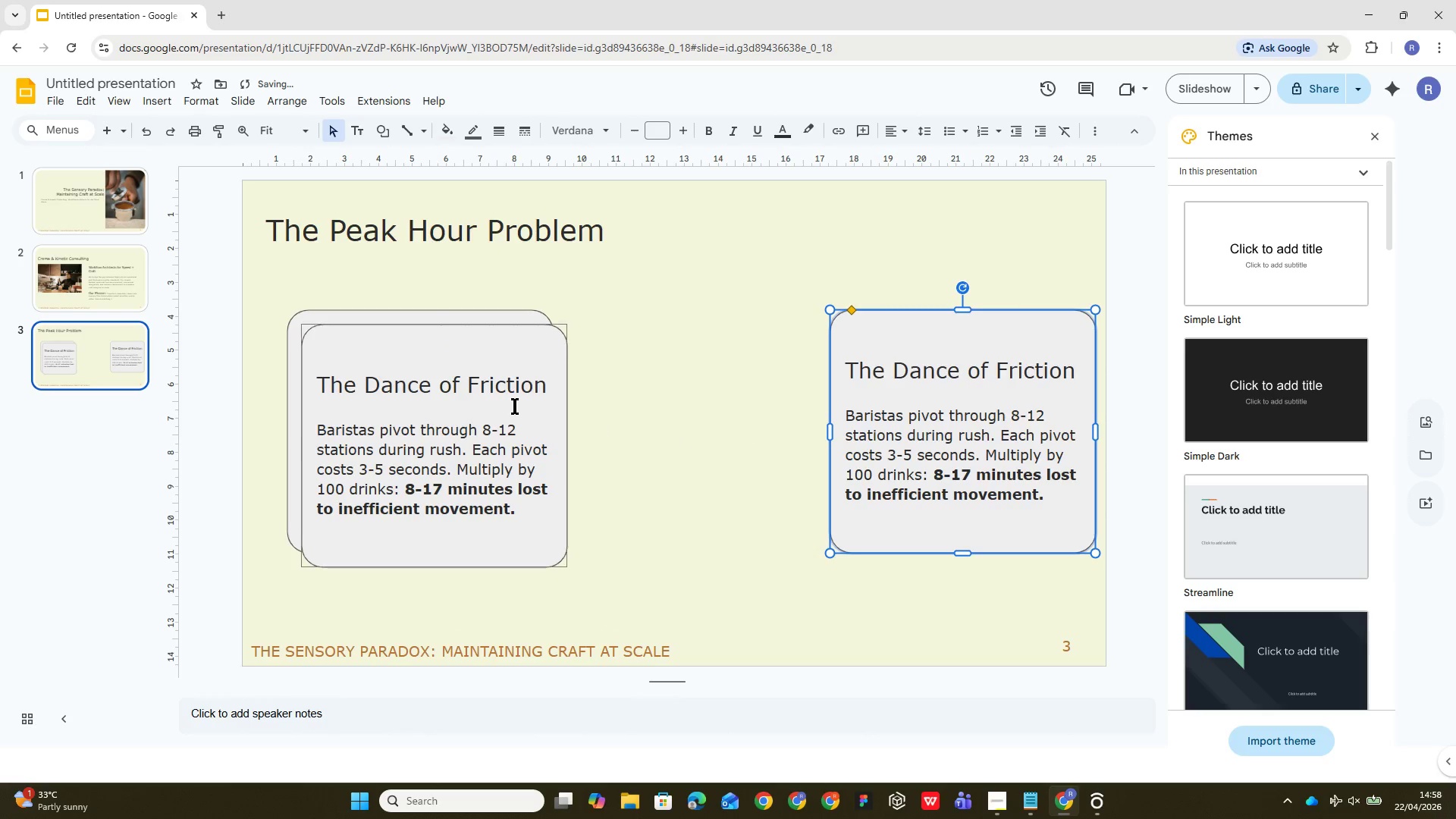 
left_click_drag(start_coordinate=[514, 406], to_coordinate=[635, 390])
 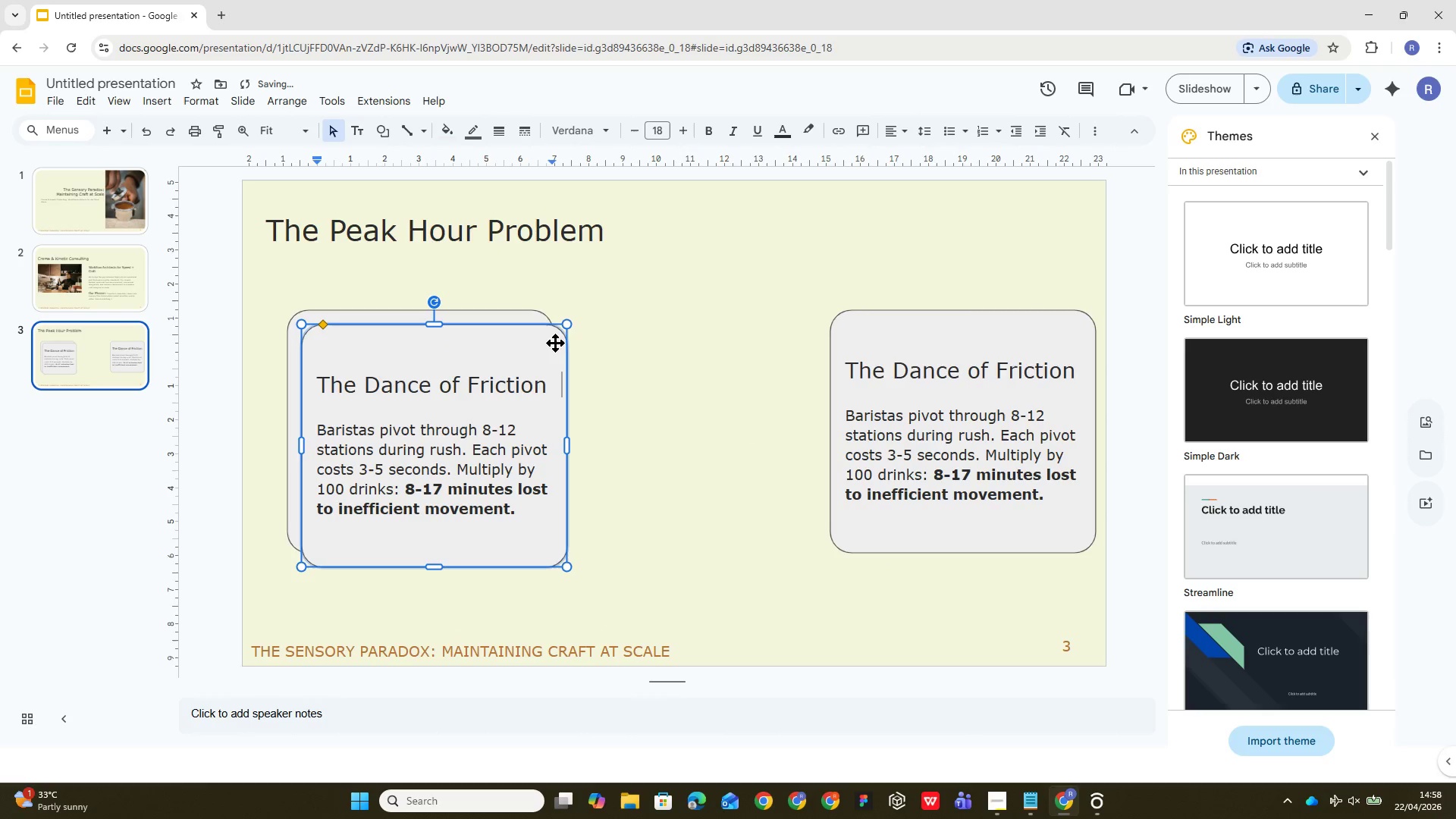 
left_click_drag(start_coordinate=[555, 343], to_coordinate=[810, 335])
 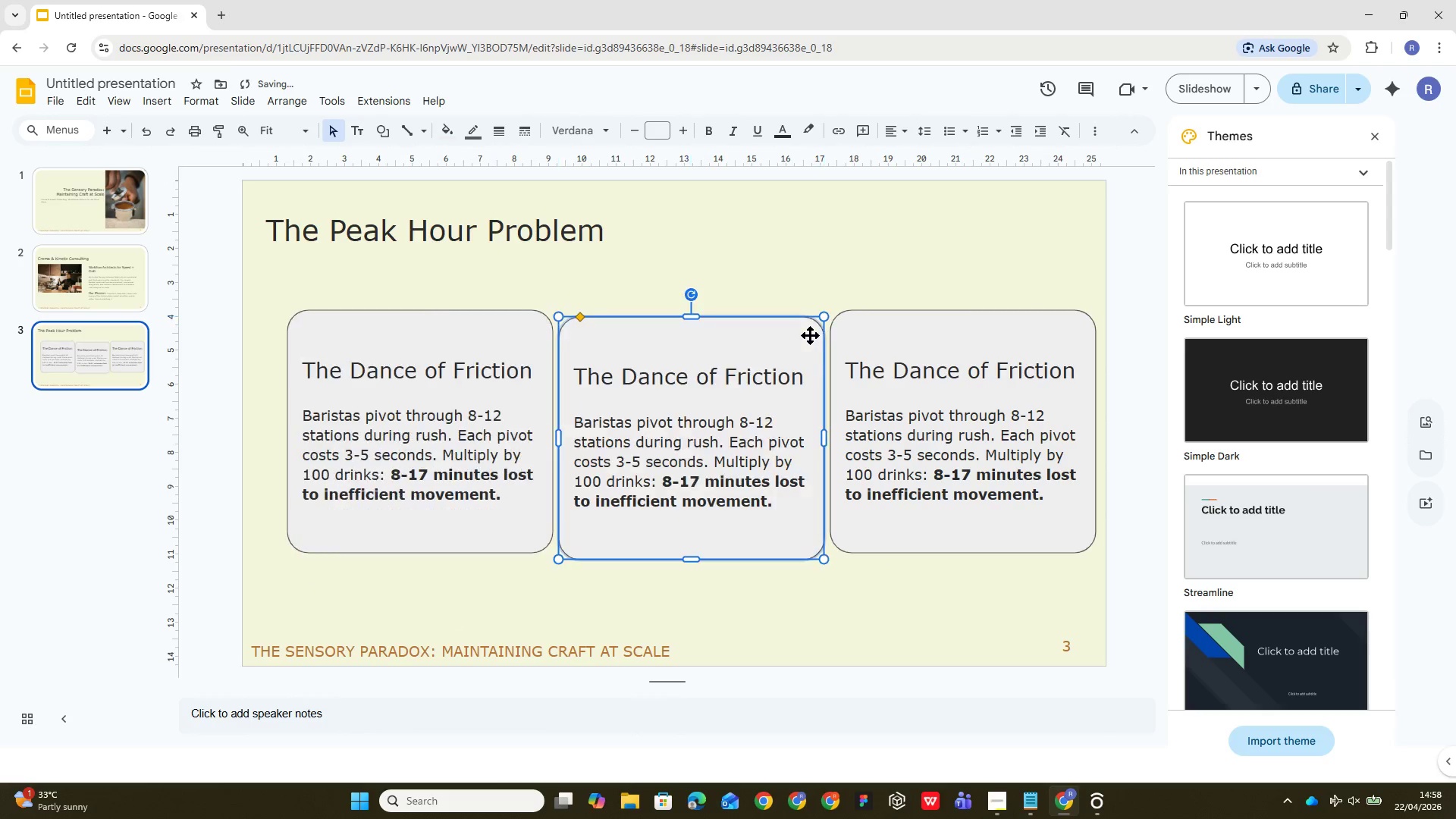 
left_click([810, 335])
 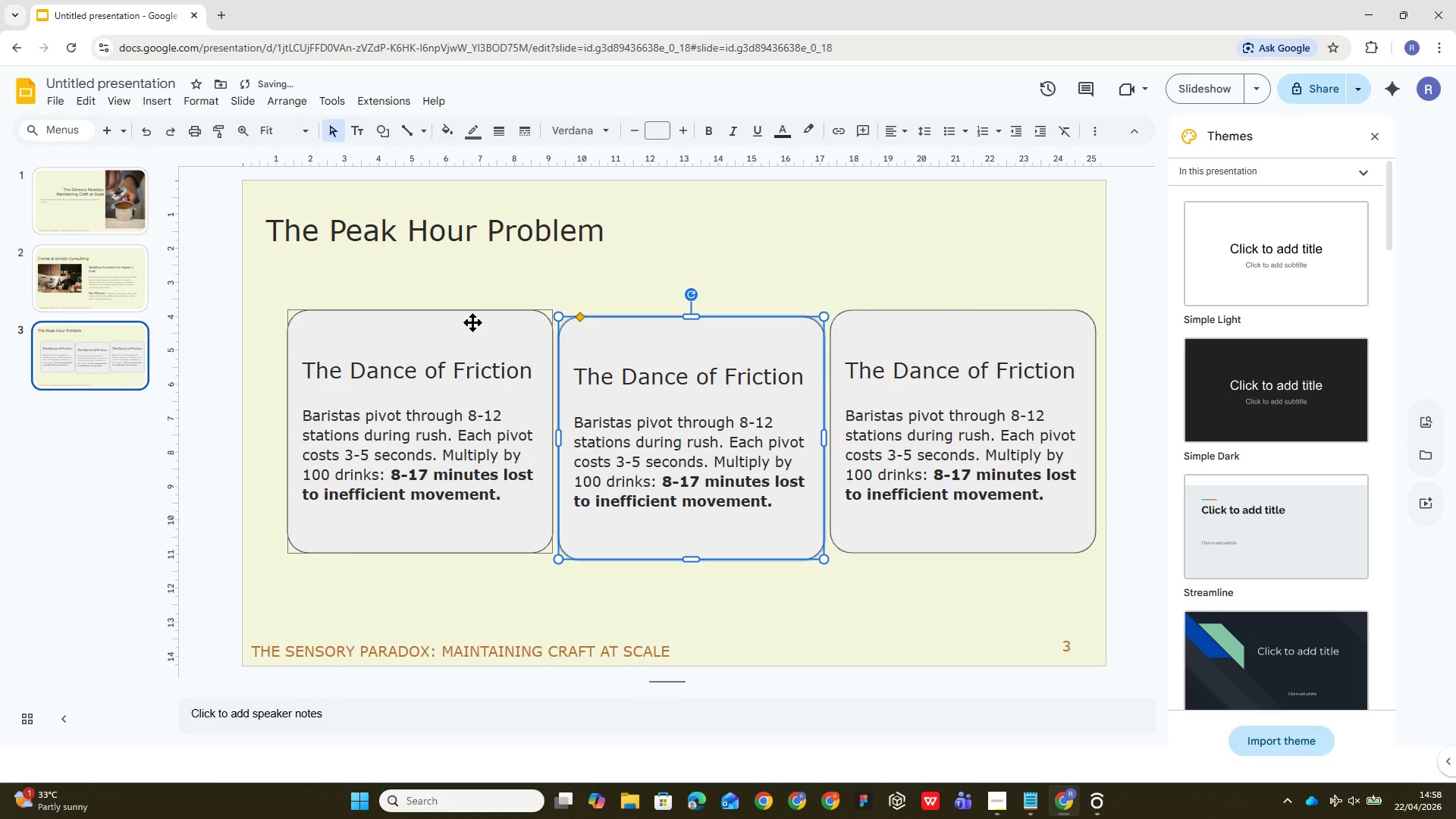 
left_click_drag(start_coordinate=[472, 322], to_coordinate=[450, 331])
 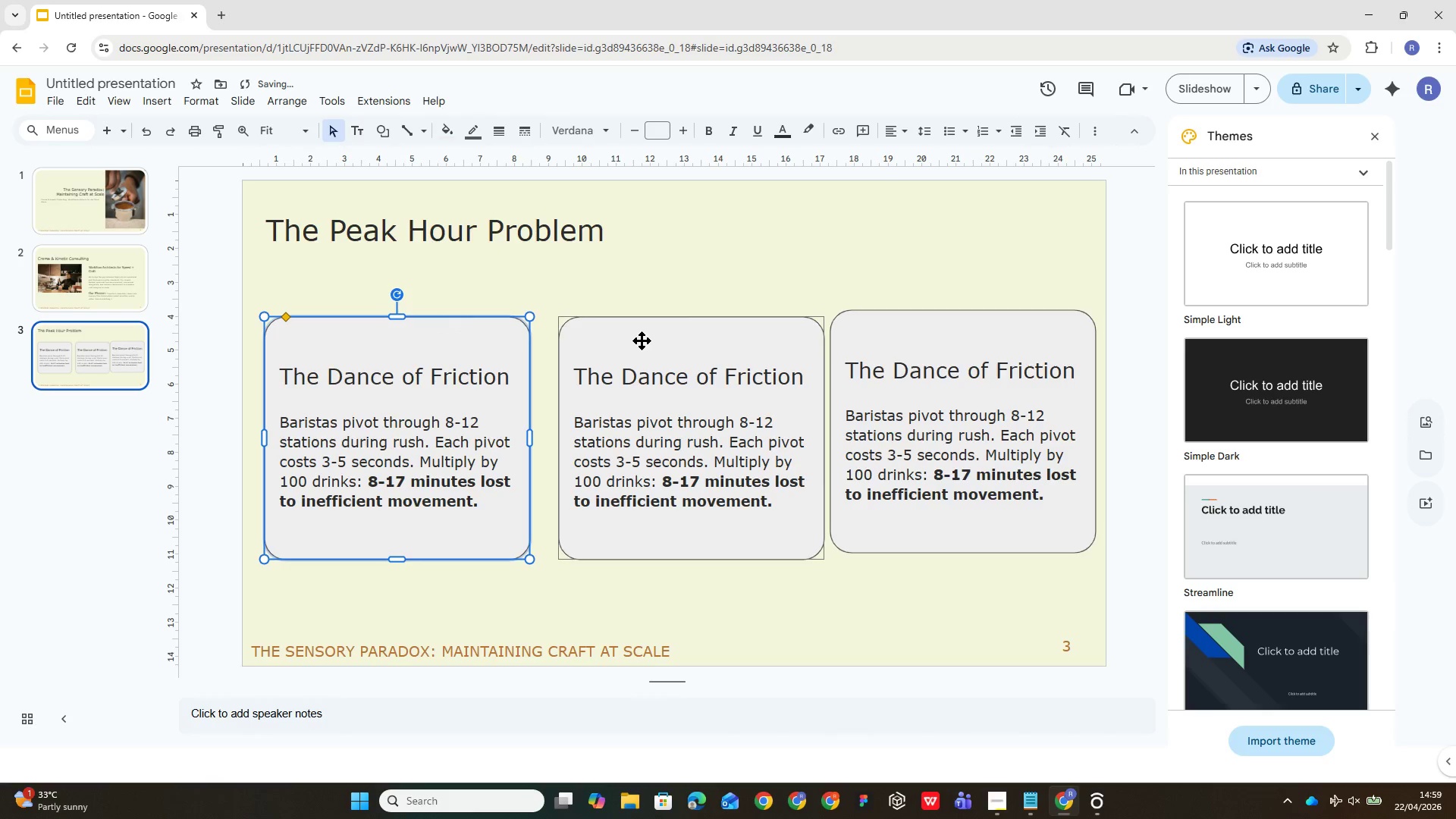 
left_click_drag(start_coordinate=[640, 340], to_coordinate=[632, 342])
 